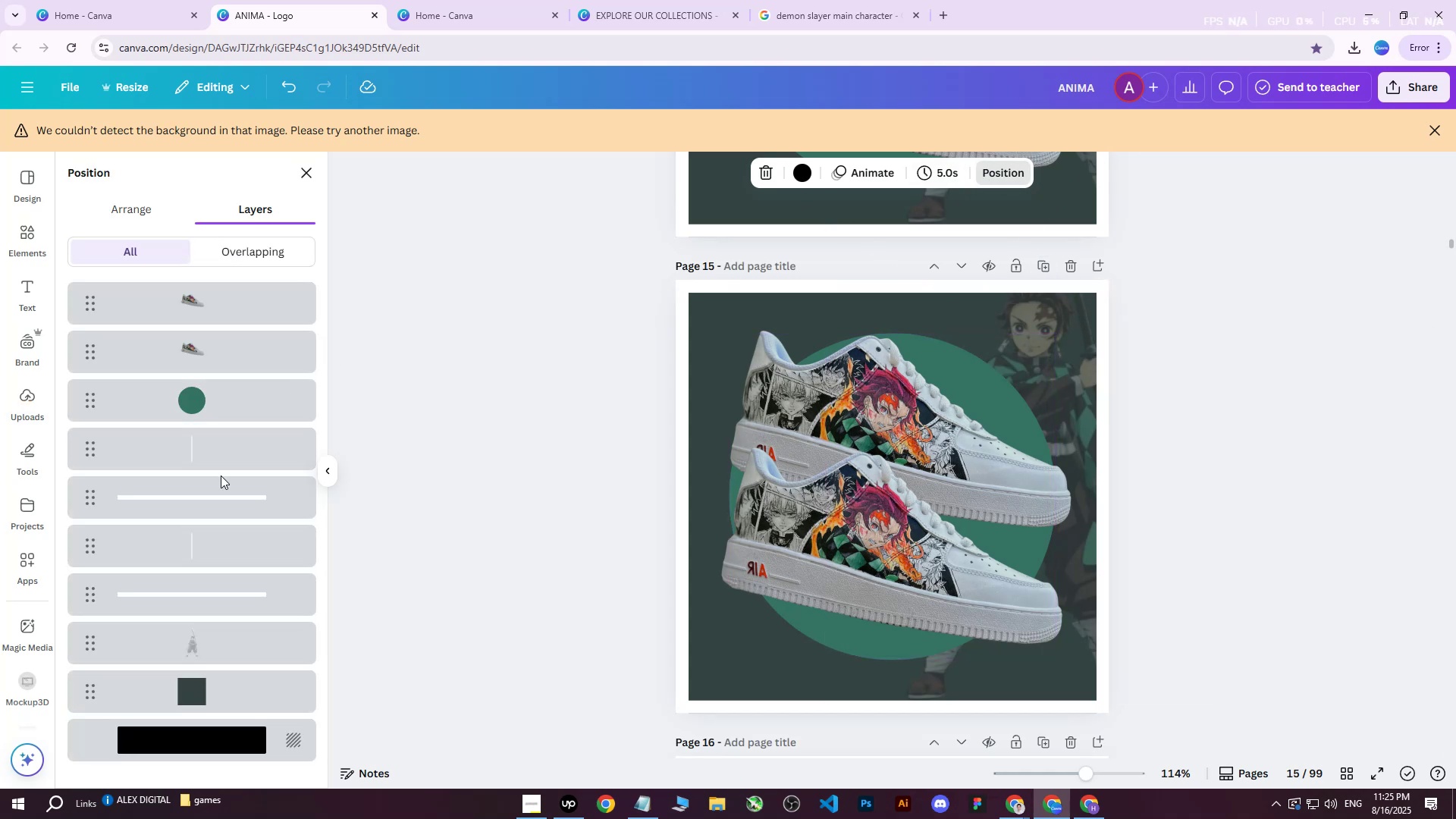 
left_click([220, 460])
 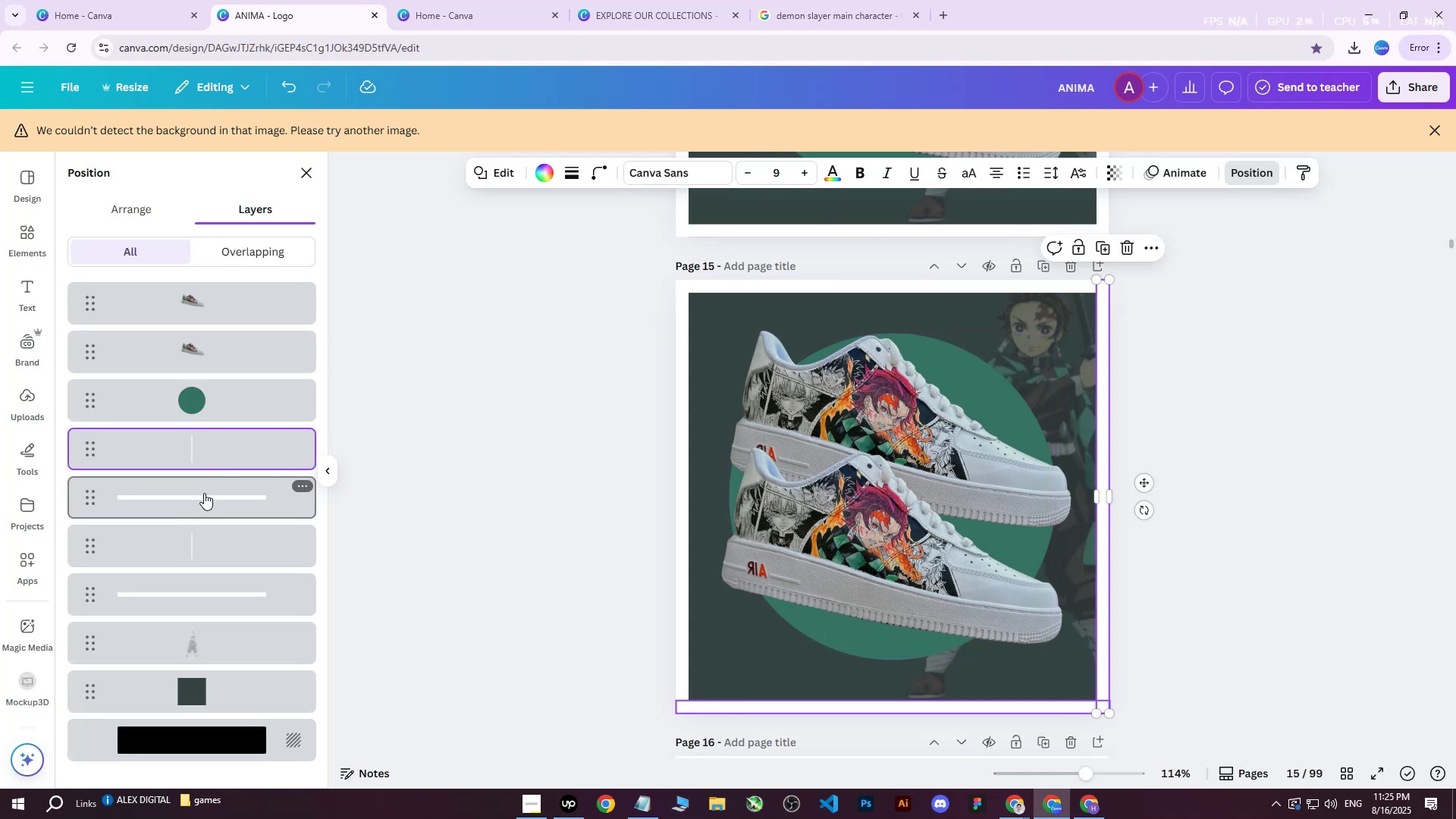 
key(Delete)
 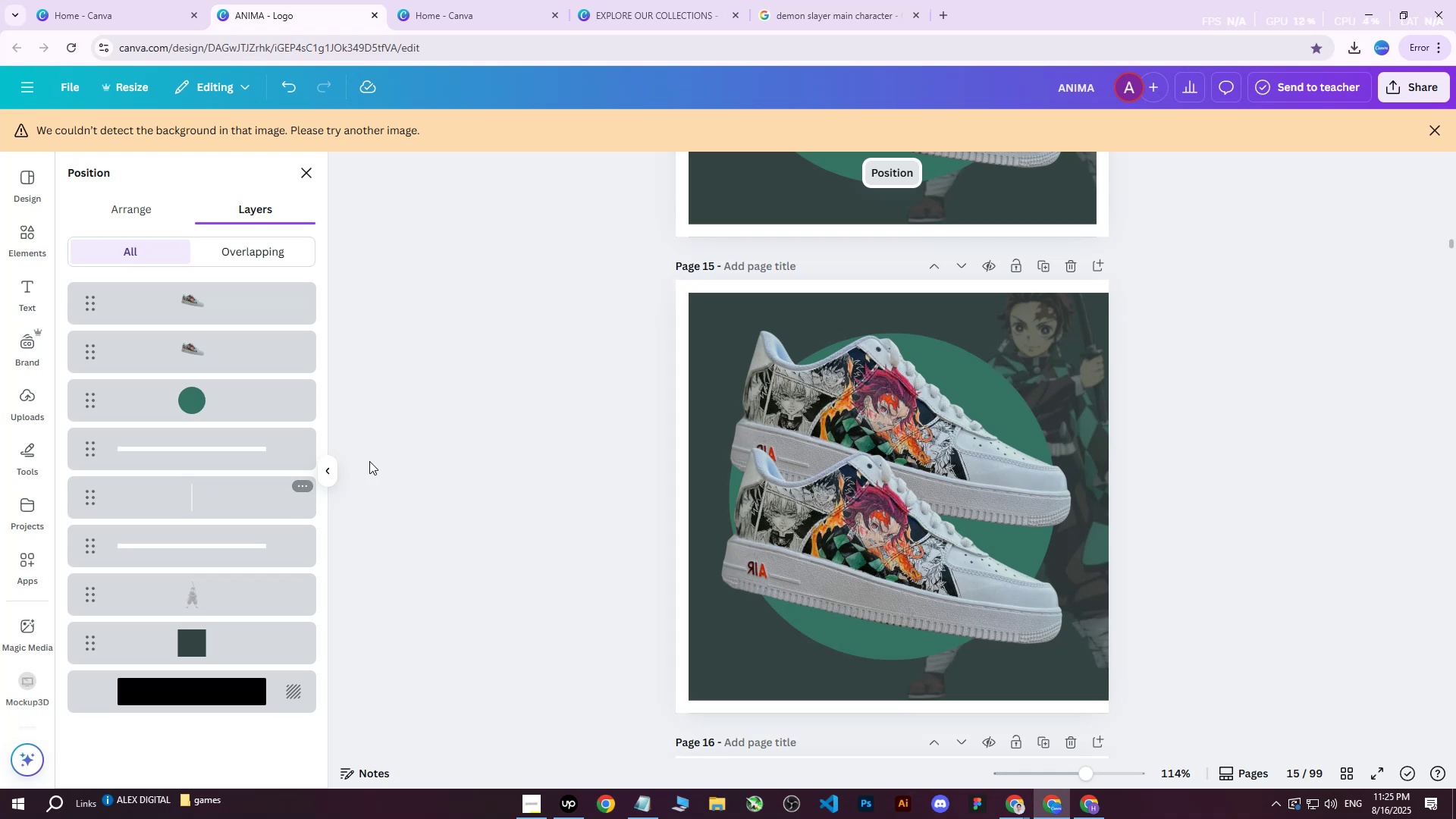 
wait(6.95)
 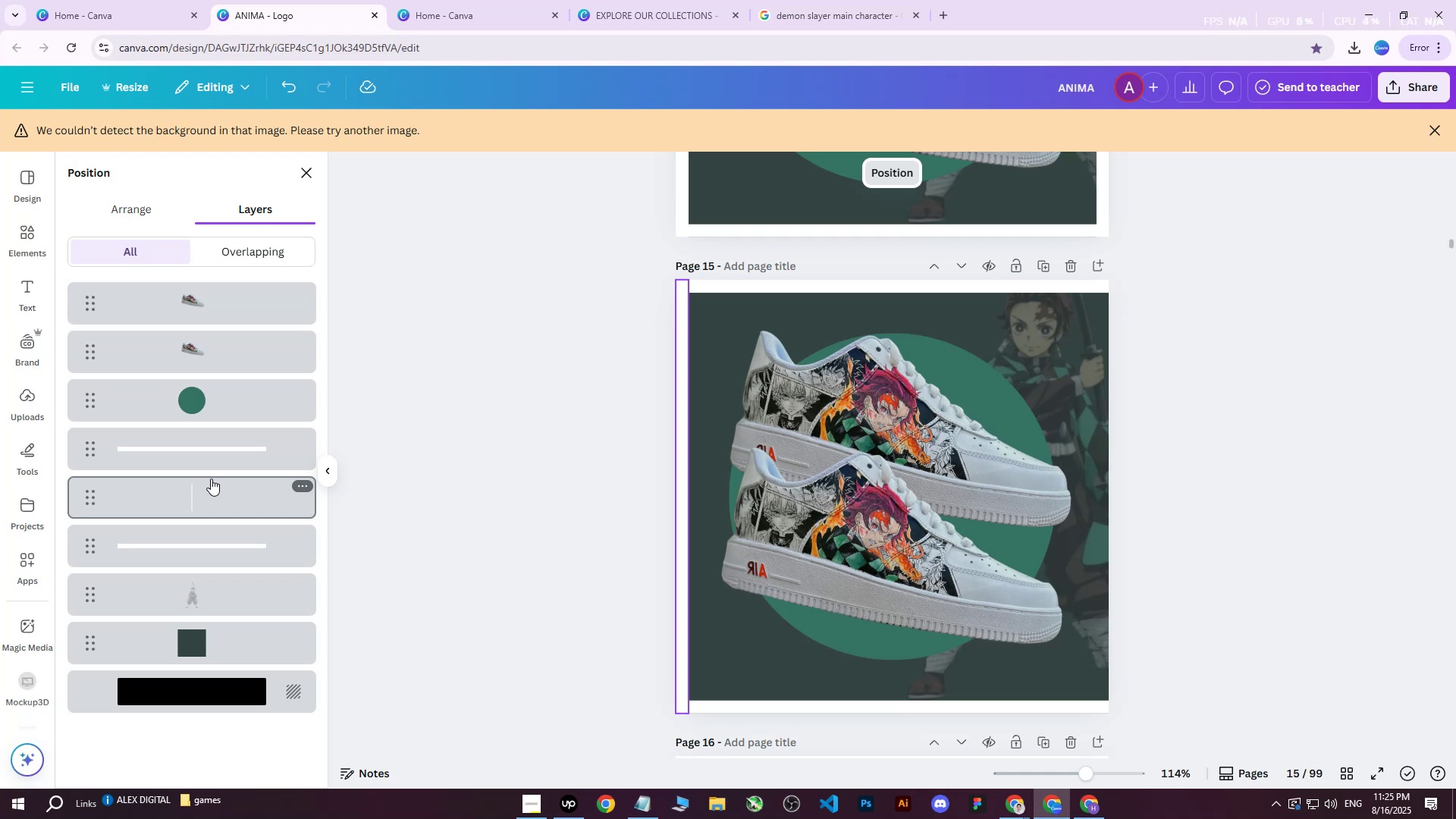 
left_click([218, 448])
 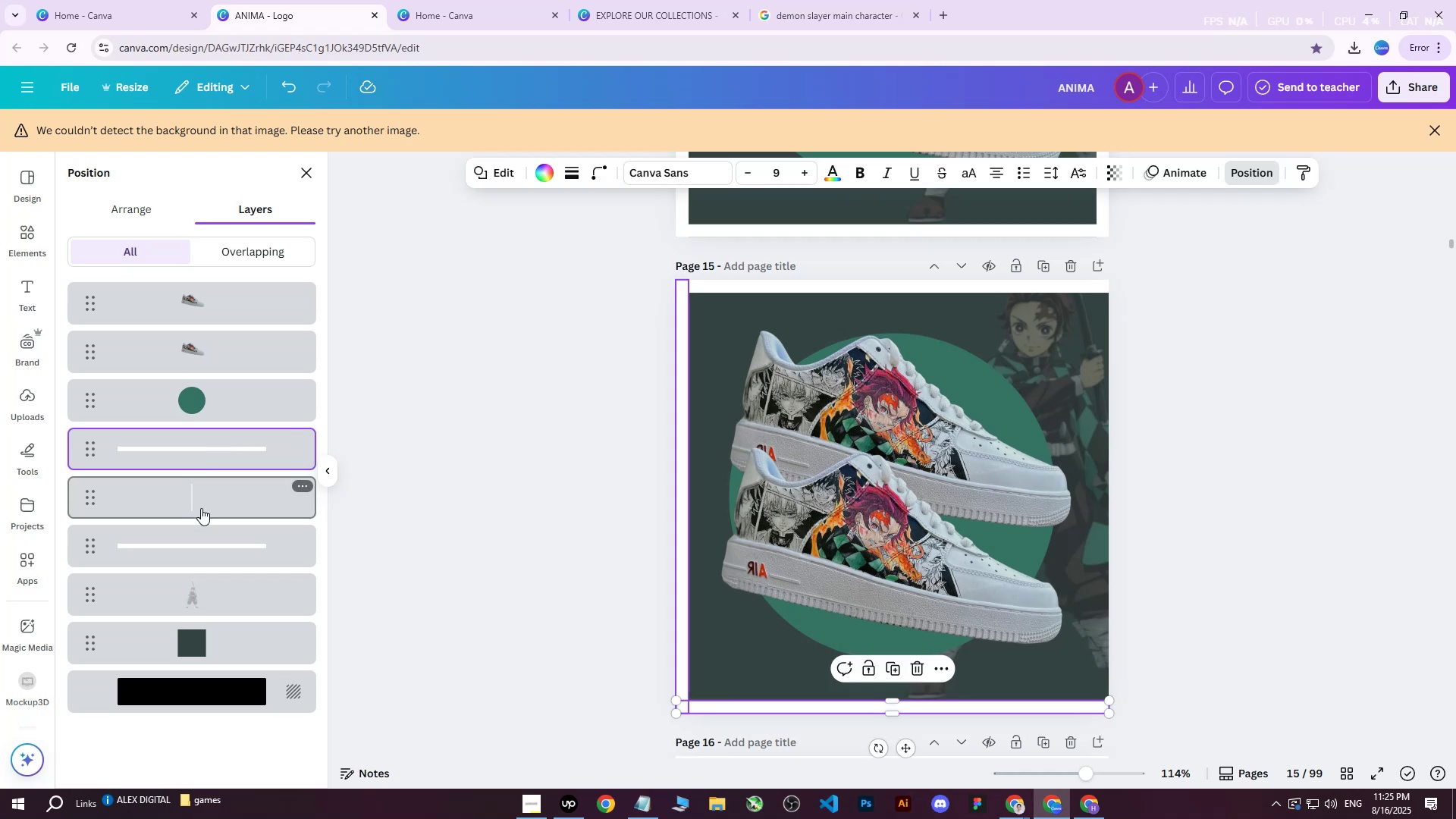 
key(Delete)
 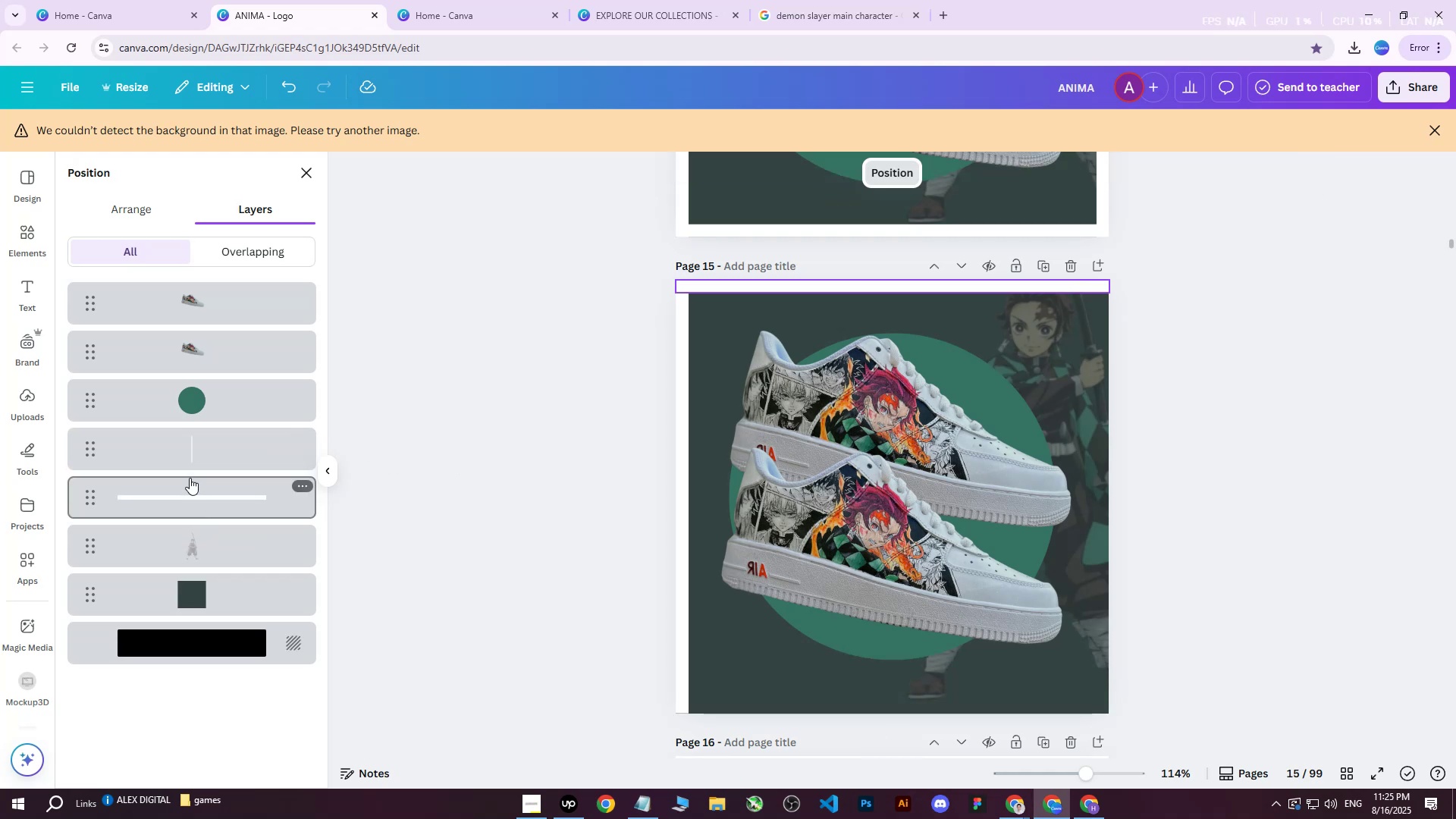 
left_click([190, 469])
 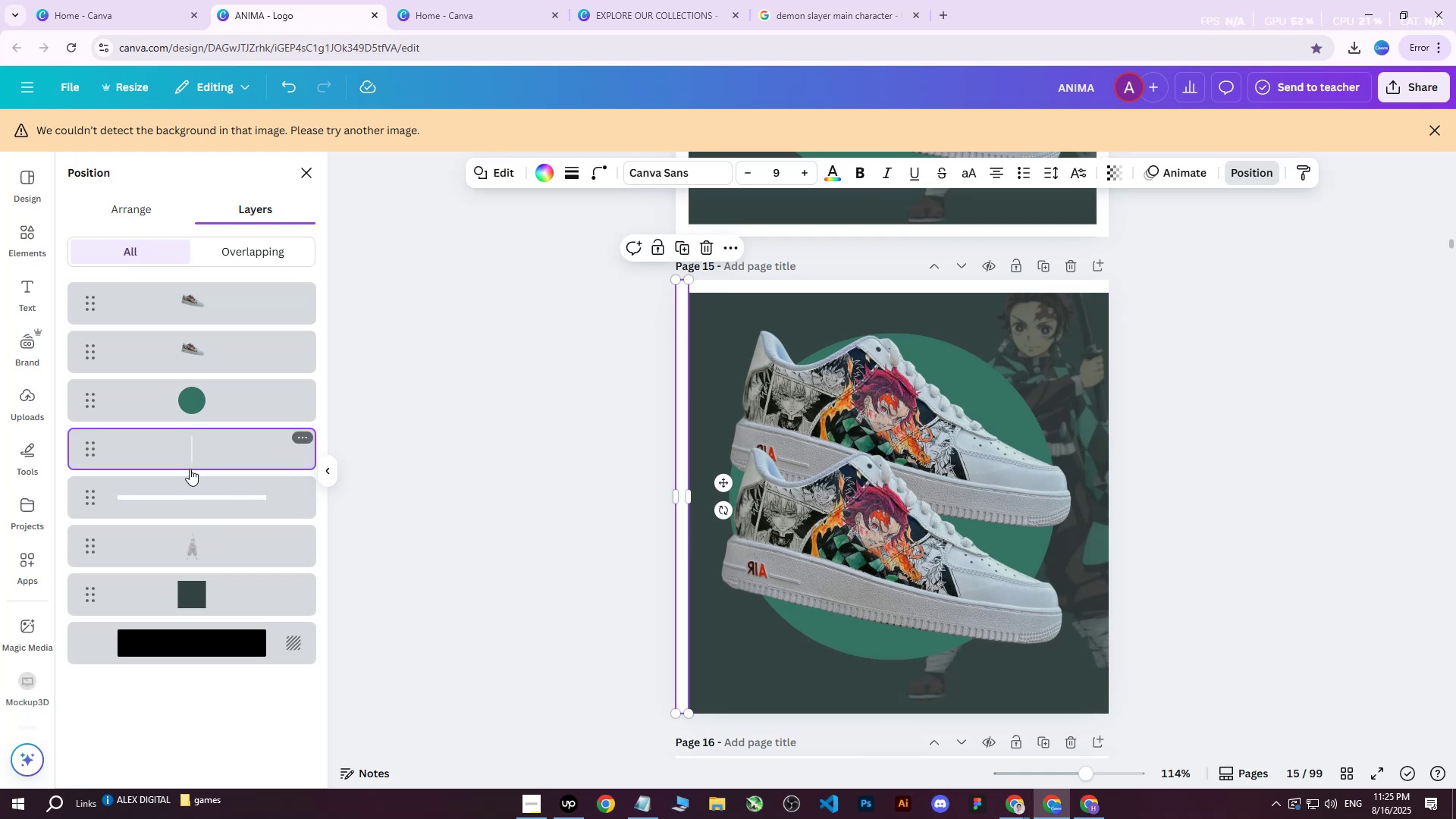 
key(Delete)
 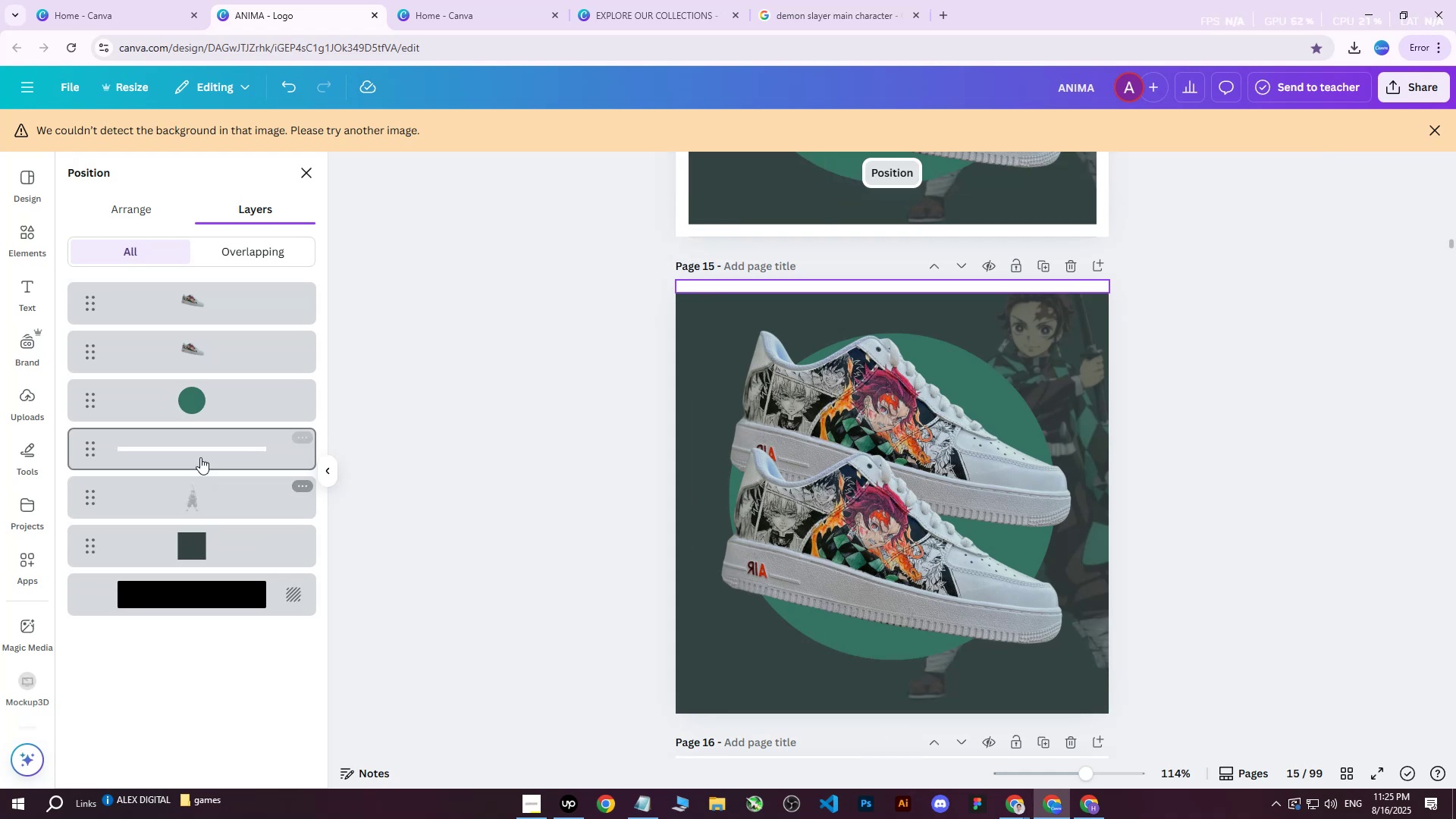 
left_click([199, 457])
 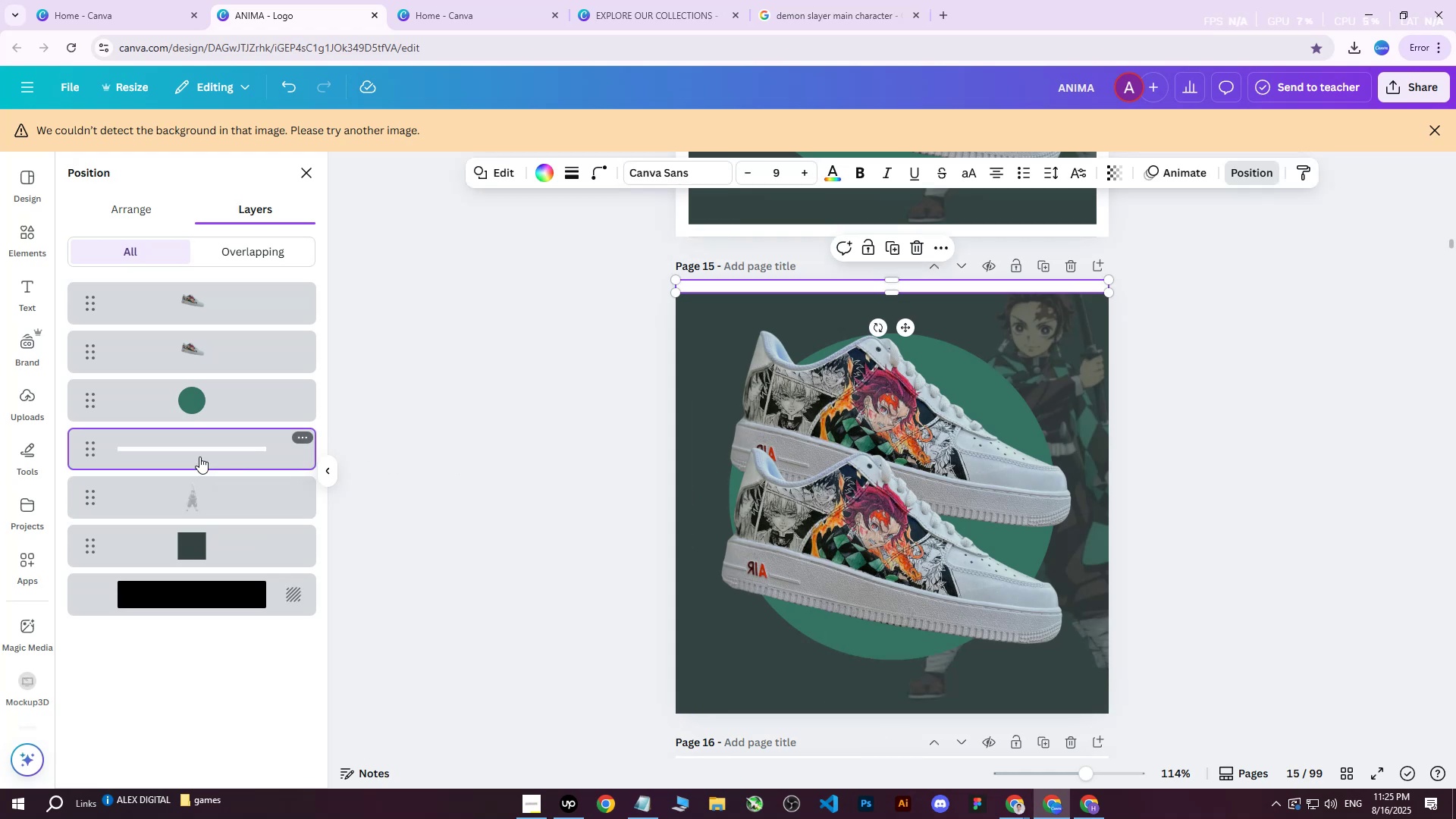 
key(Delete)
 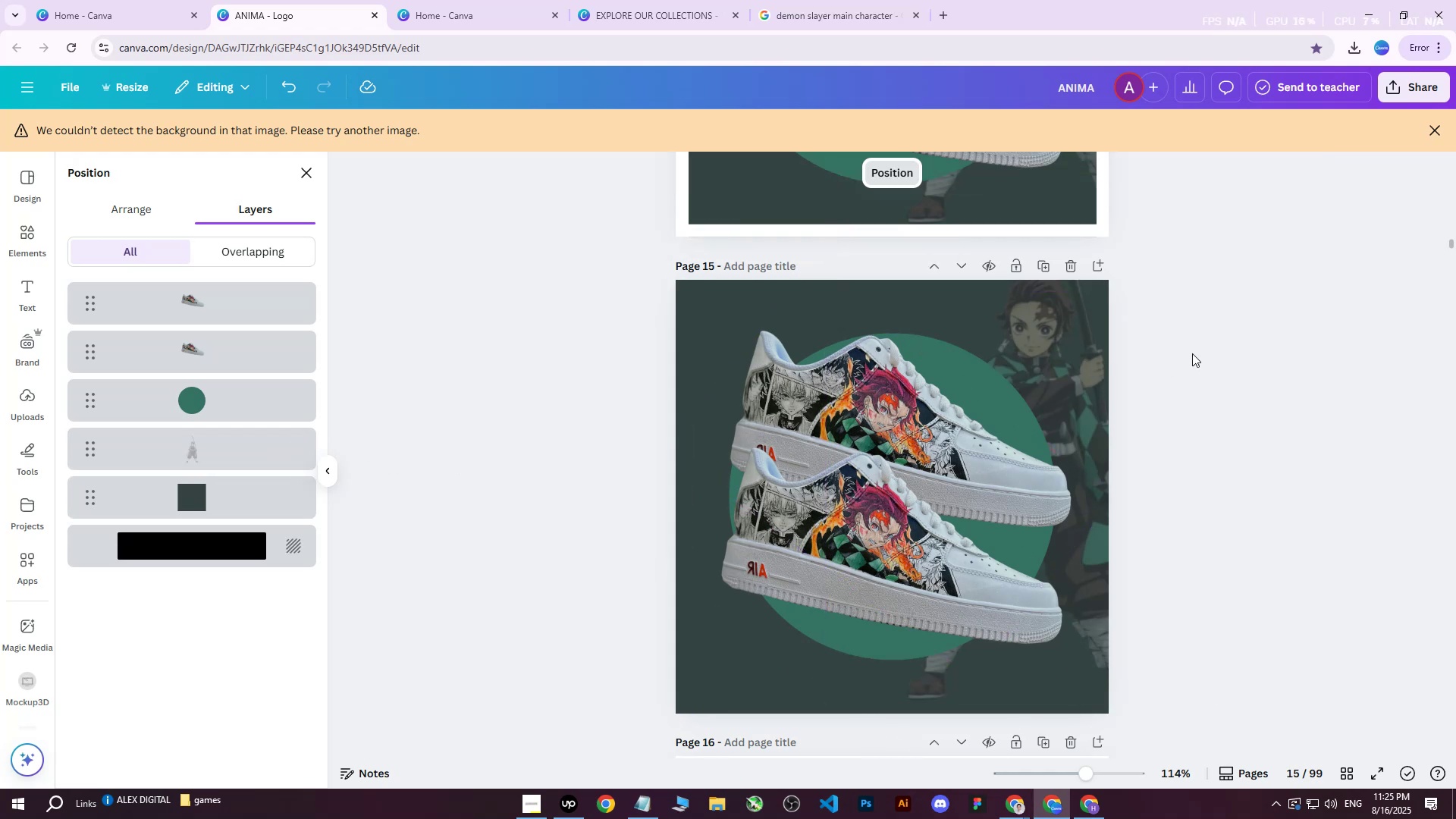 
left_click([1211, 339])
 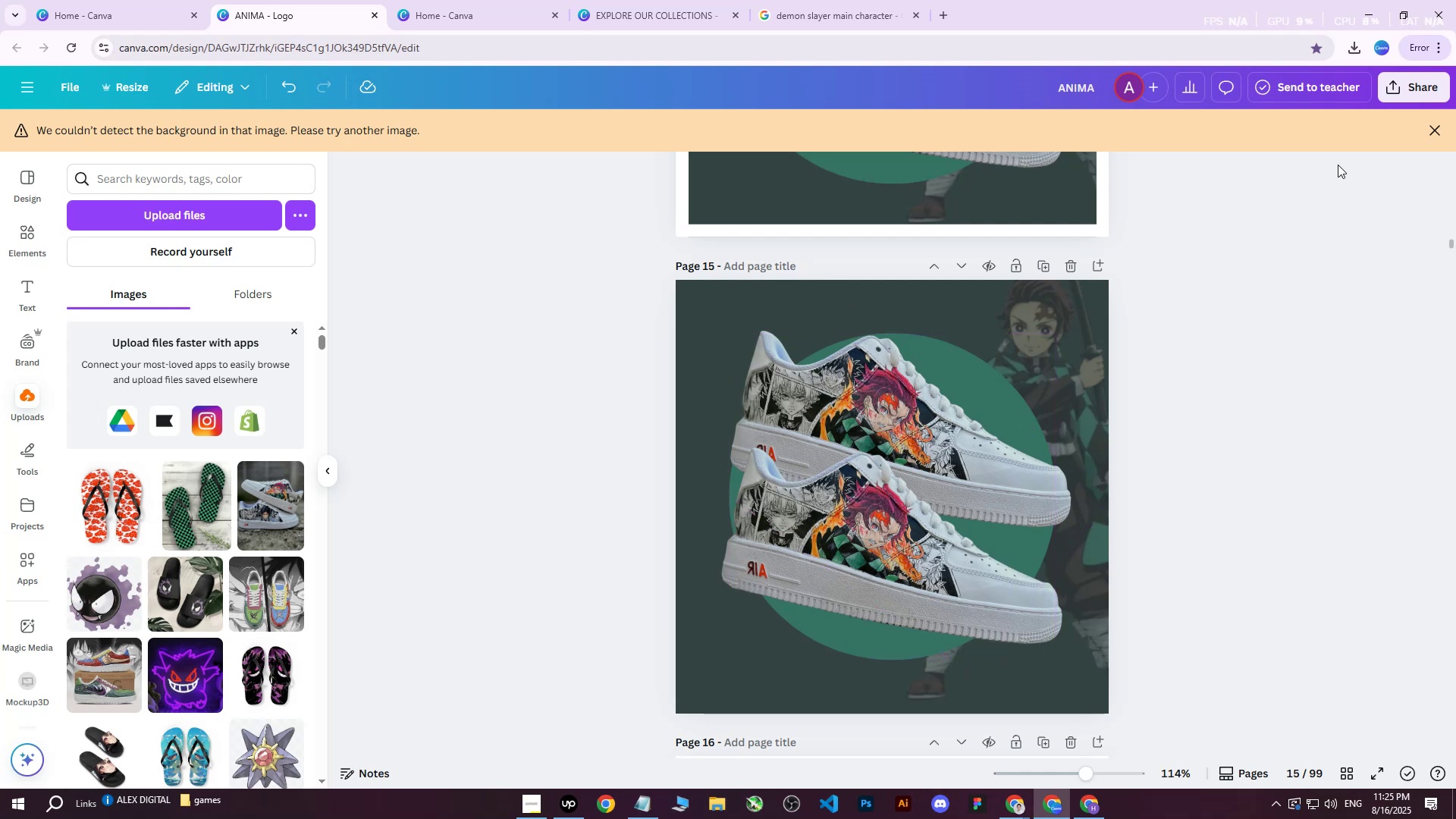 
left_click([1395, 96])
 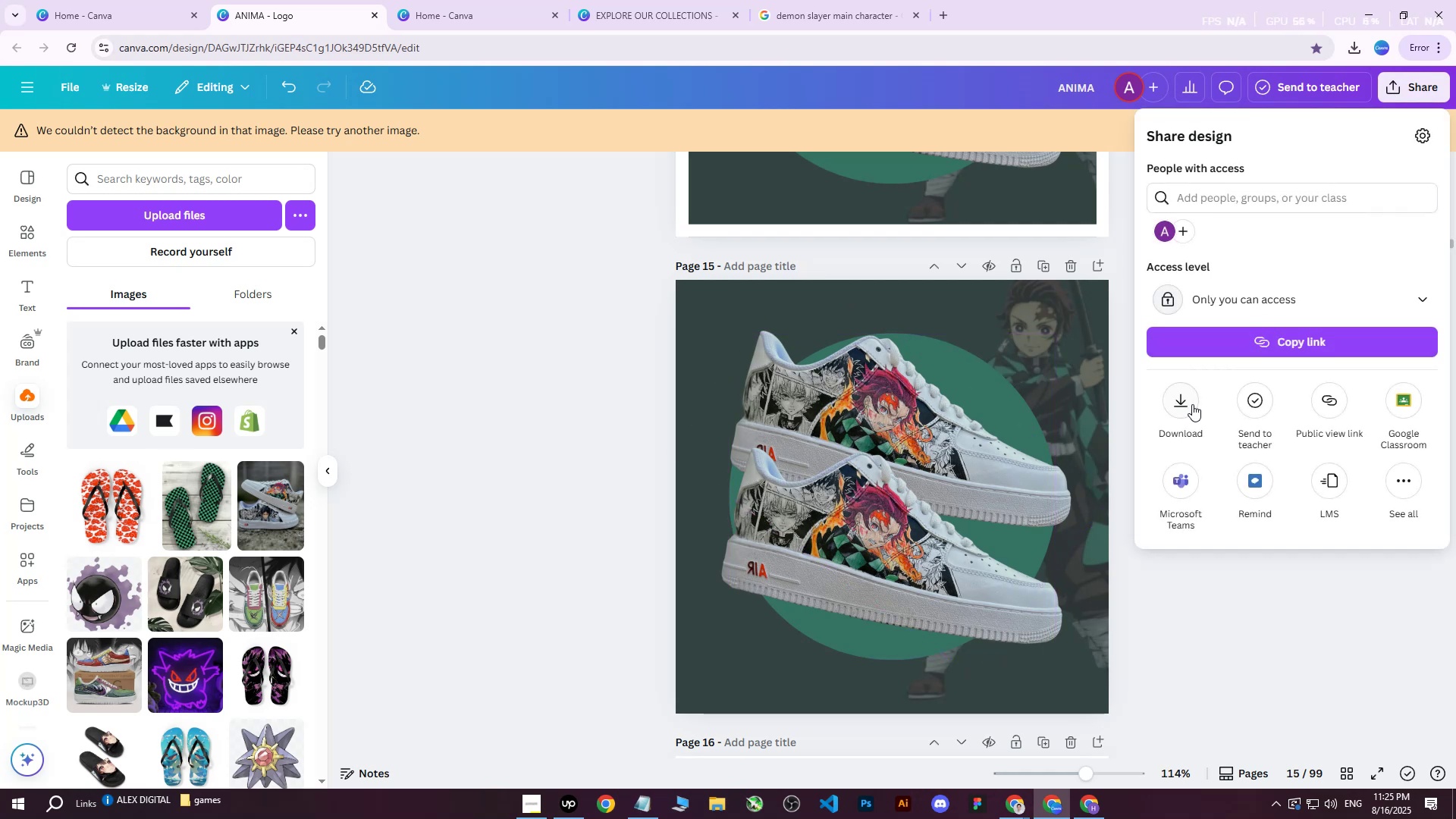 
left_click([1179, 410])
 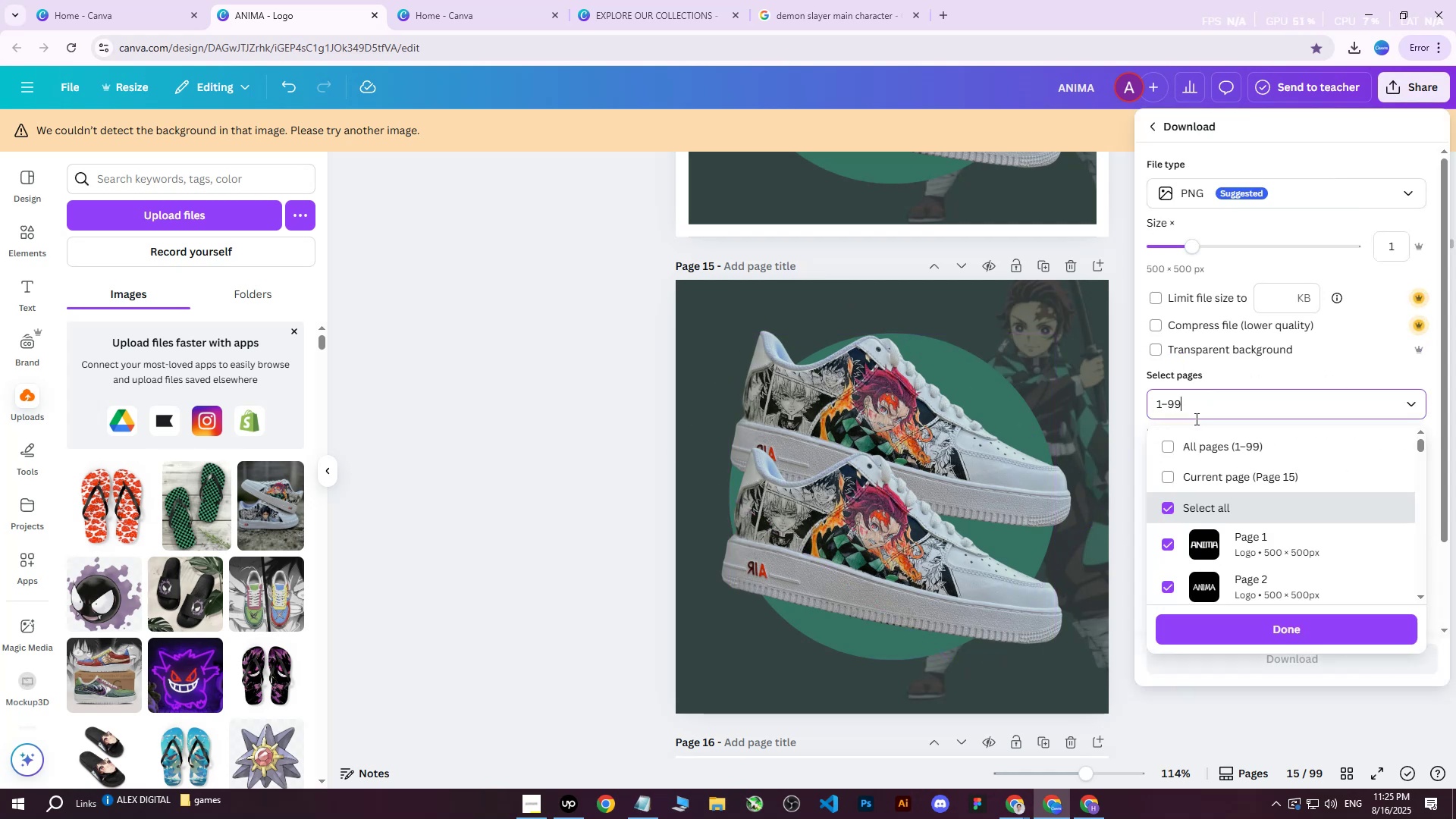 
double_click([1194, 434])
 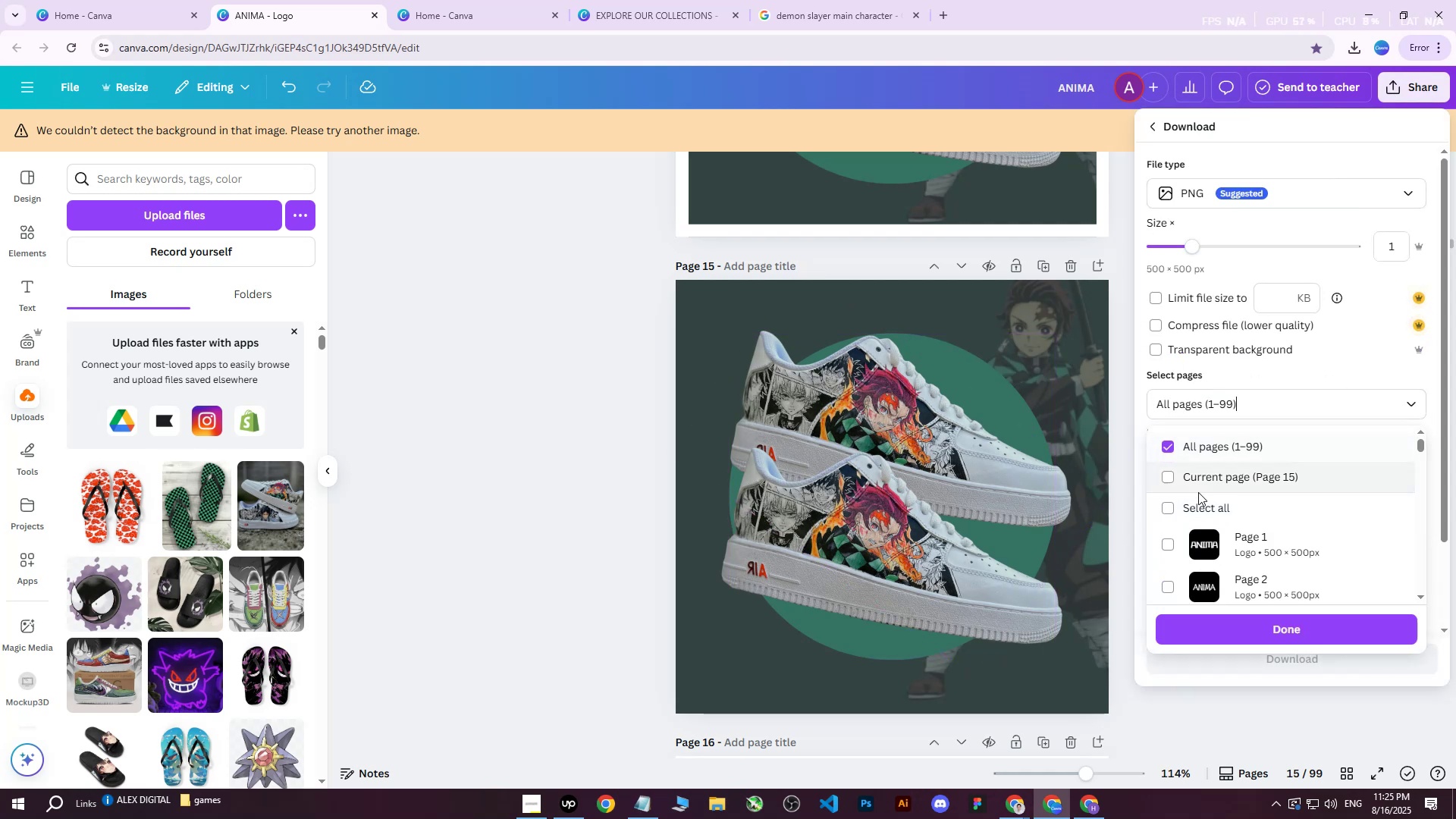 
triple_click([1198, 492])
 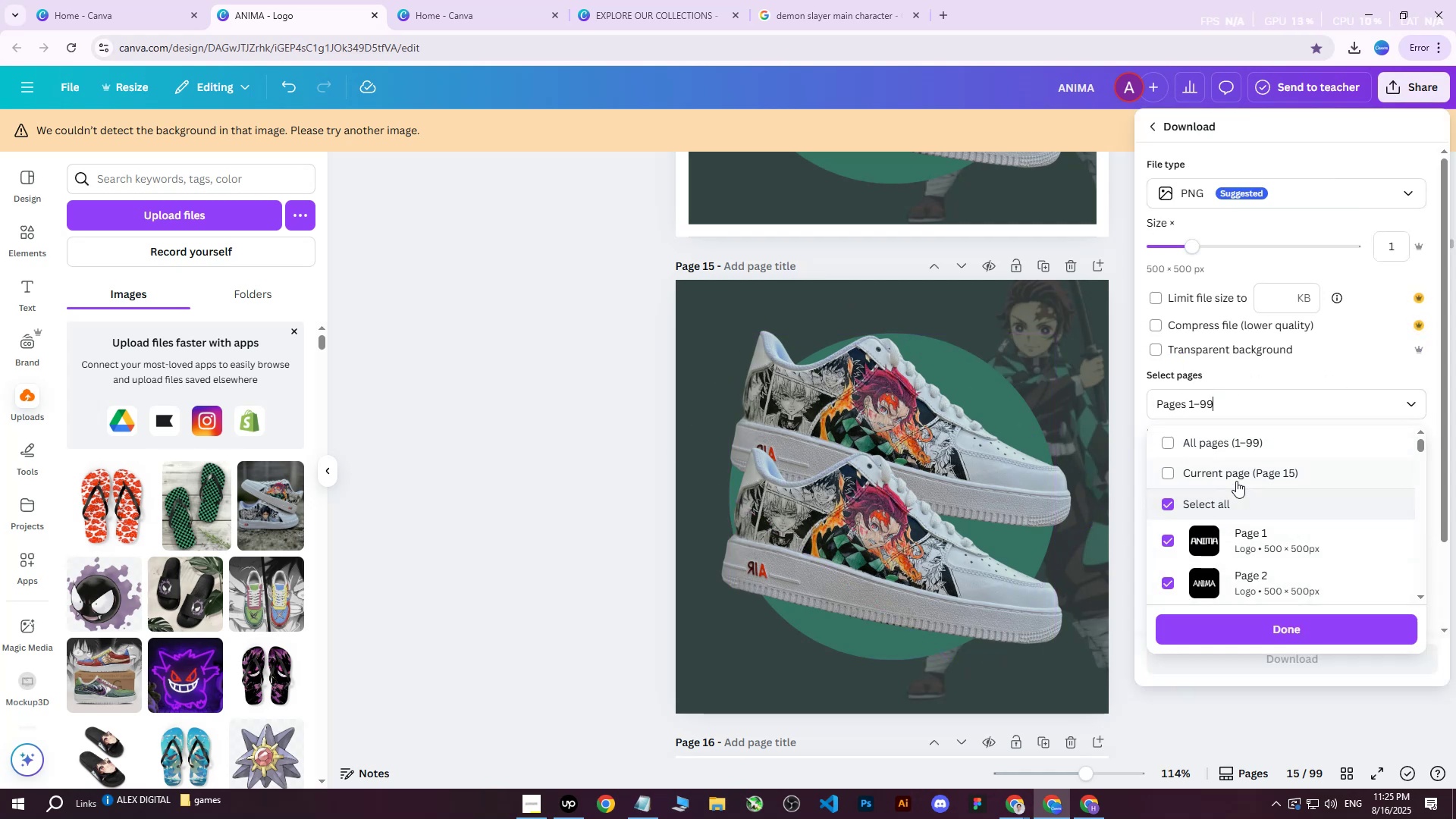 
double_click([1232, 465])
 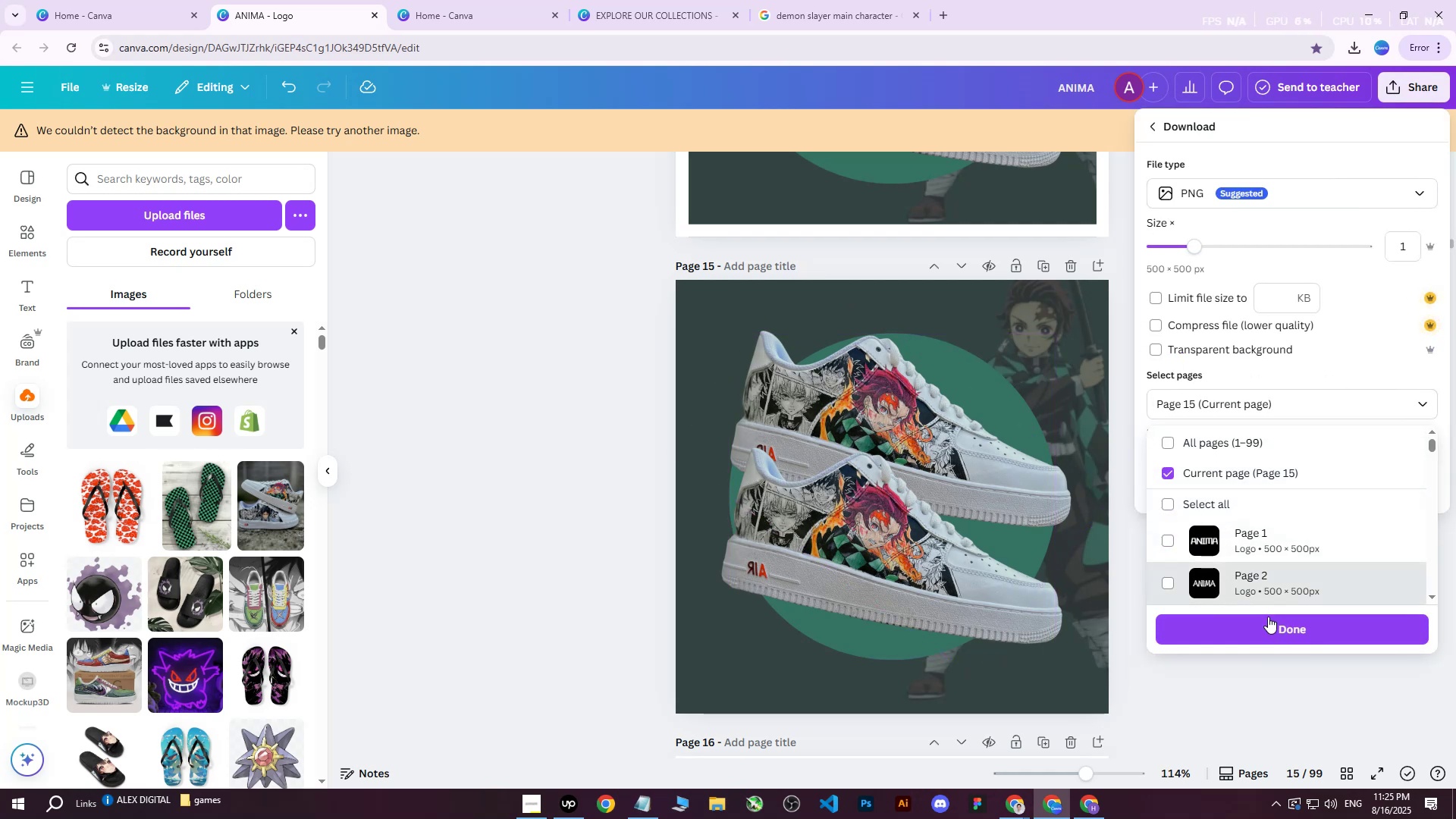 
left_click([1264, 629])
 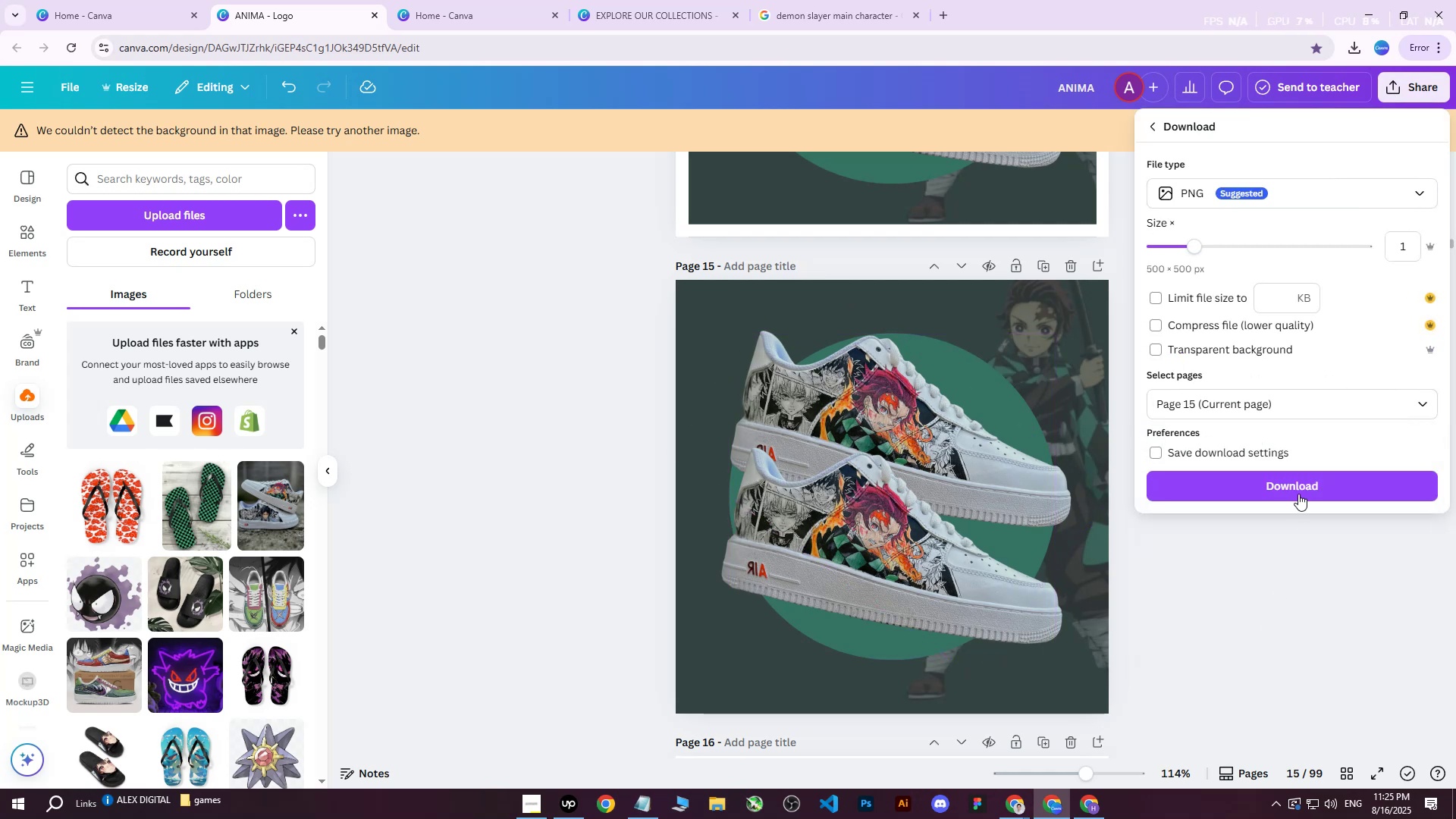 
left_click([1299, 483])
 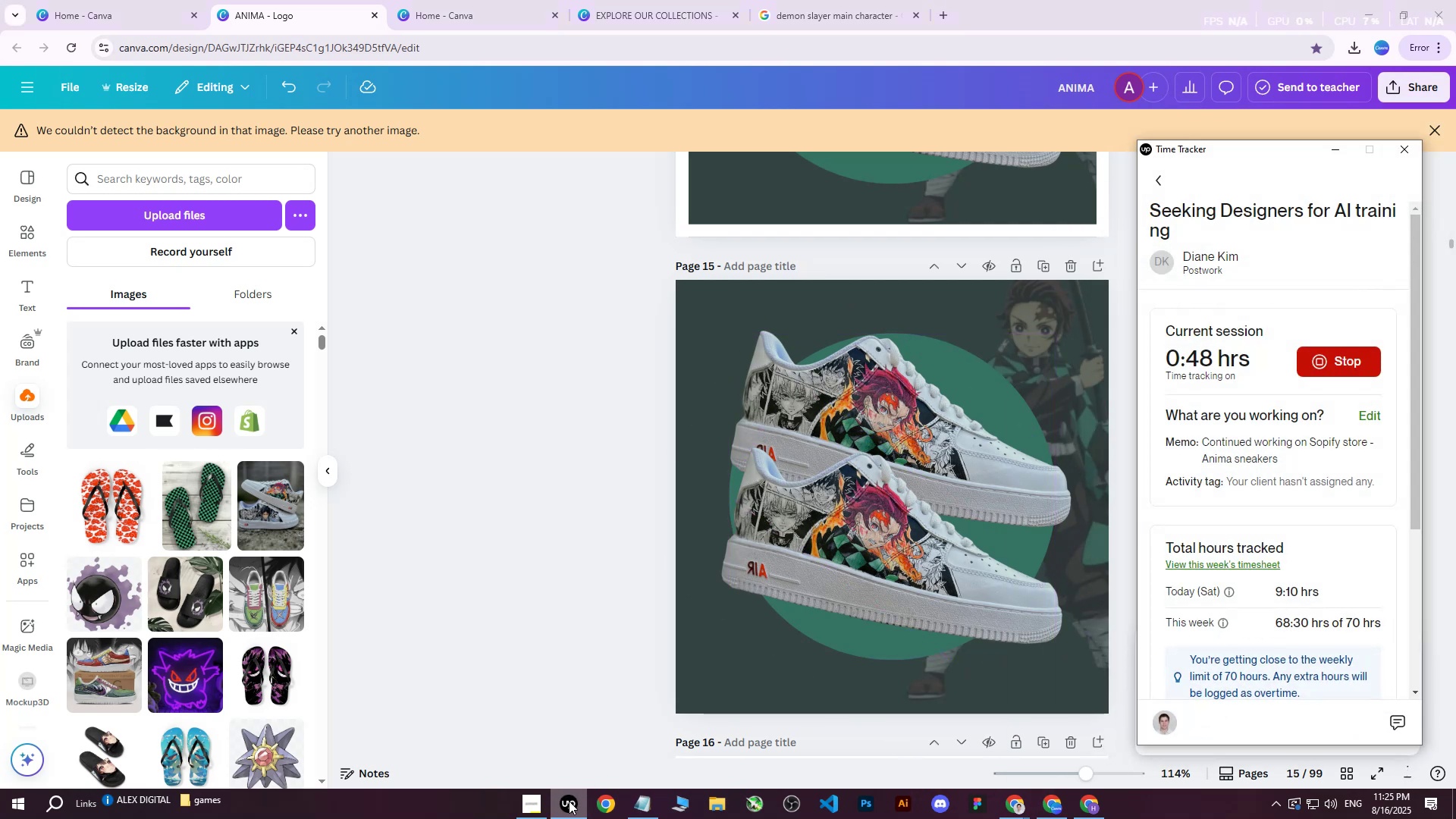 
left_click([569, 801])
 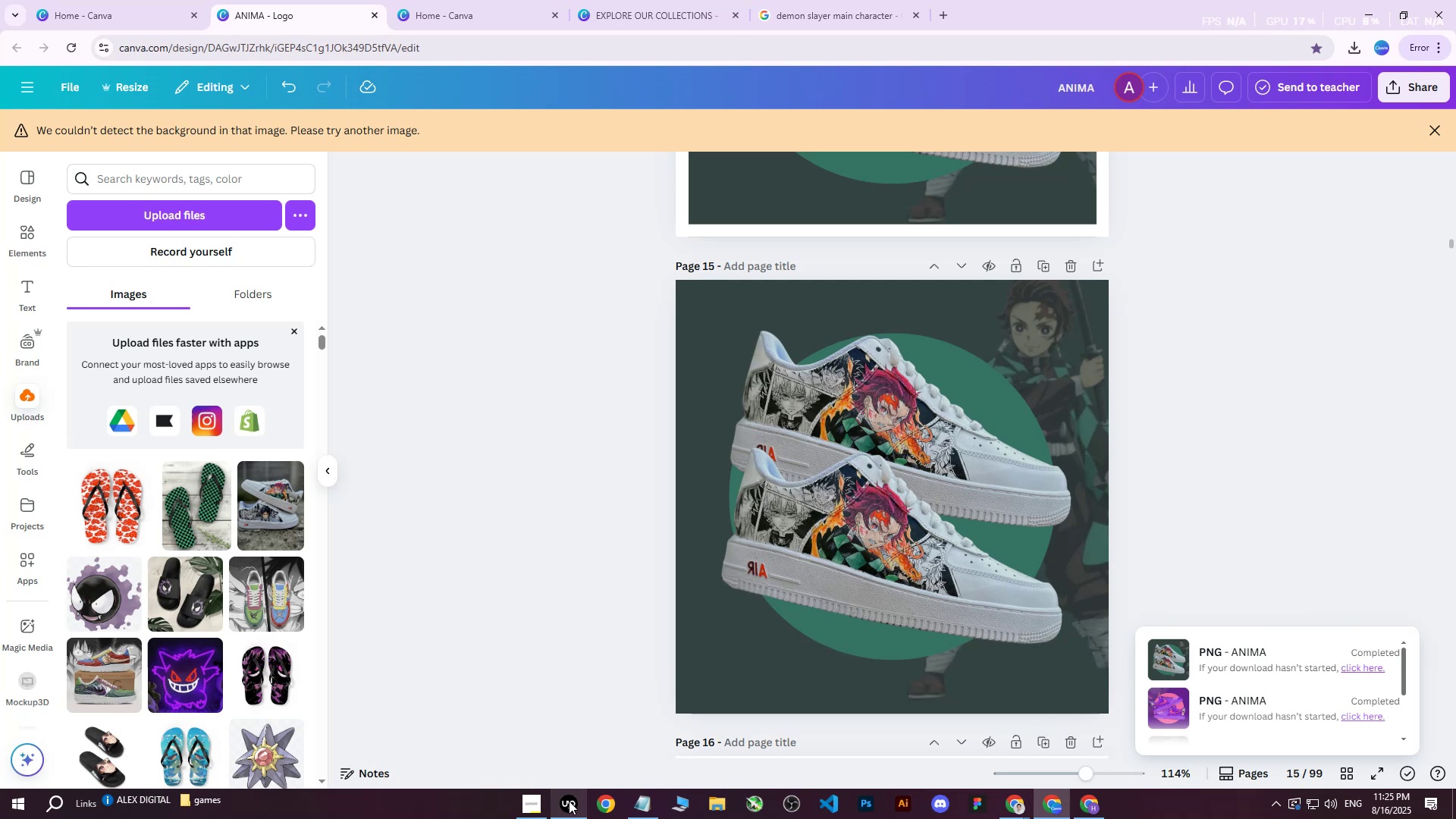 
left_click([538, 803])
 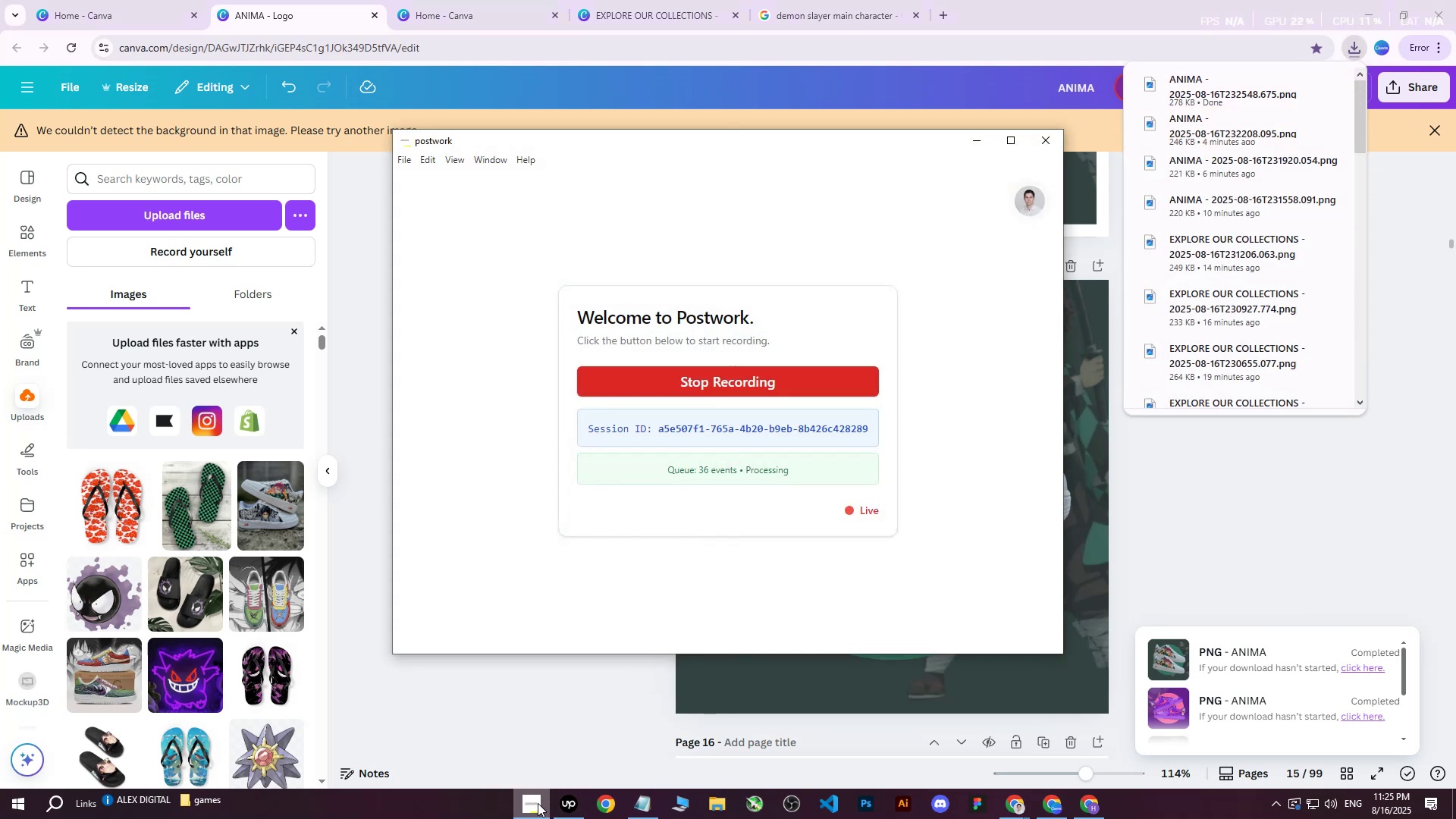 
left_click([538, 803])
 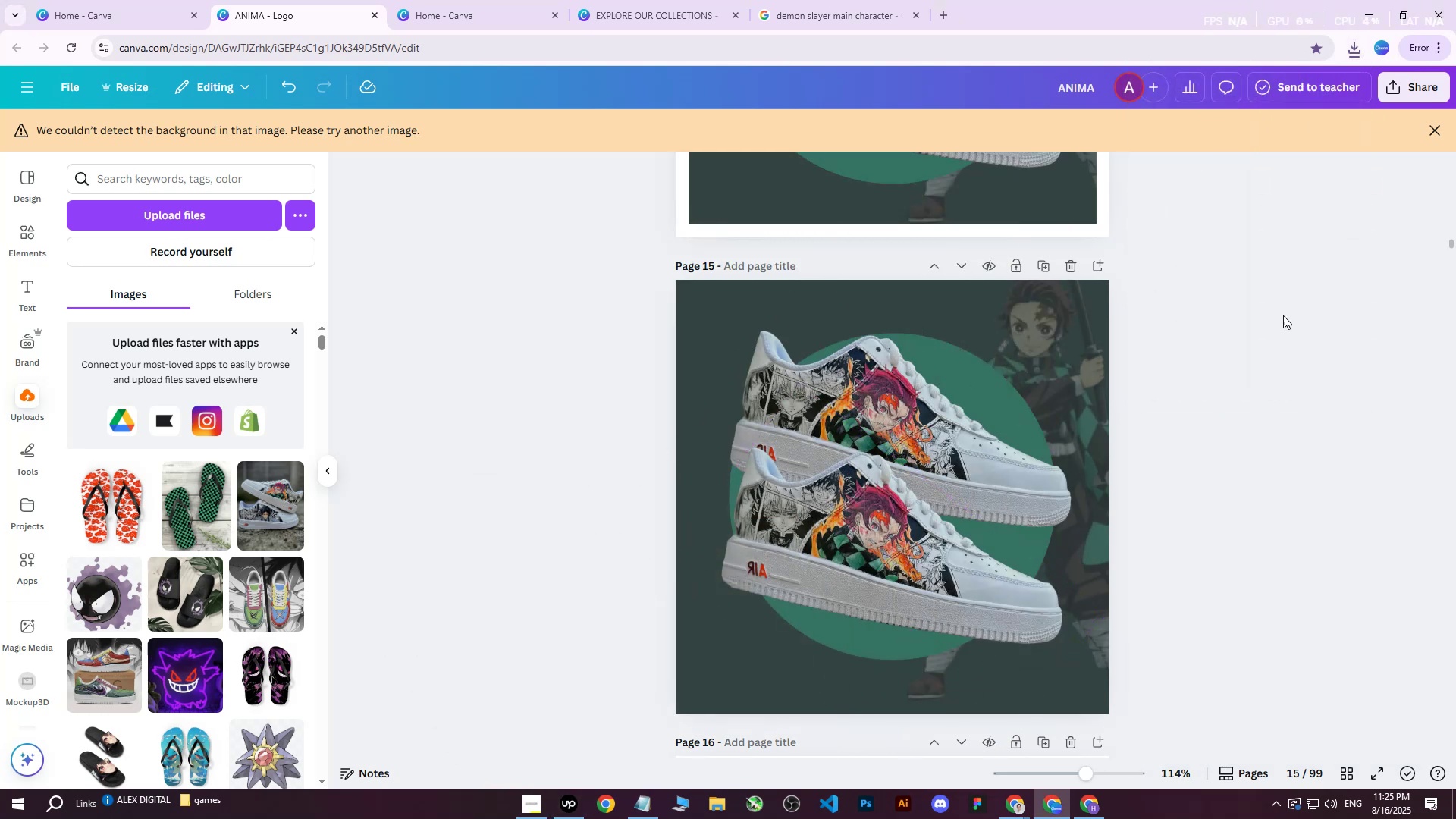 
wait(8.63)
 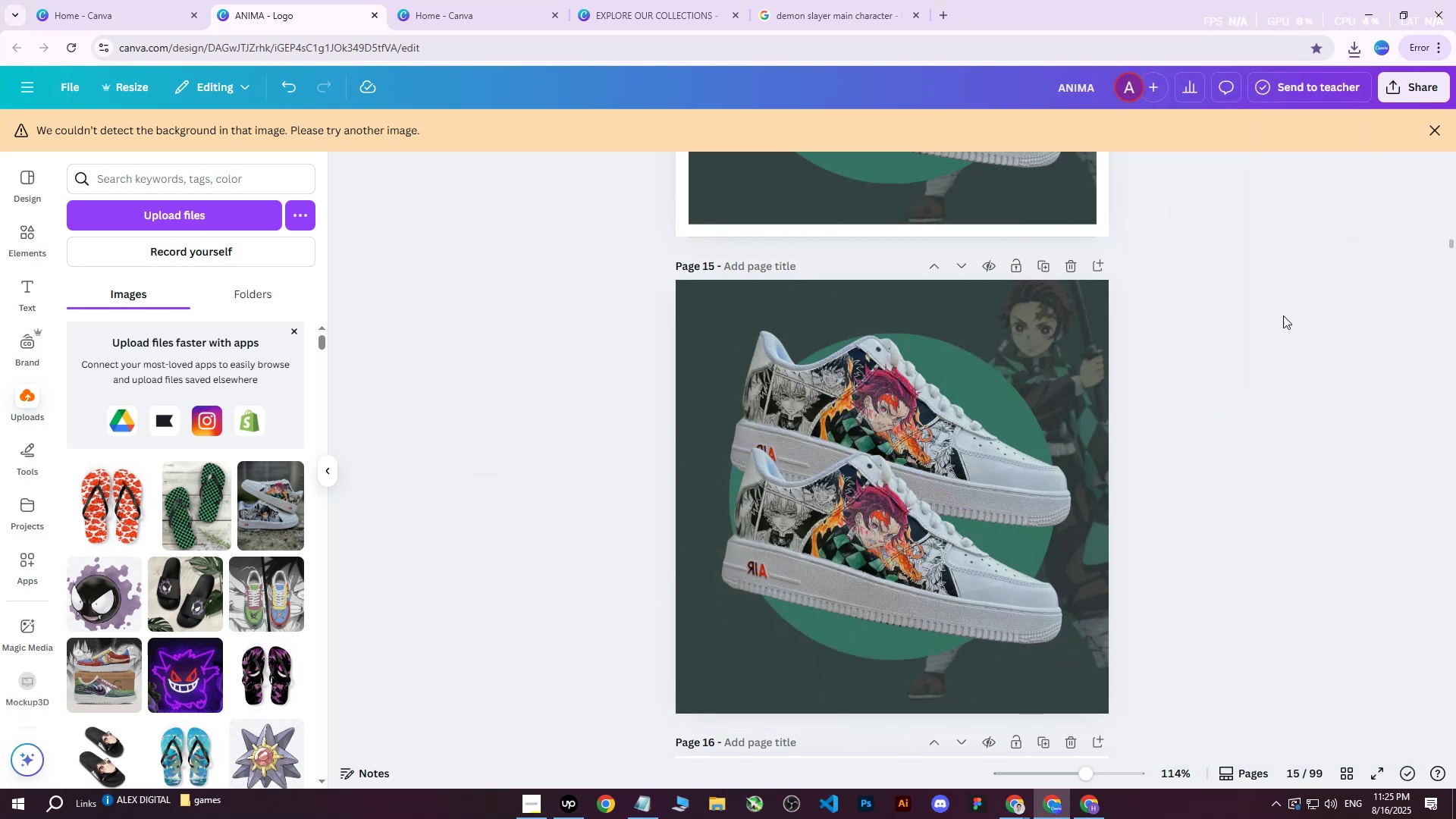 
left_click([1374, 168])
 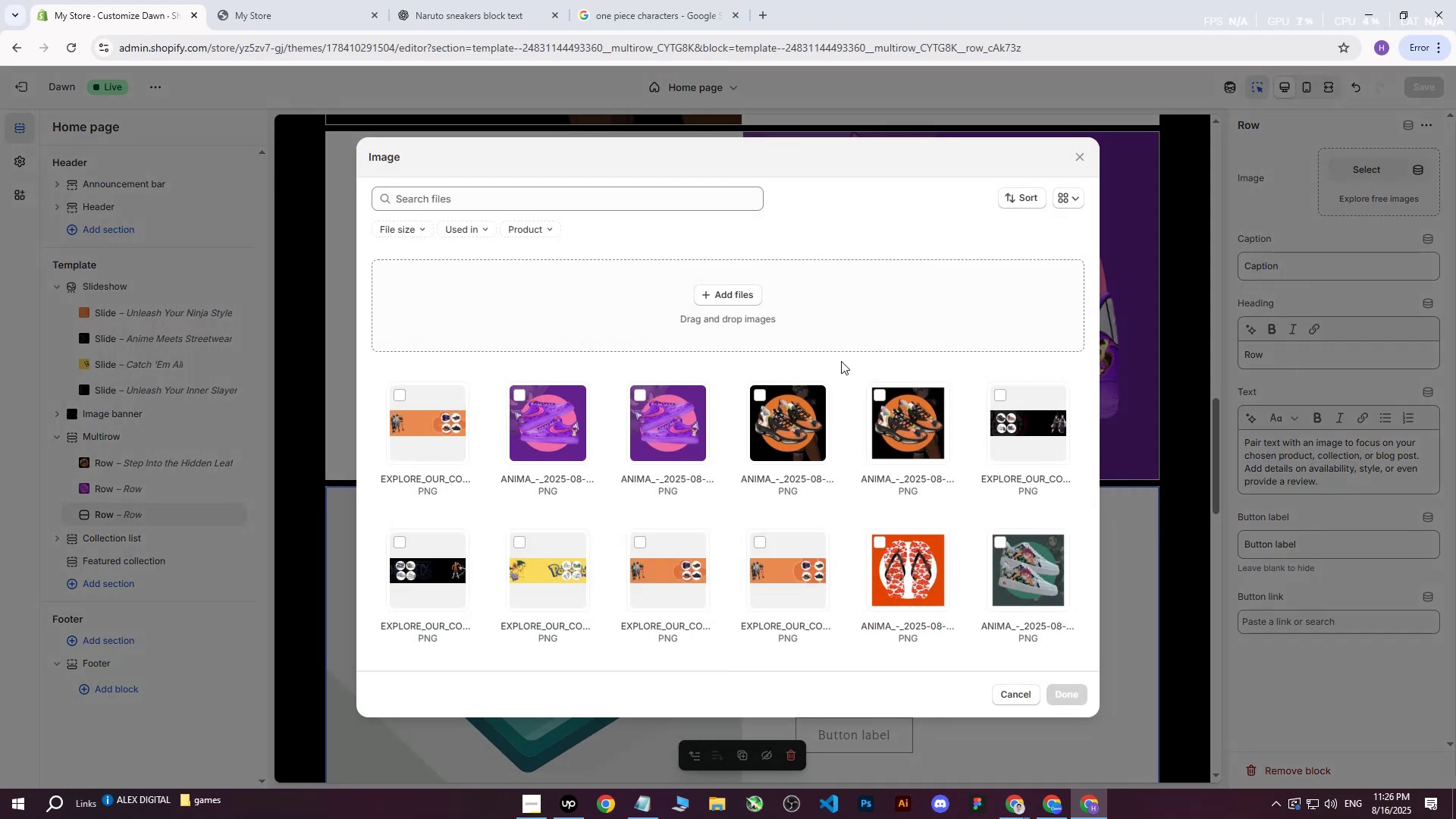 
wait(7.62)
 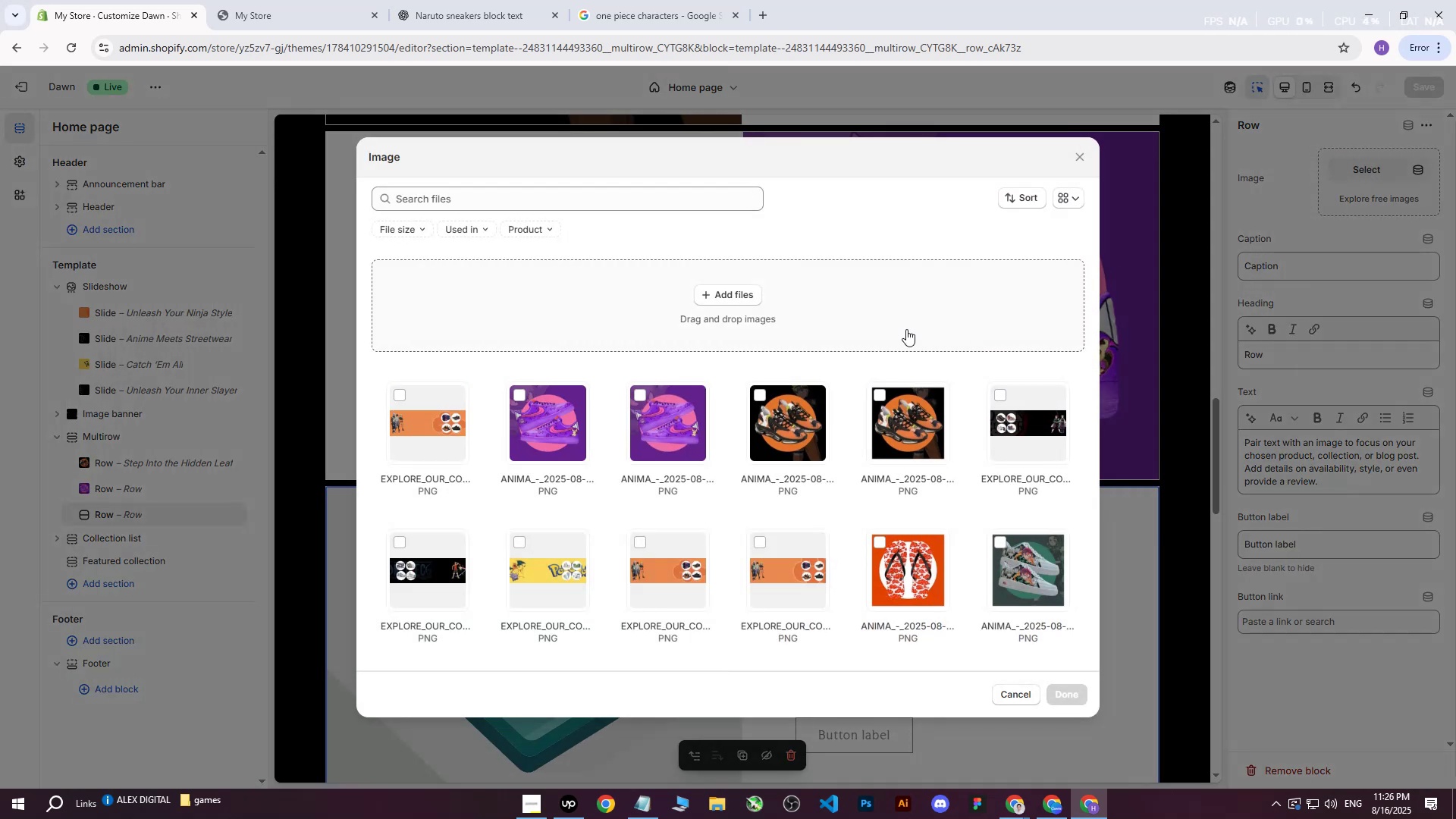 
left_click([185, 128])
 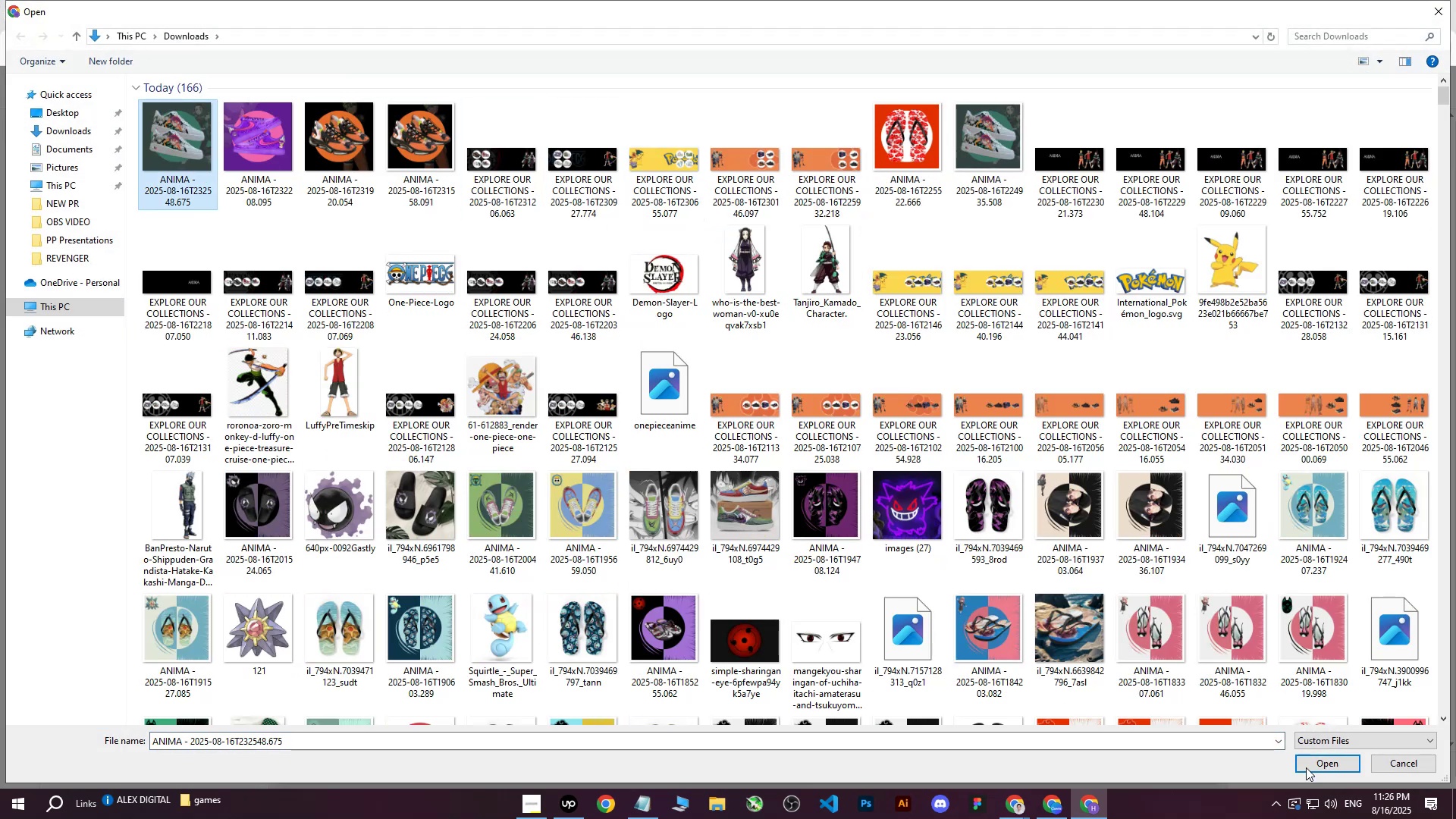 
left_click([1304, 763])
 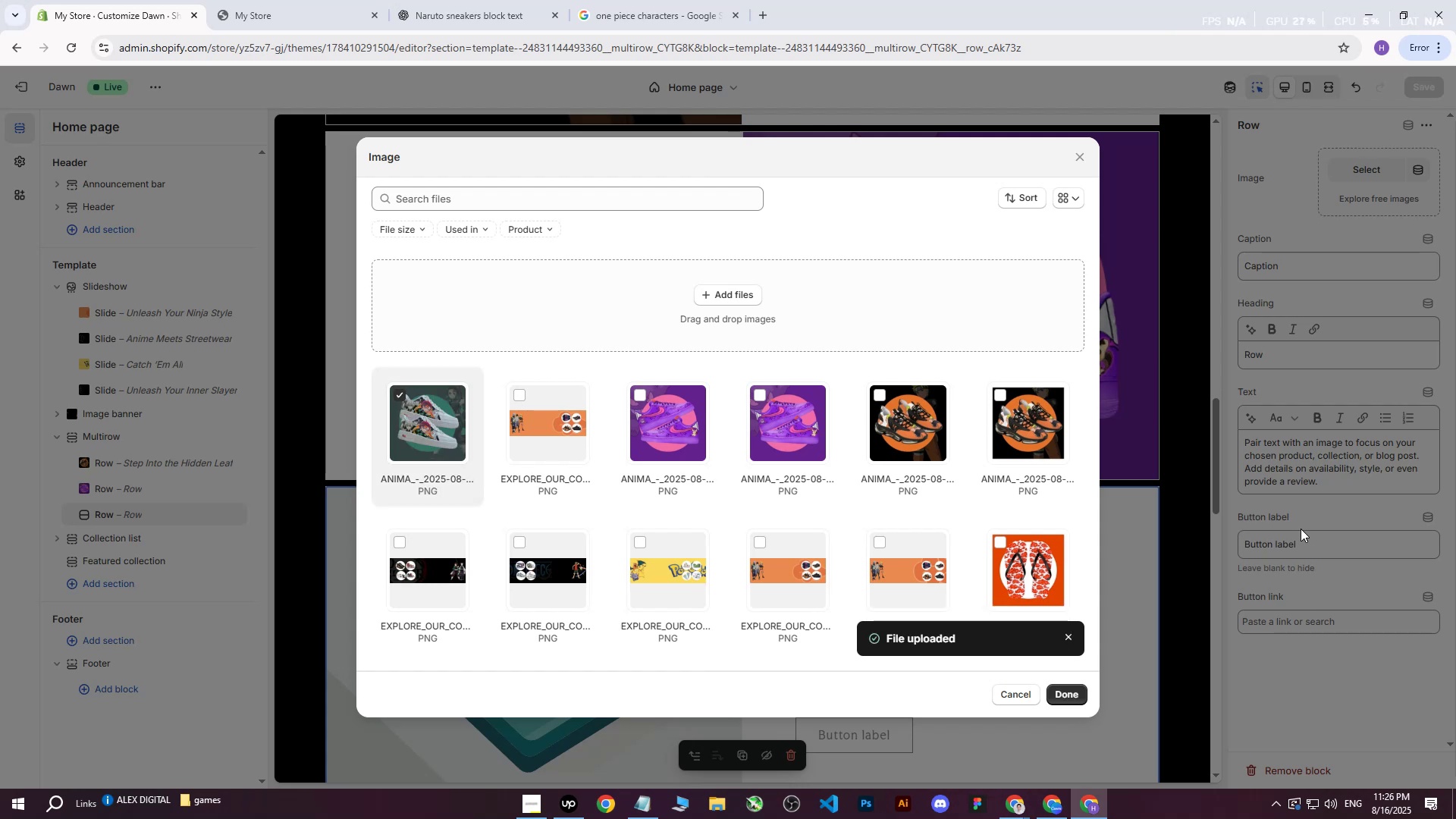 
wait(8.94)
 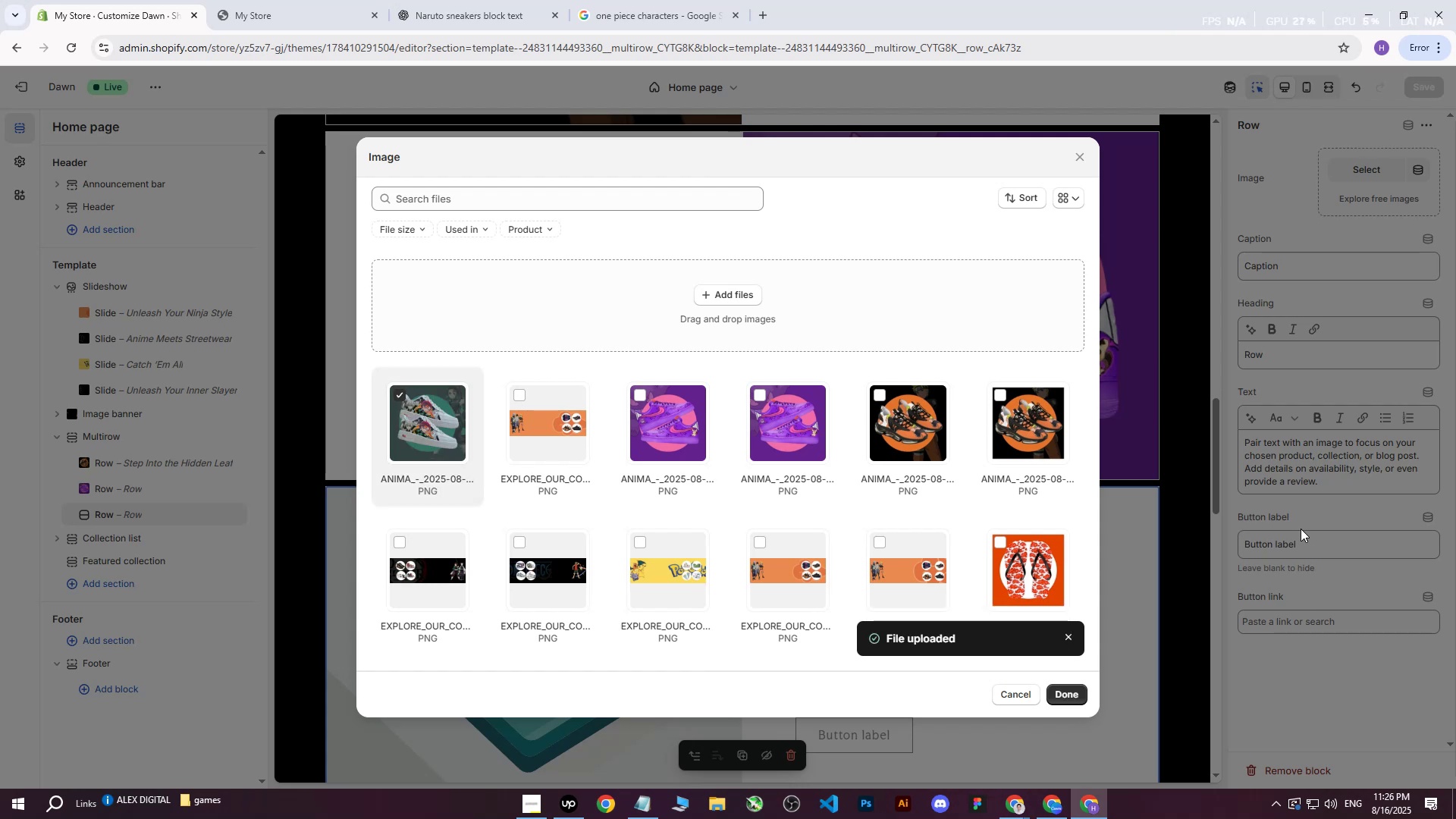 
left_click([1078, 694])
 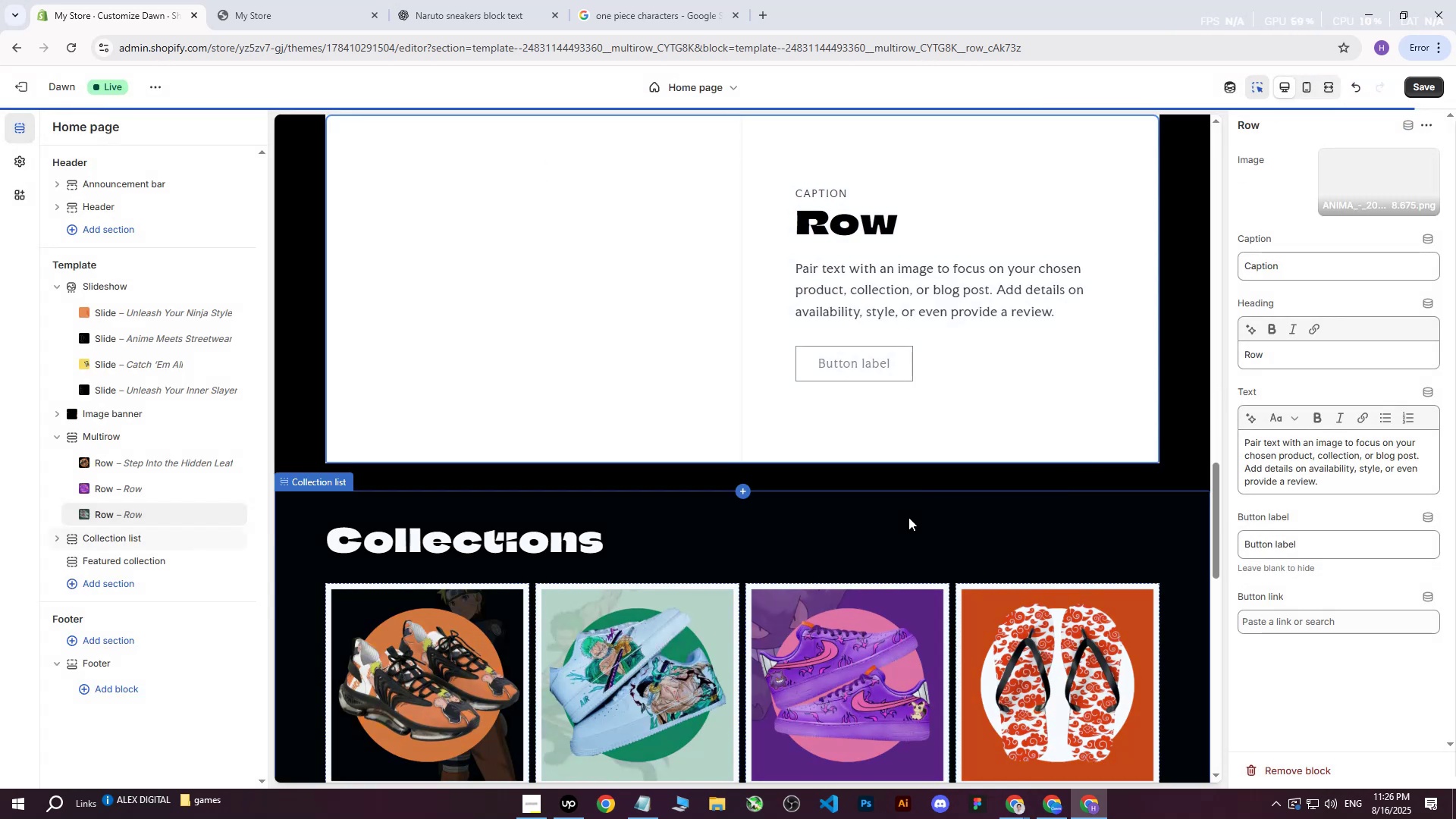 
scroll: coordinate [839, 446], scroll_direction: up, amount: 7.0
 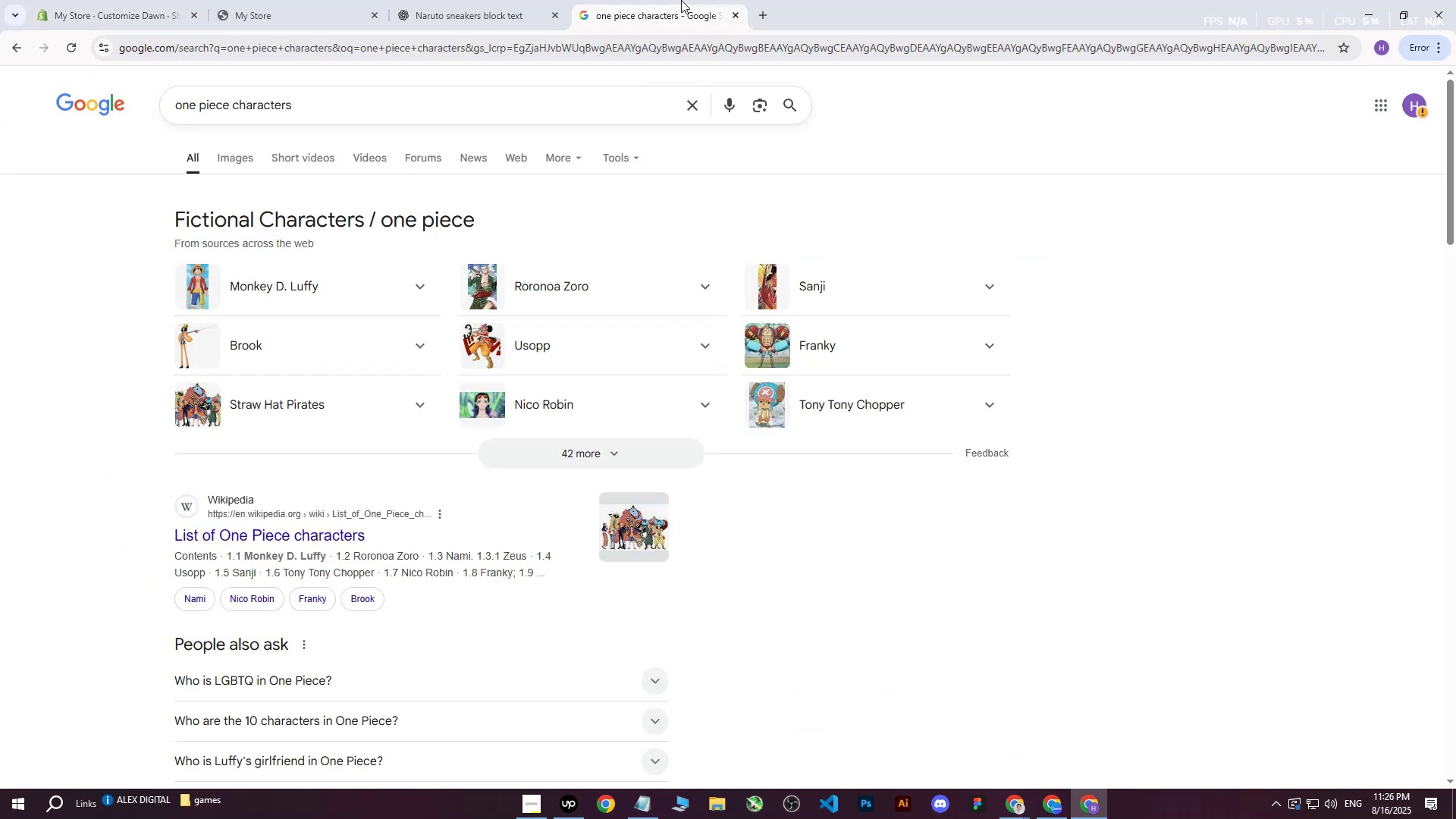 
left_click([681, 0])
 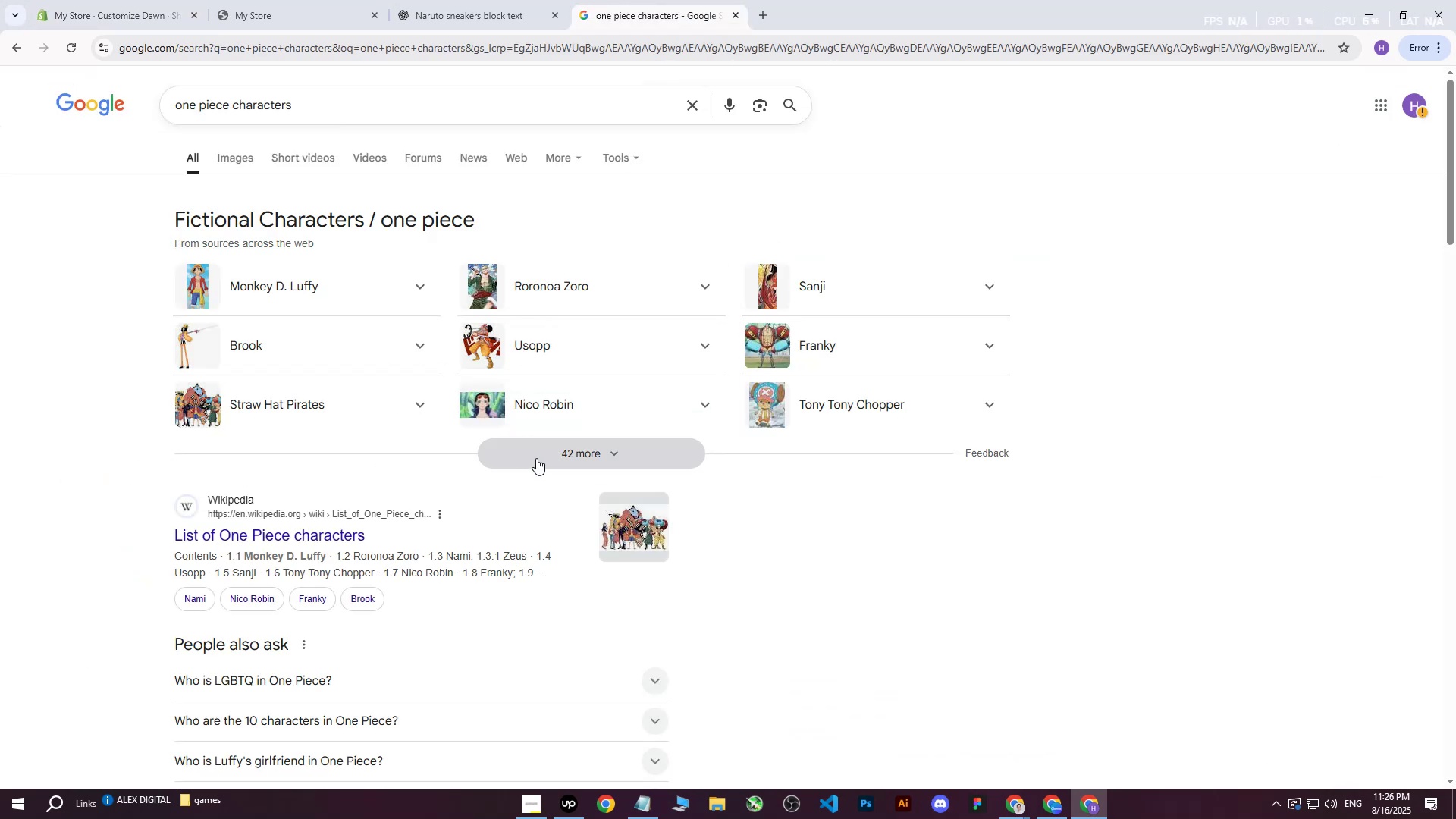 
left_click([536, 458])
 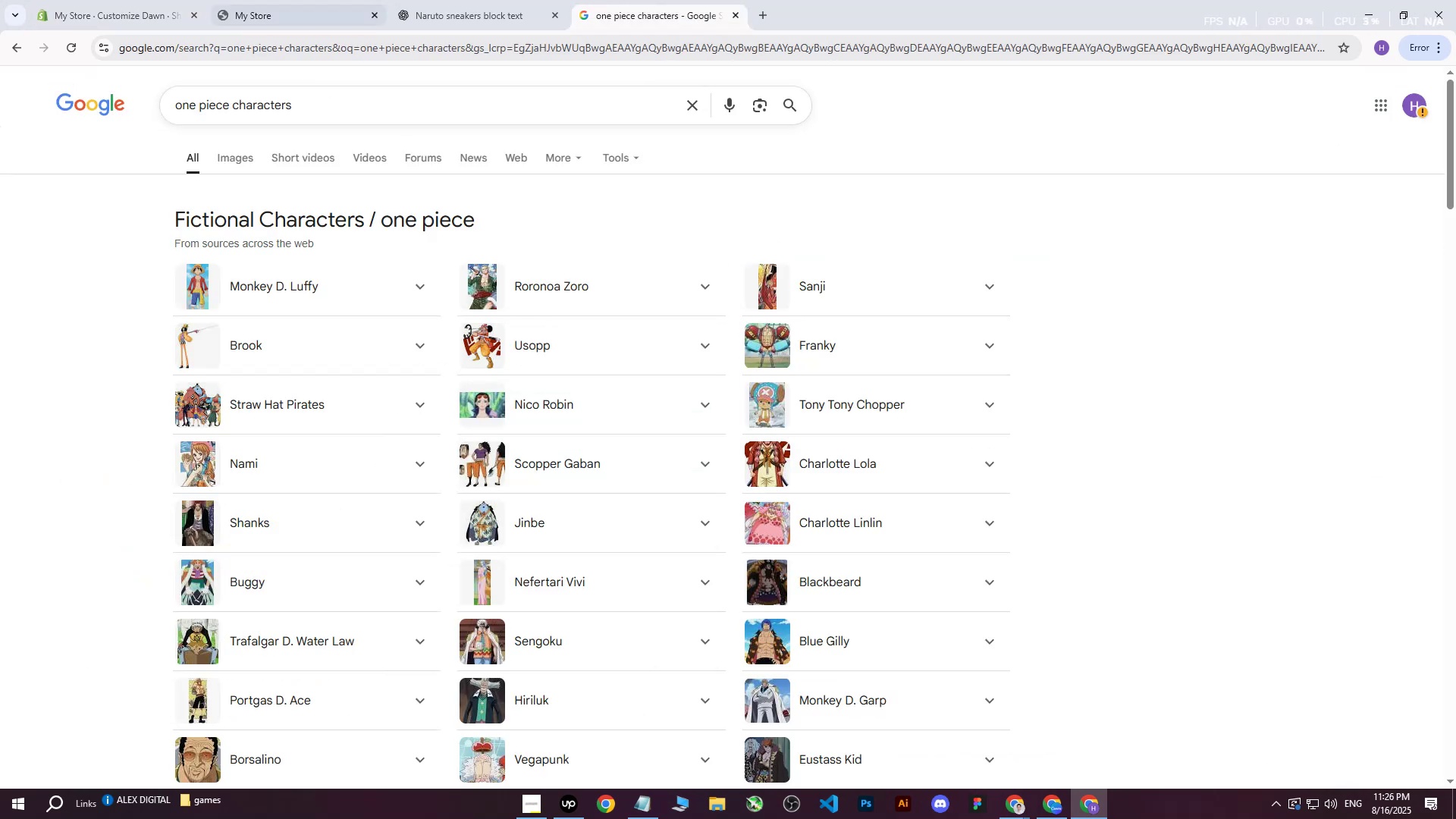 
double_click([560, 0])
 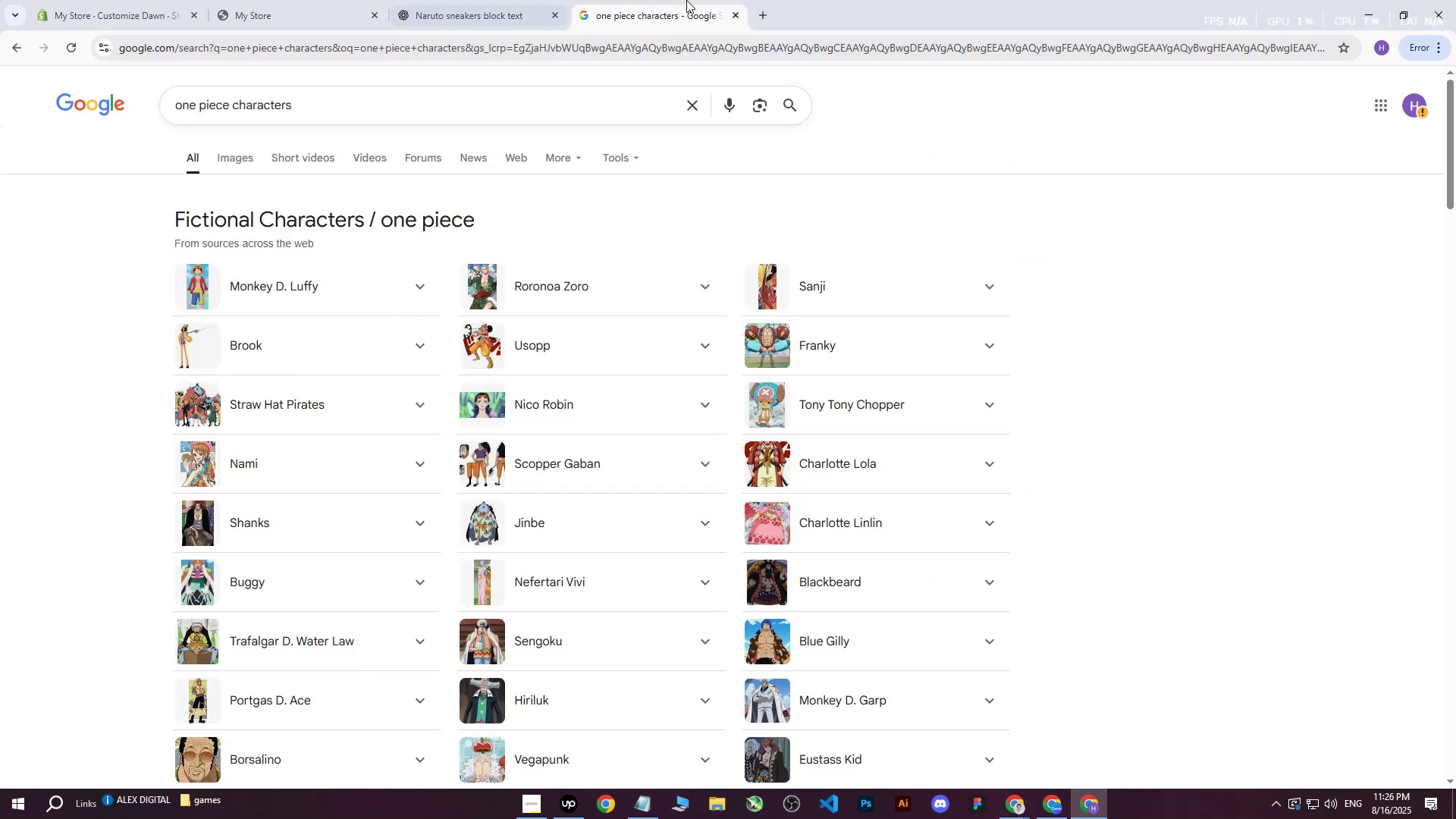 
triple_click([686, 0])
 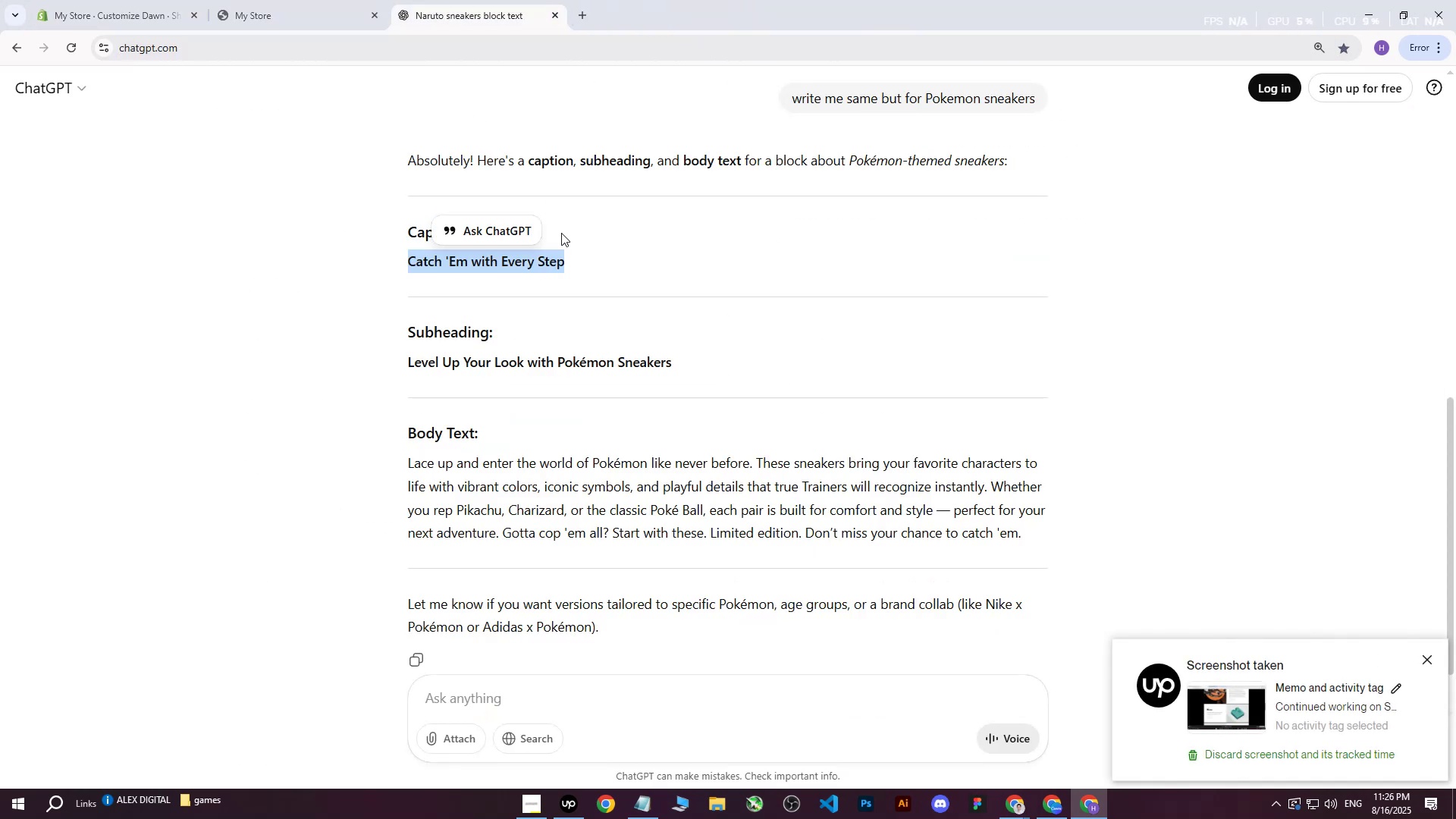 
scroll: coordinate [769, 386], scroll_direction: down, amount: 17.0
 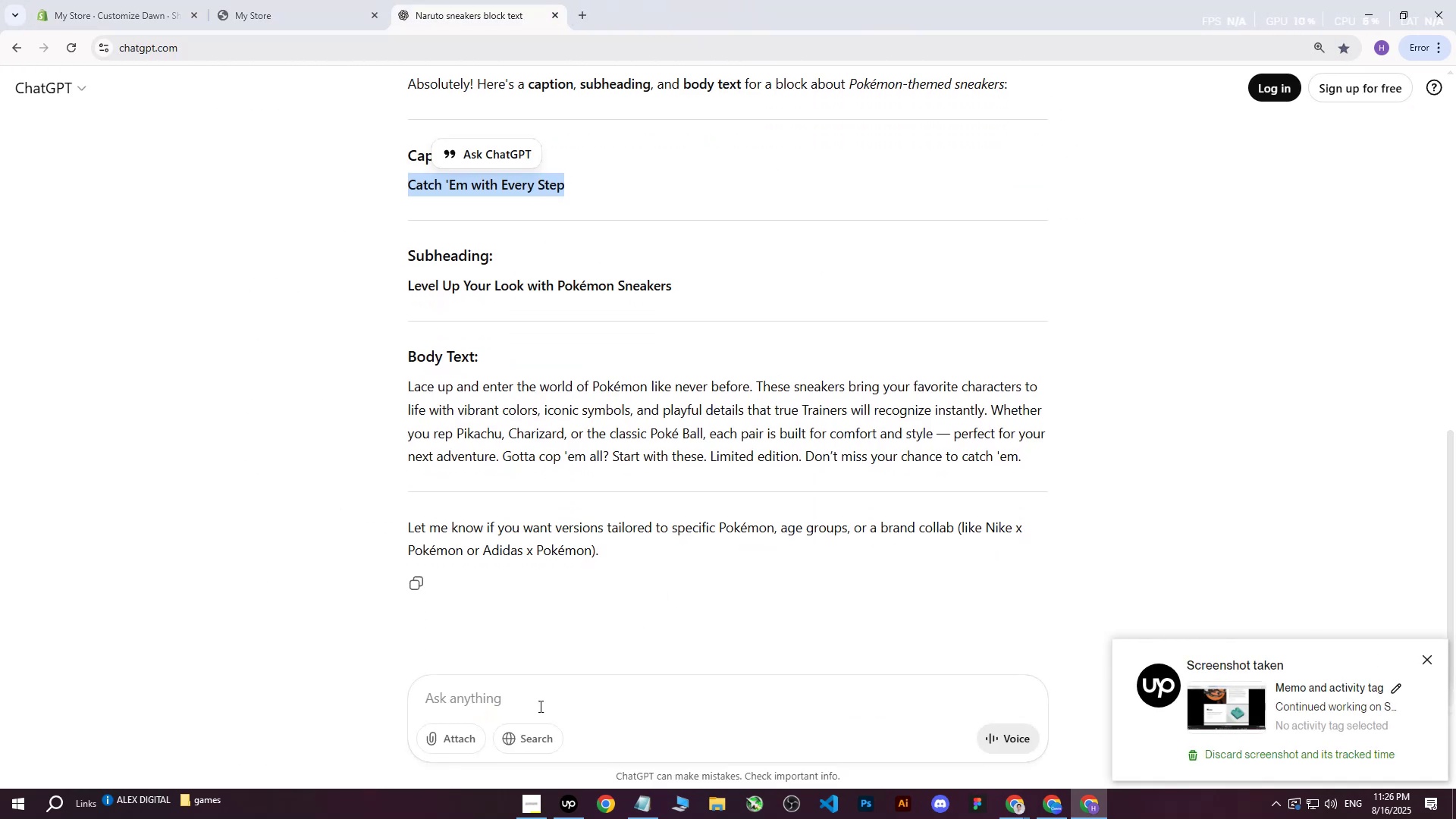 
left_click([535, 710])
 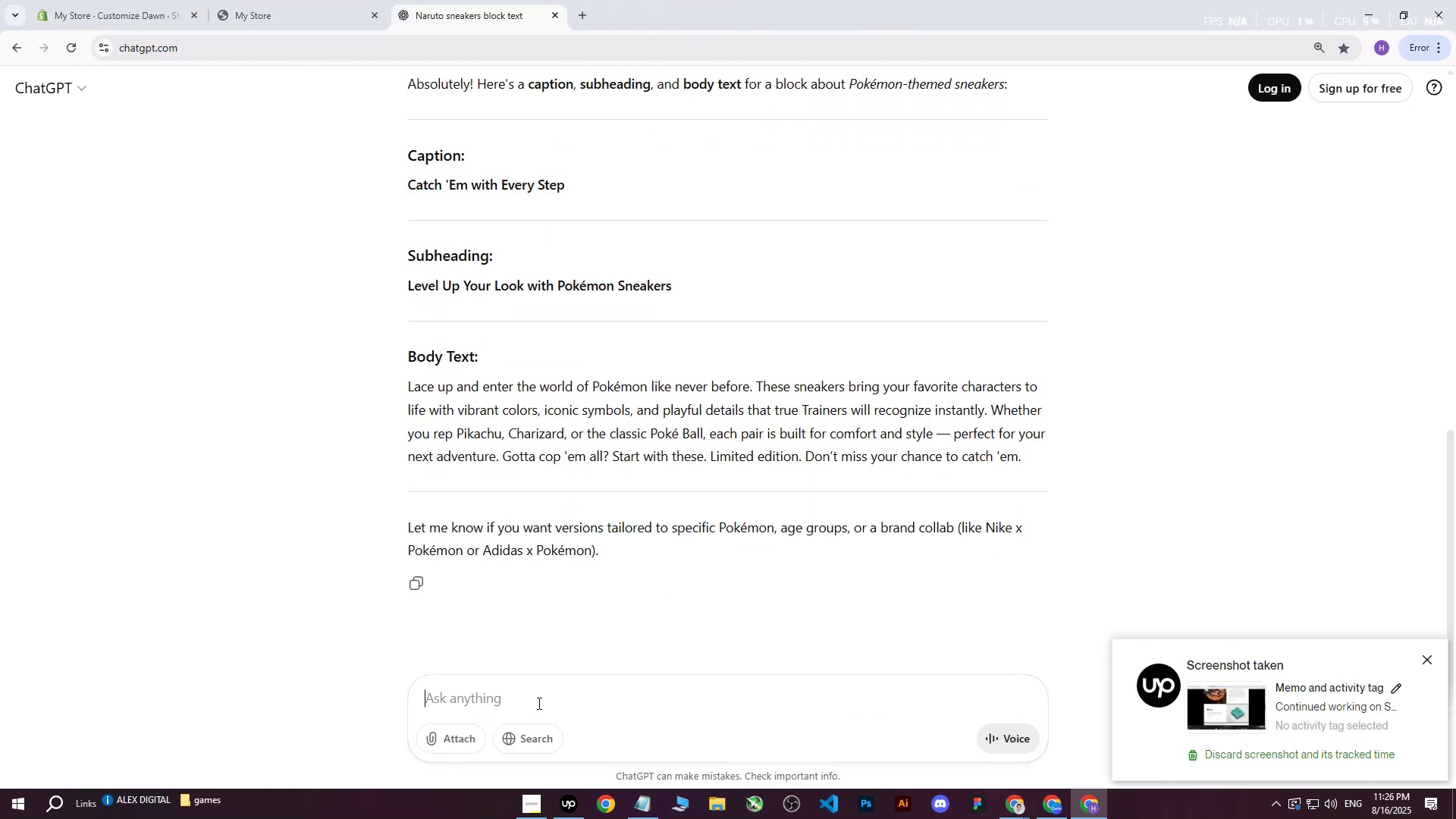 
type(write me same but for Demon s)
key(Backspace)
type(Slayer series sneakers)
 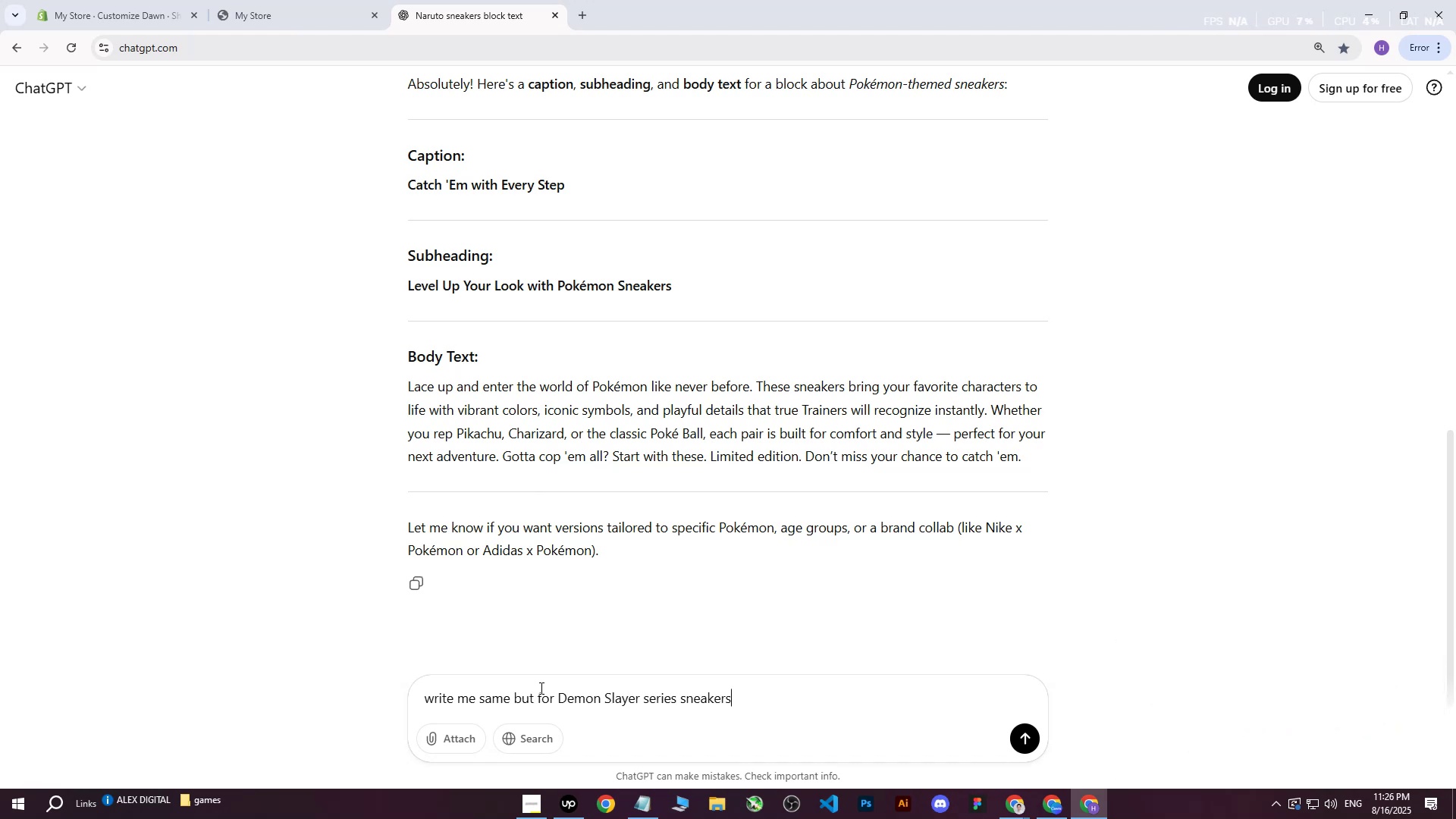 
key(Enter)
 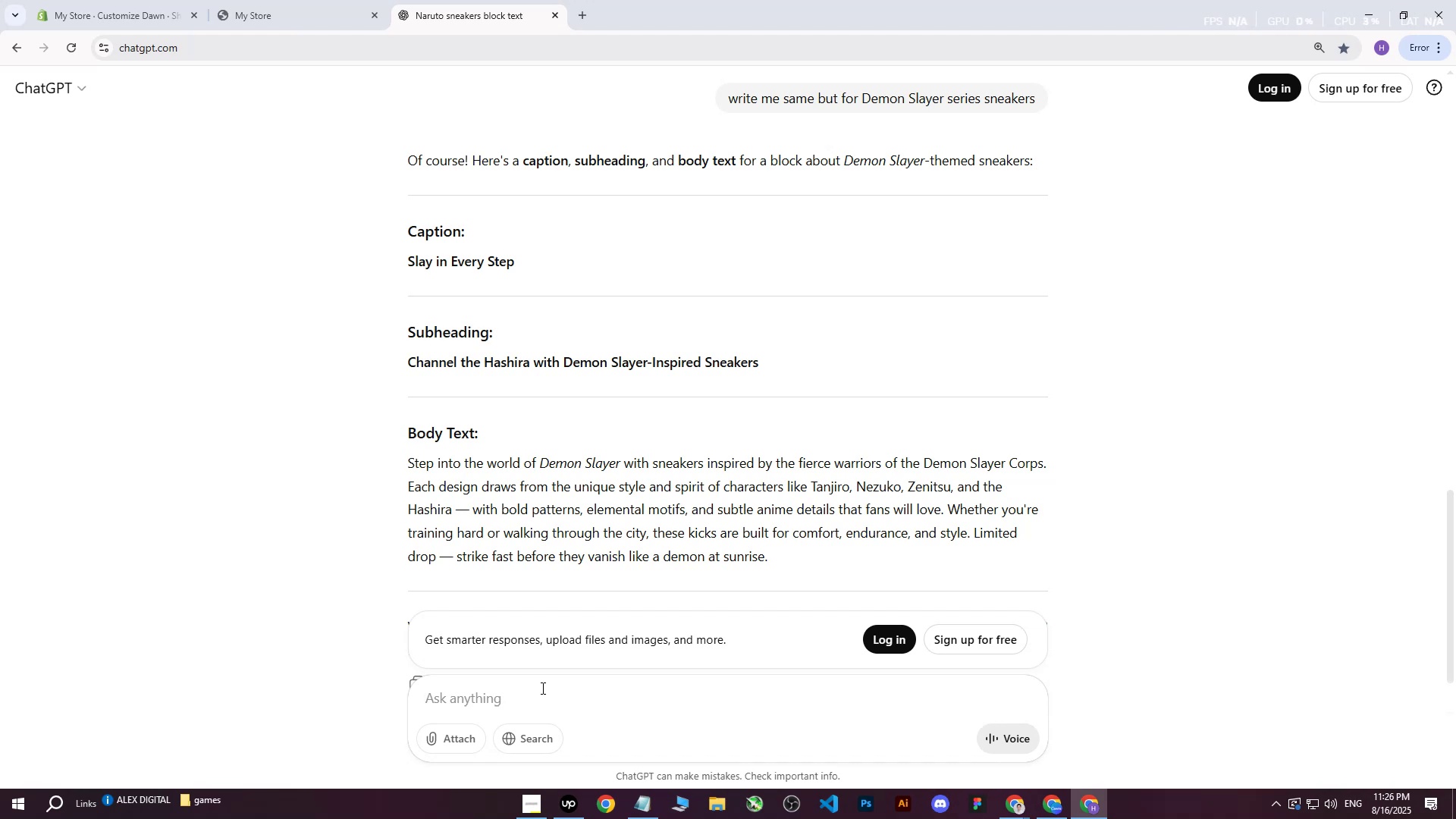 
wait(24.83)
 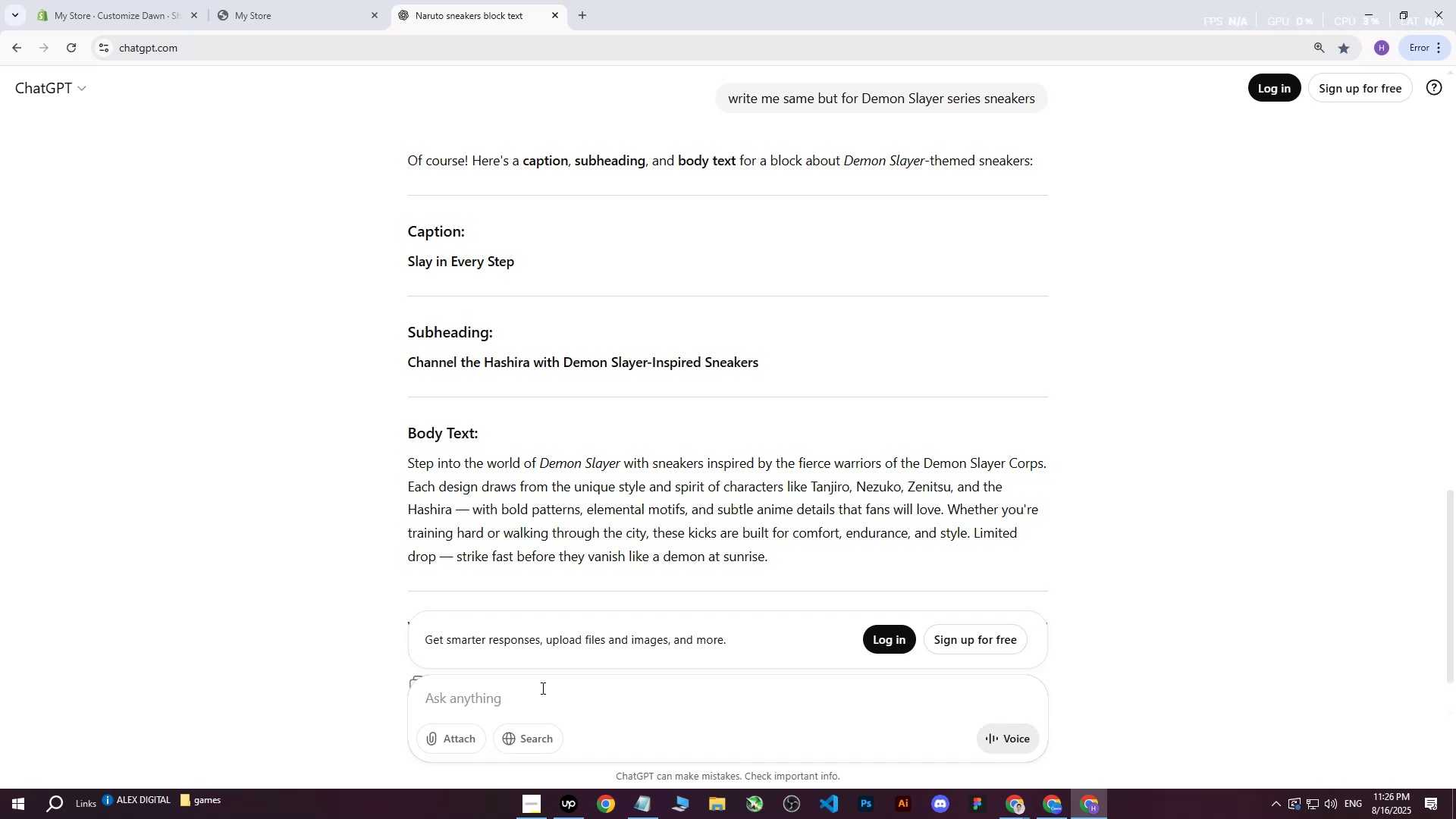 
key(Control+ControlLeft)
 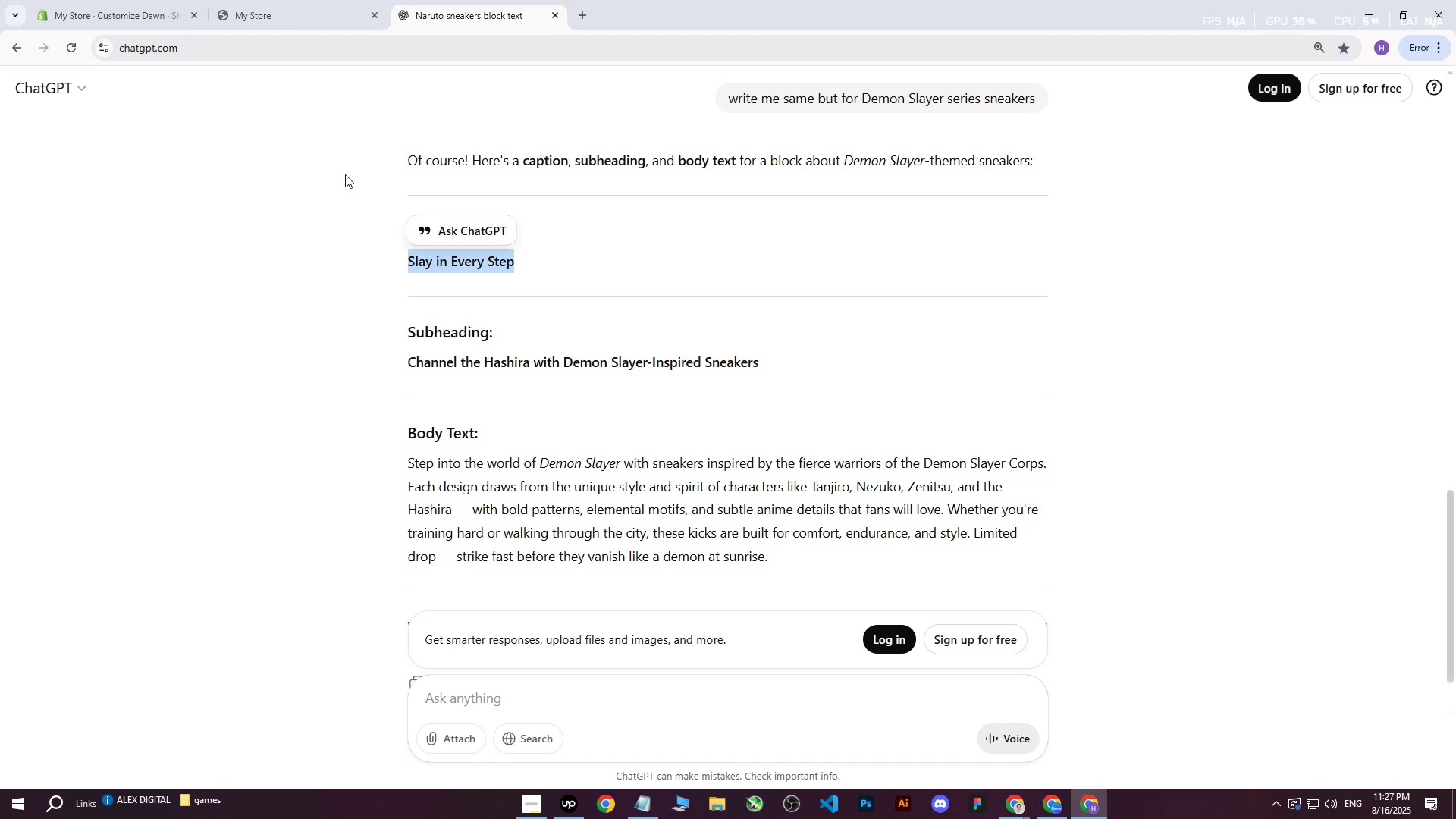 
key(Control+C)
 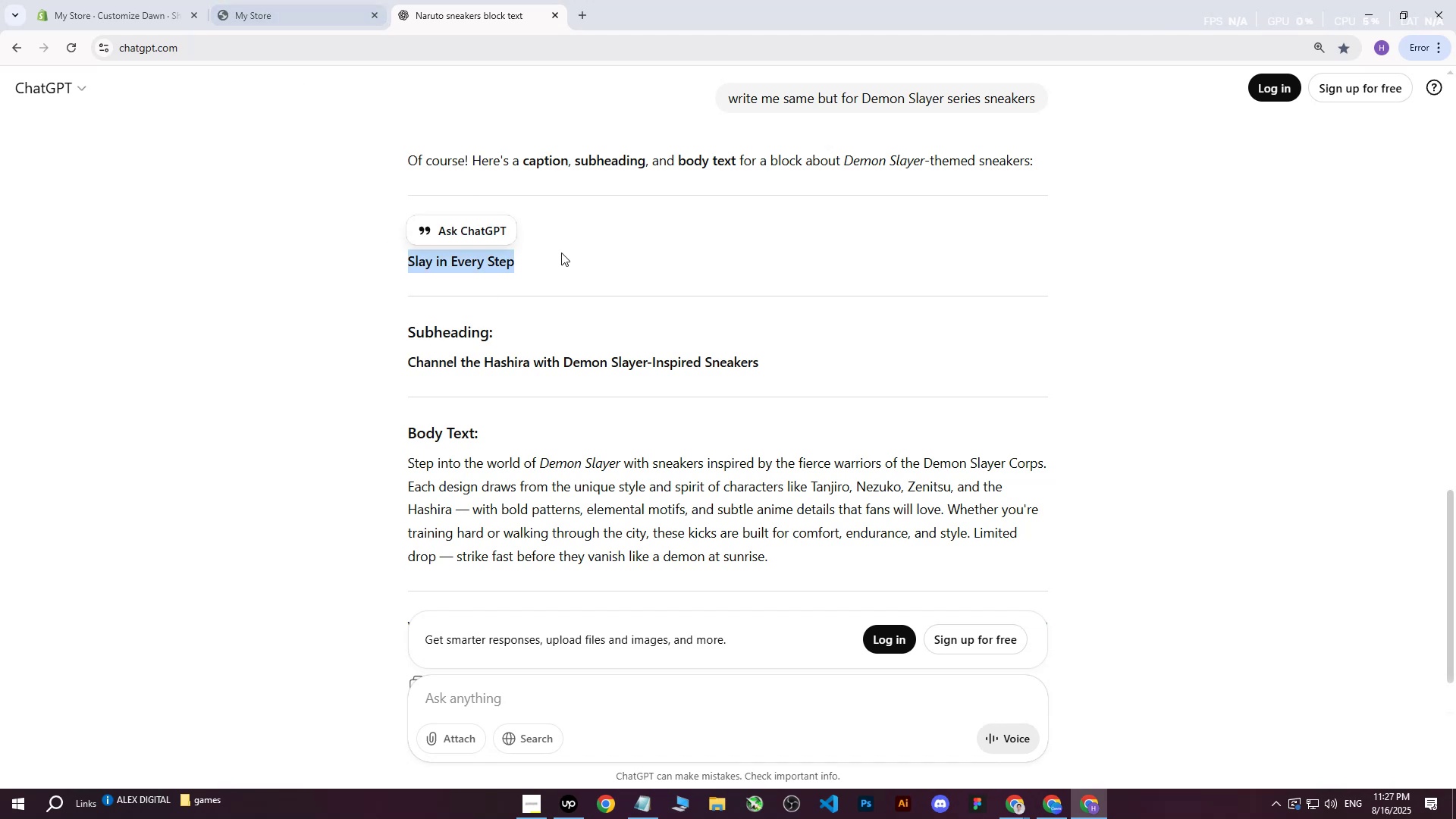 
left_click([568, 254])
 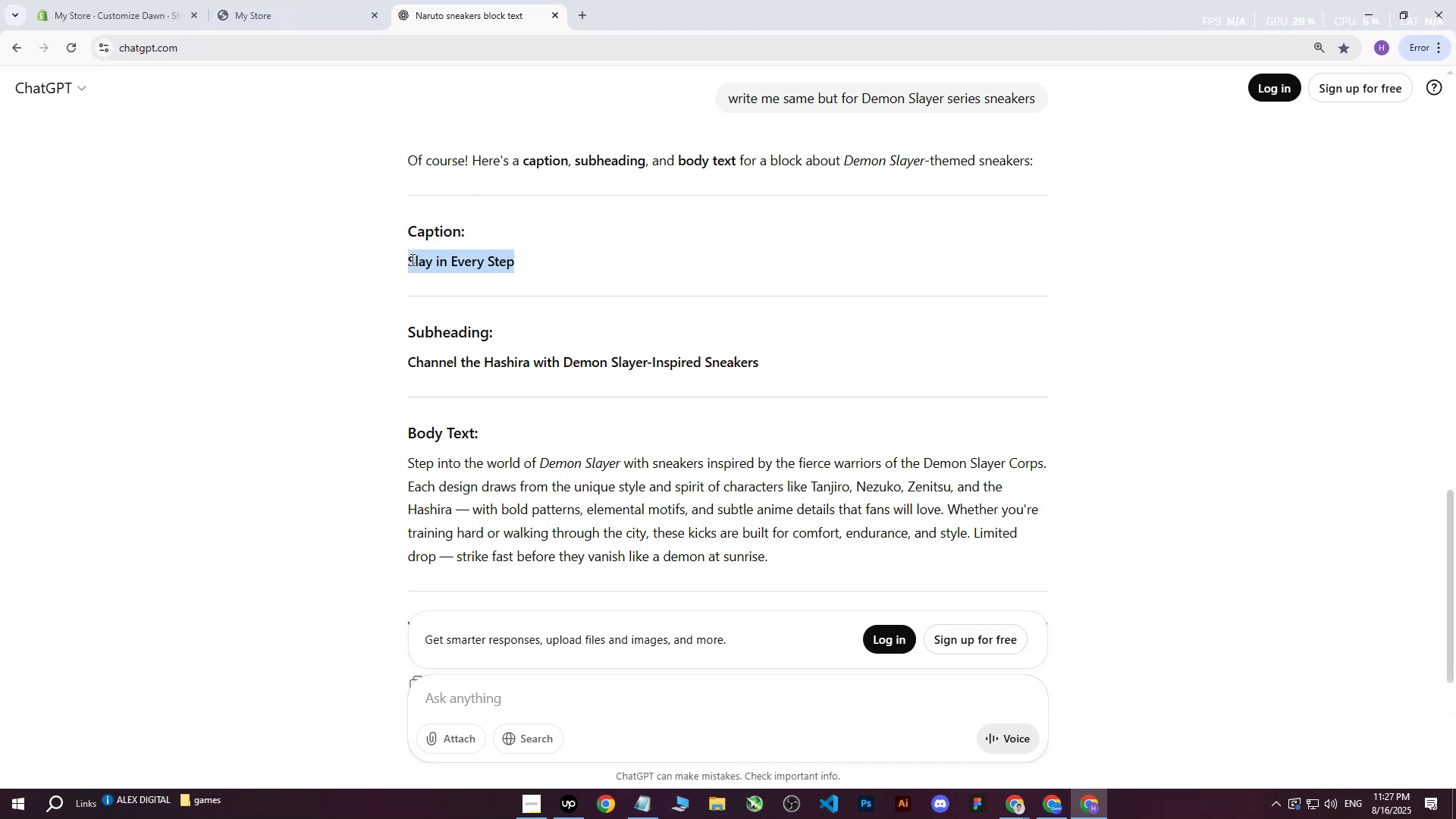 
key(Control+ControlLeft)
 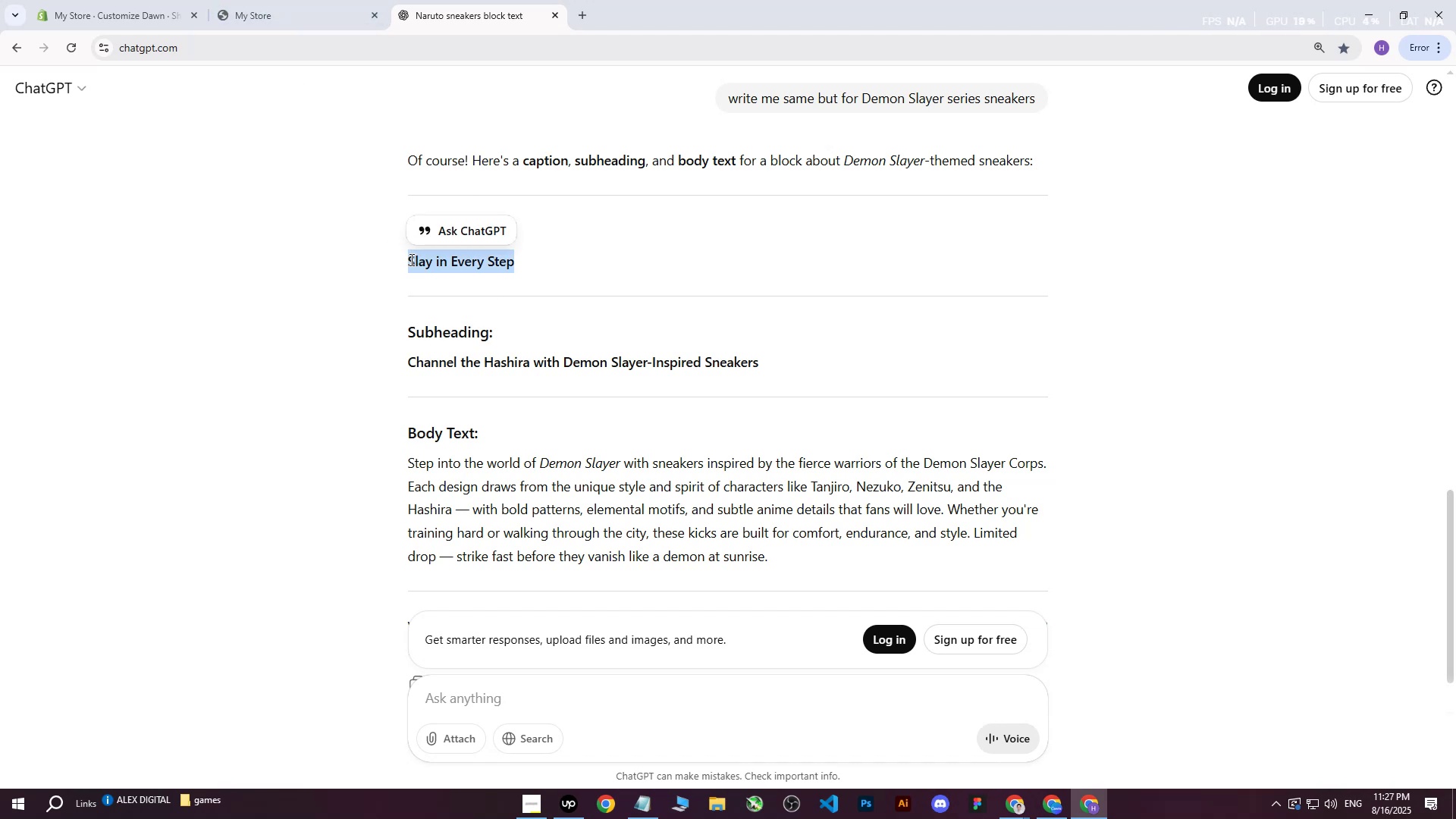 
key(Control+C)
 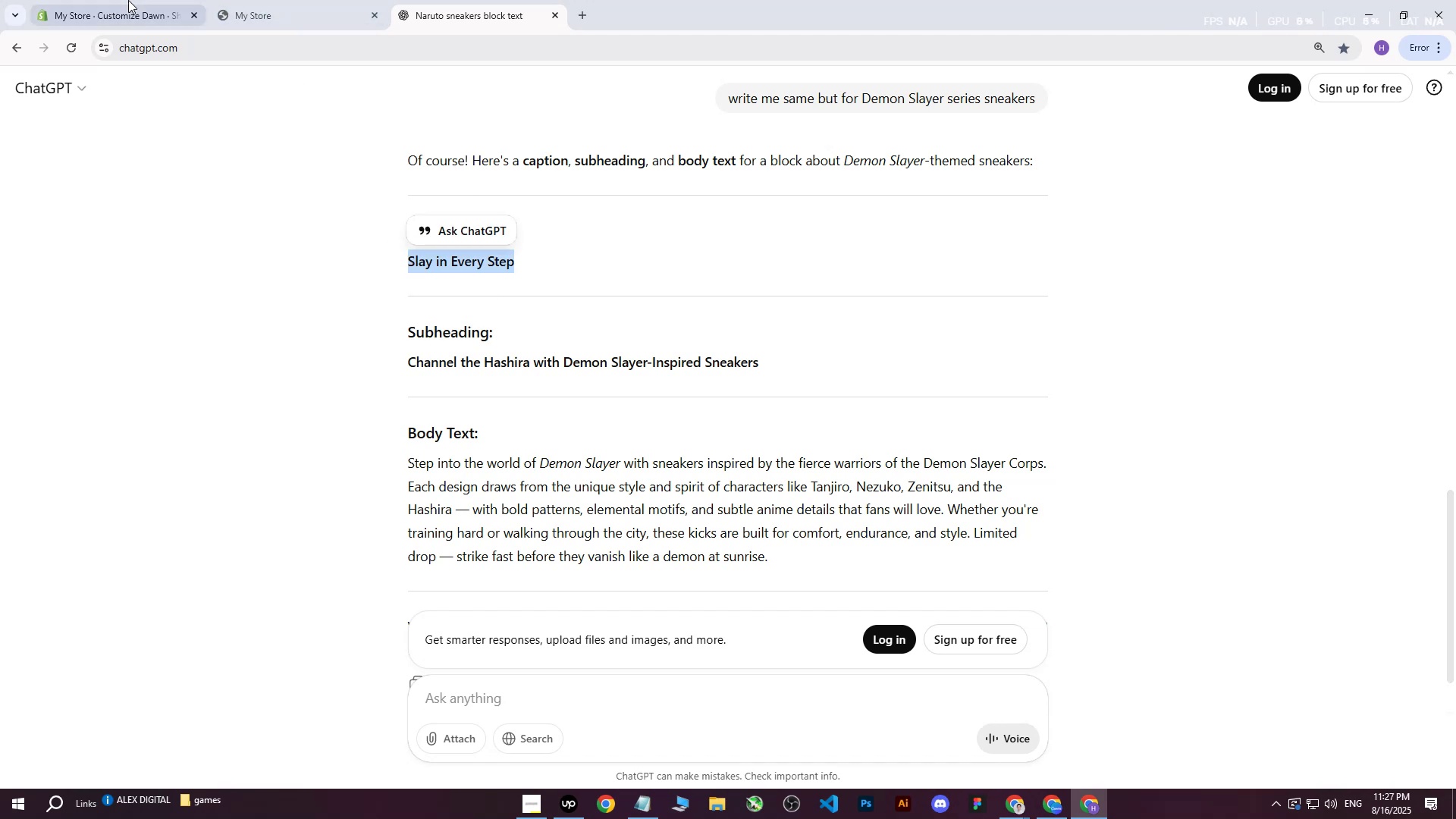 
left_click([128, 0])
 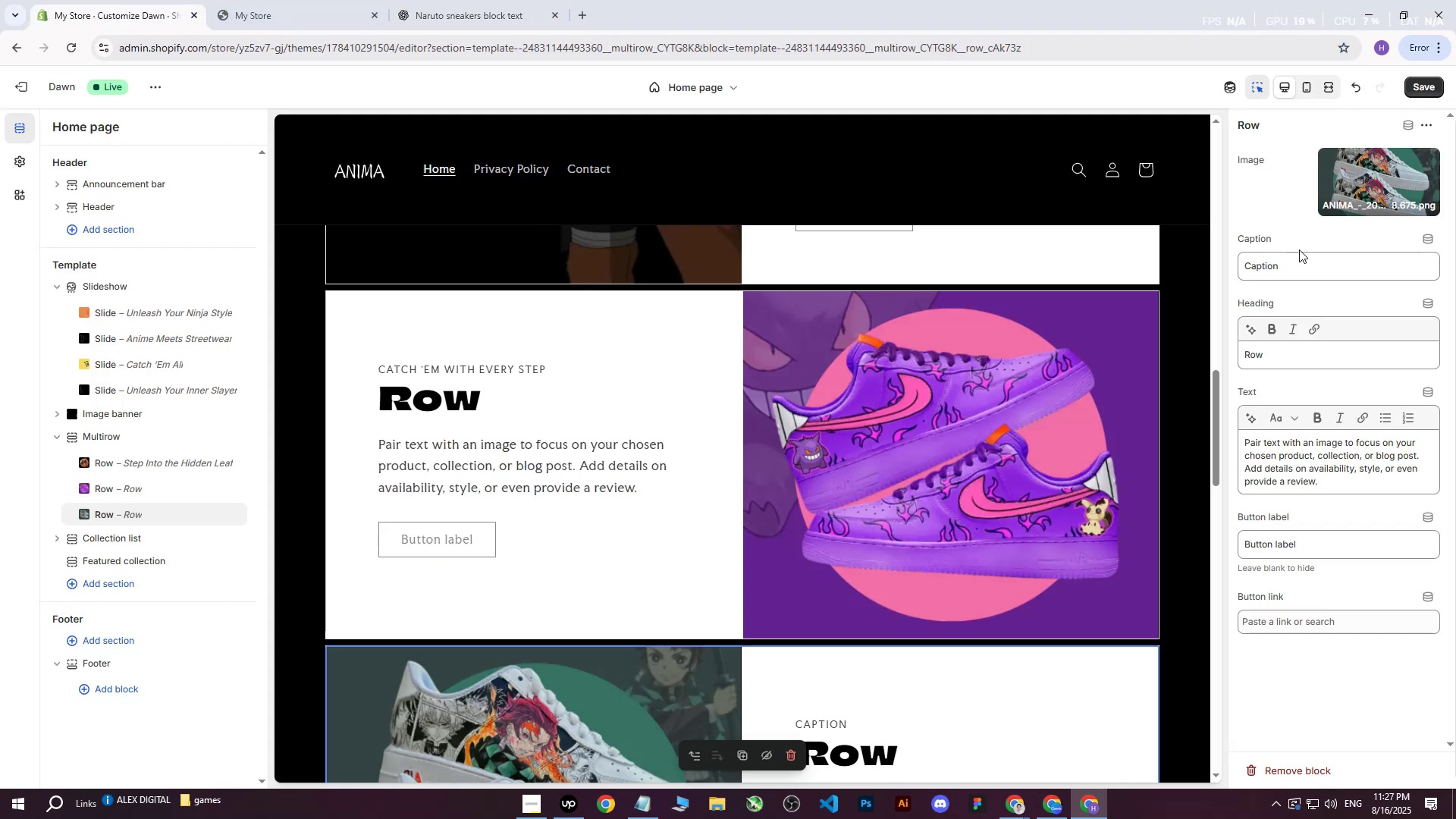 
left_click([1300, 263])
 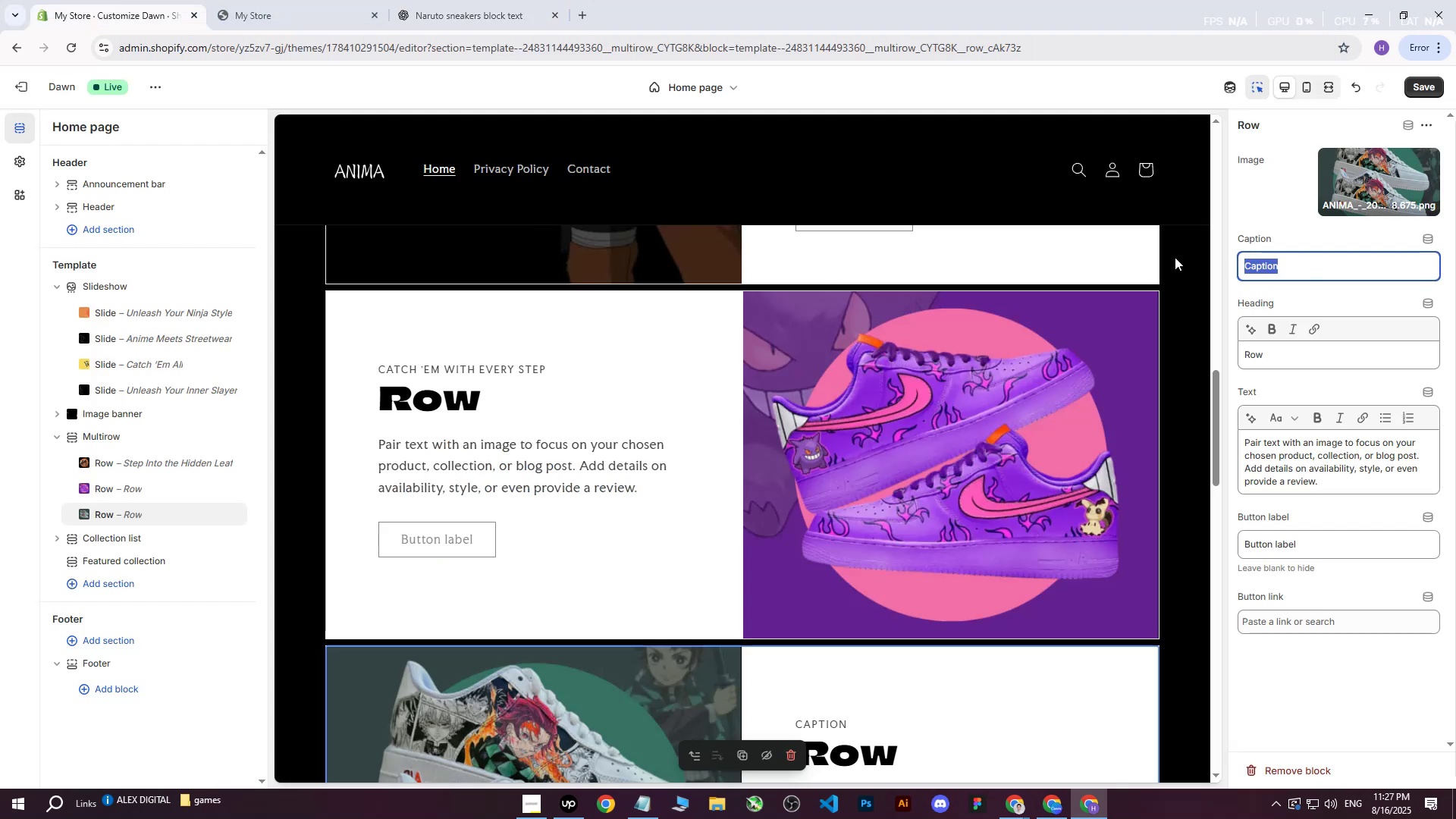 
key(Control+ControlLeft)
 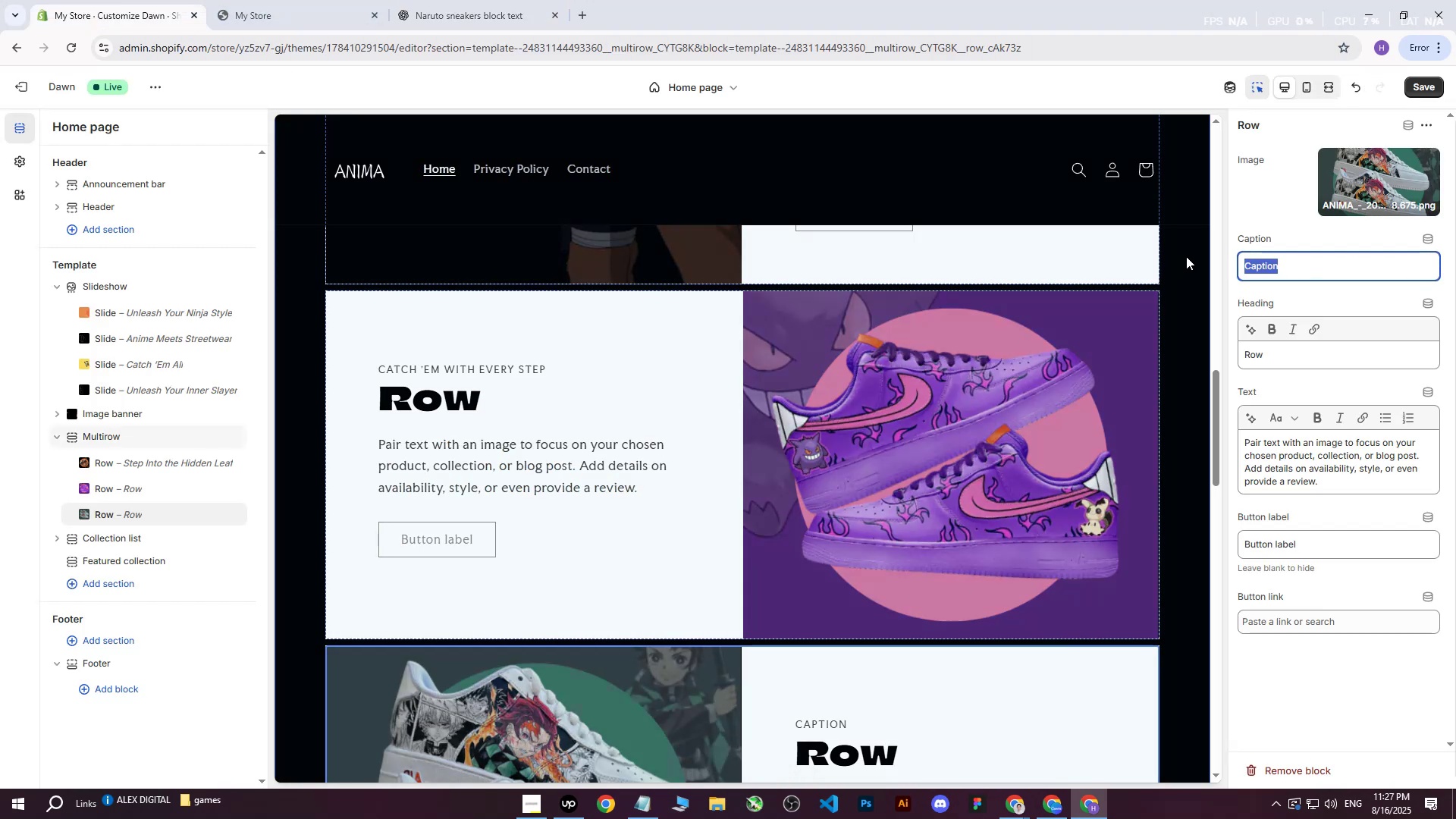 
key(Control+V)
 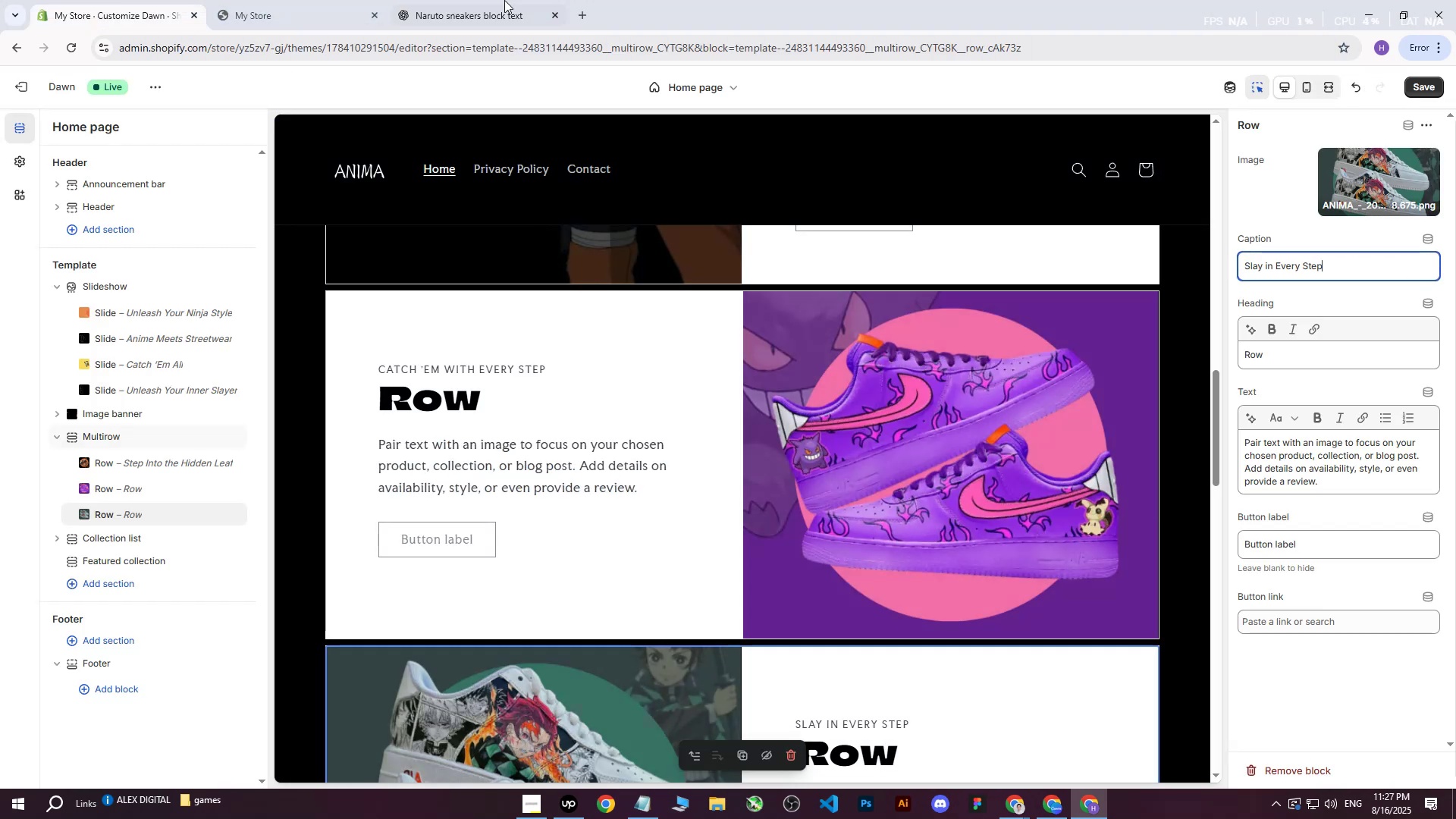 
left_click([463, 0])
 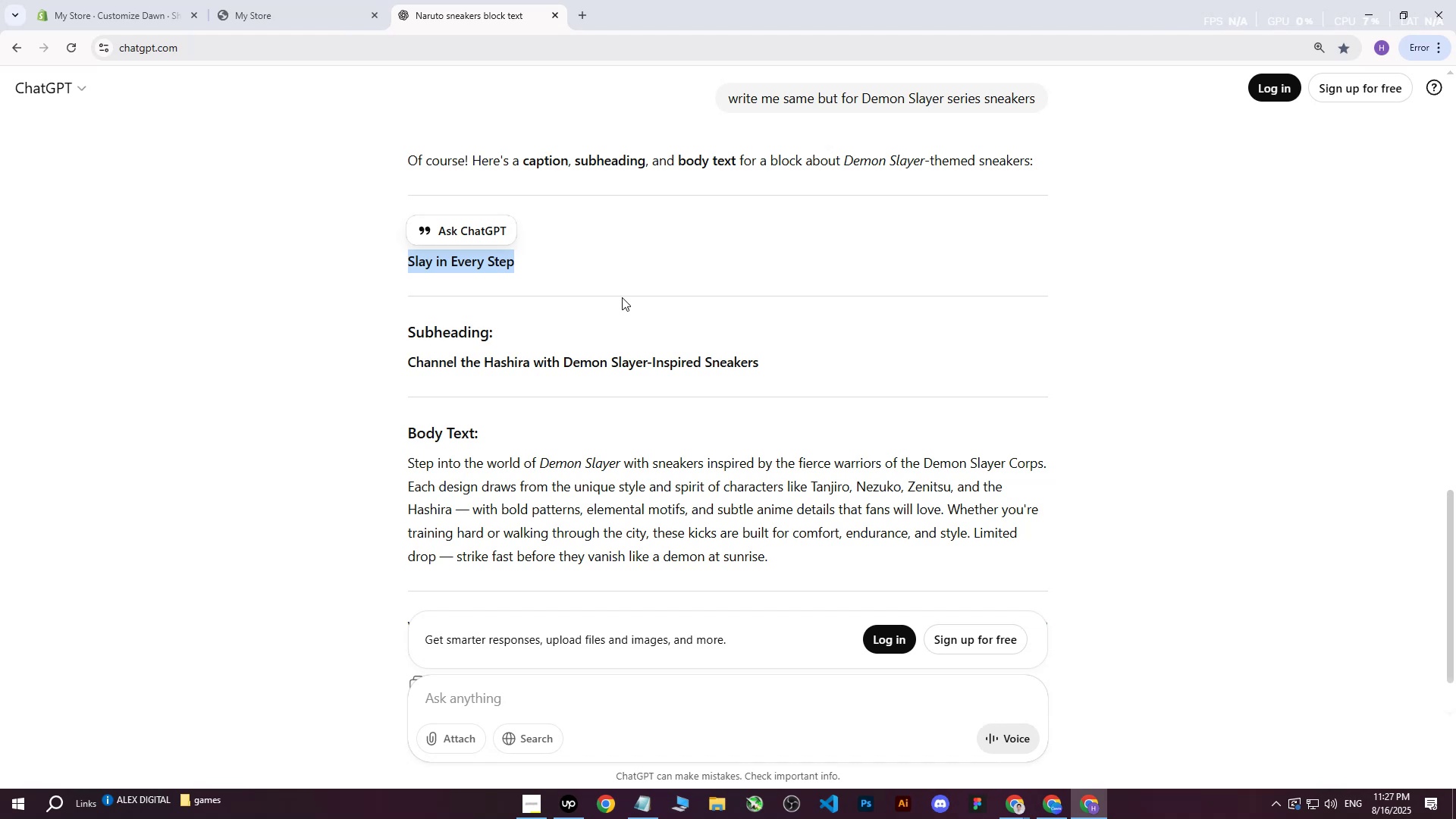 
left_click([570, 268])
 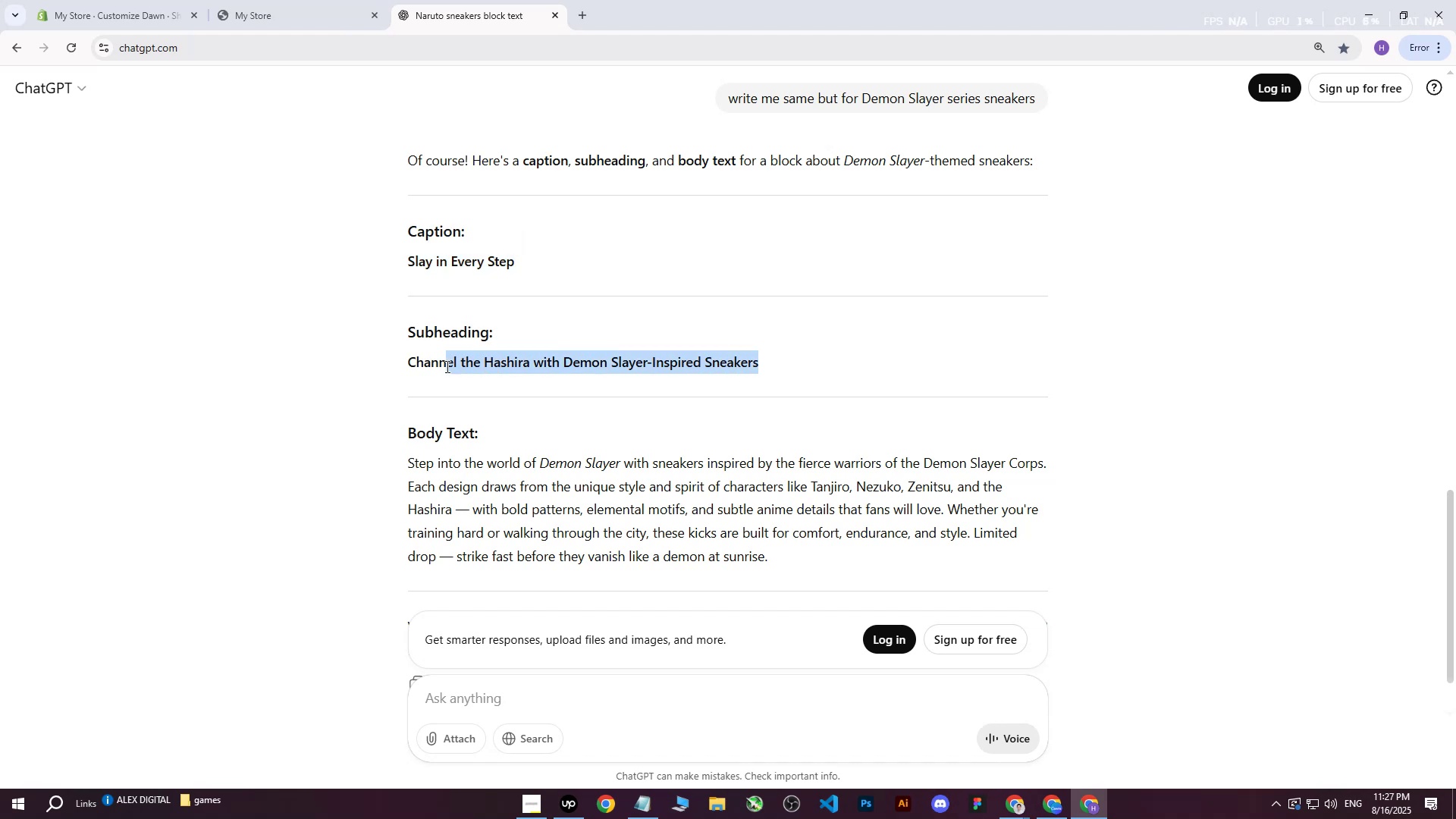 
key(Control+ControlLeft)
 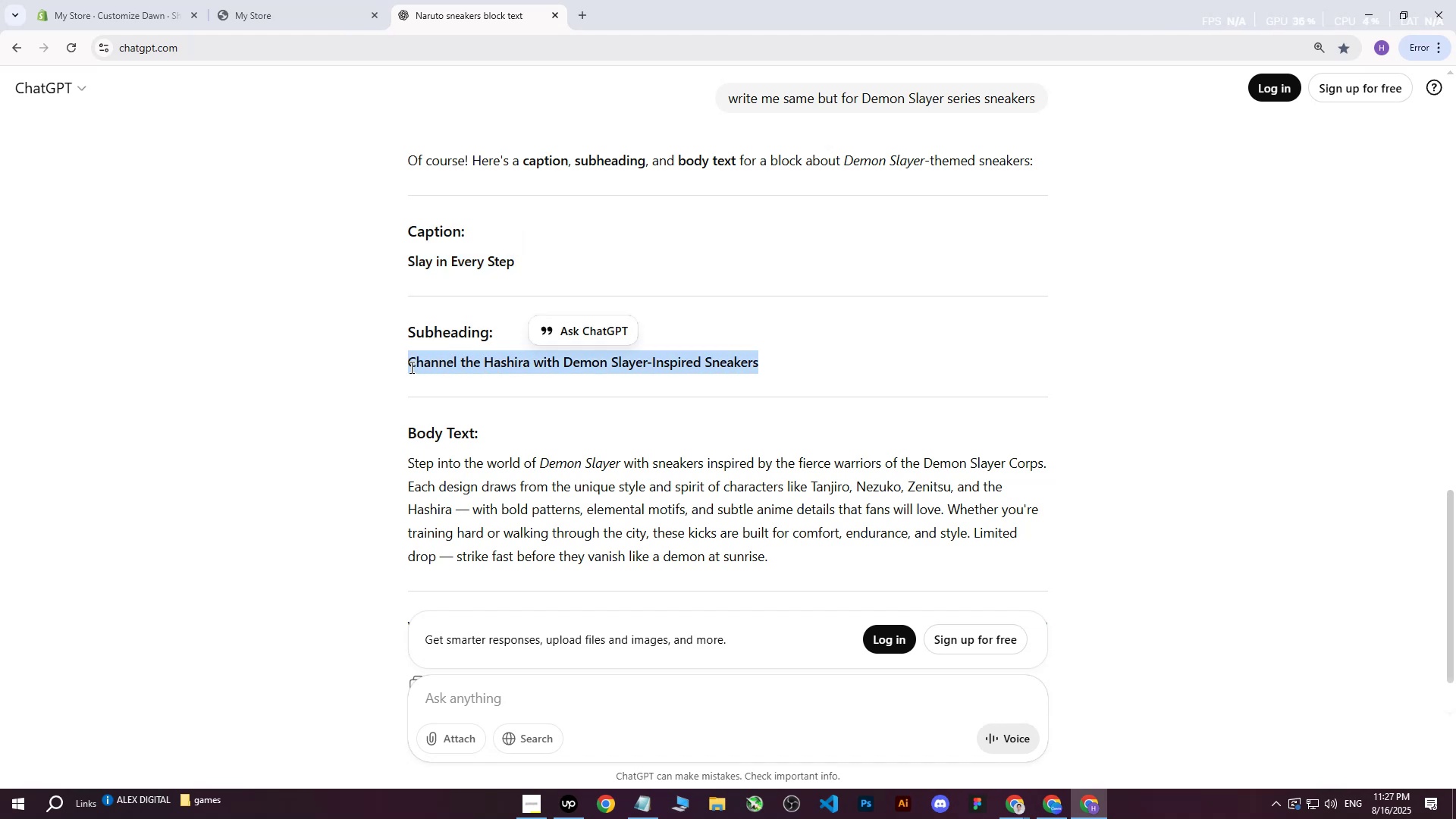 
key(Control+C)
 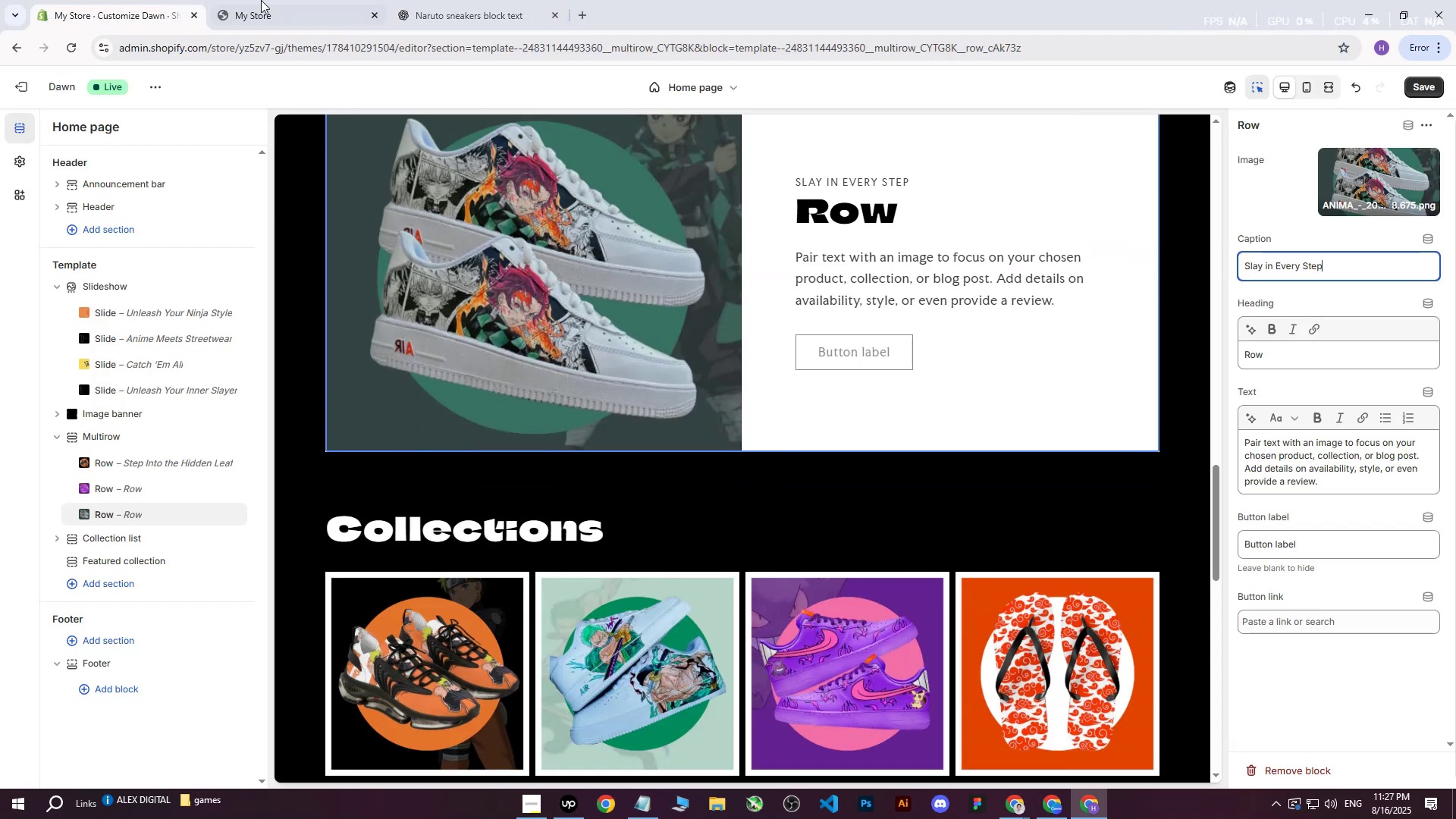 
double_click([272, 0])
 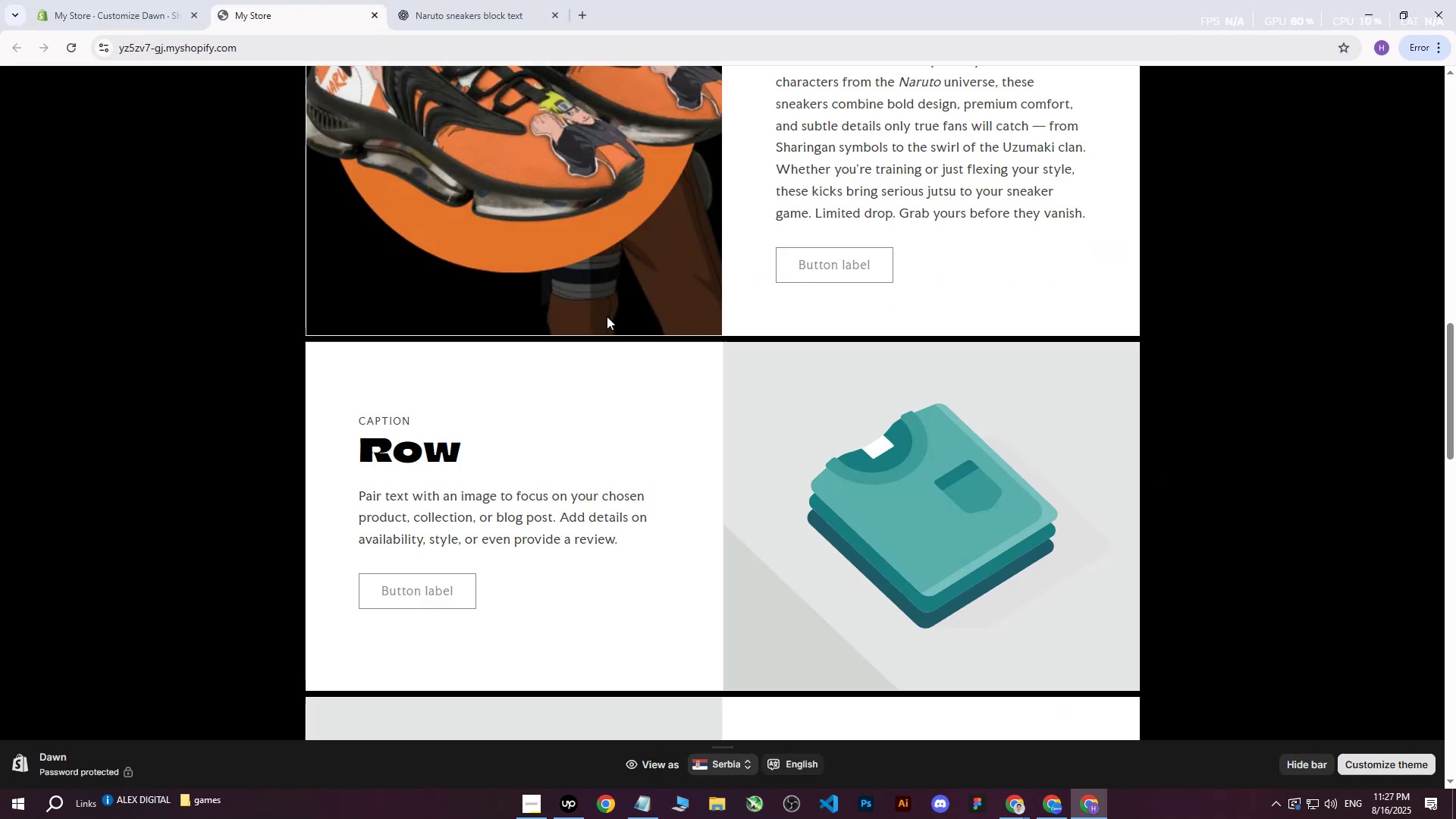 
scroll: coordinate [814, 423], scroll_direction: up, amount: 6.0
 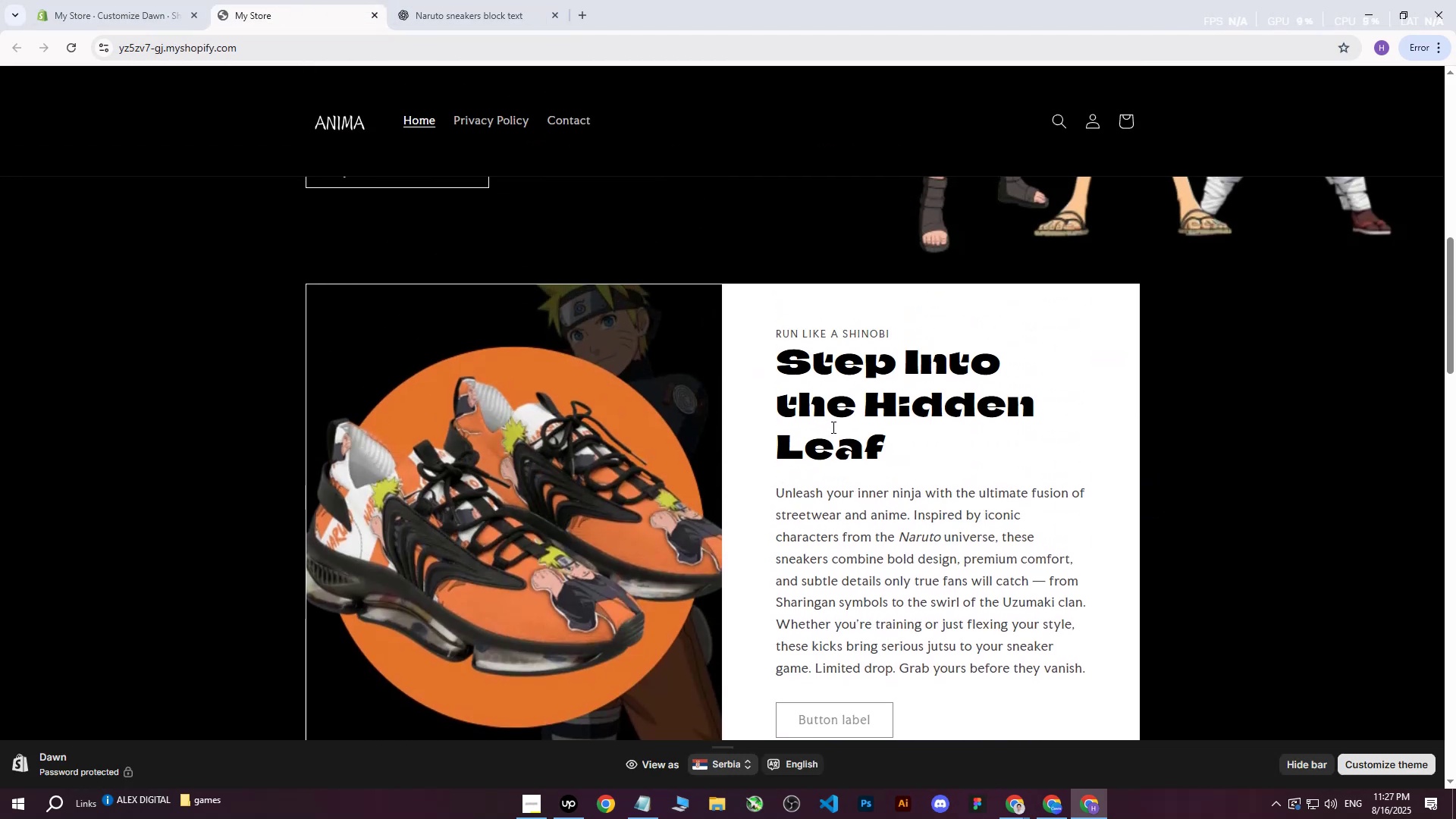 
scroll: coordinate [833, 426], scroll_direction: down, amount: 8.0
 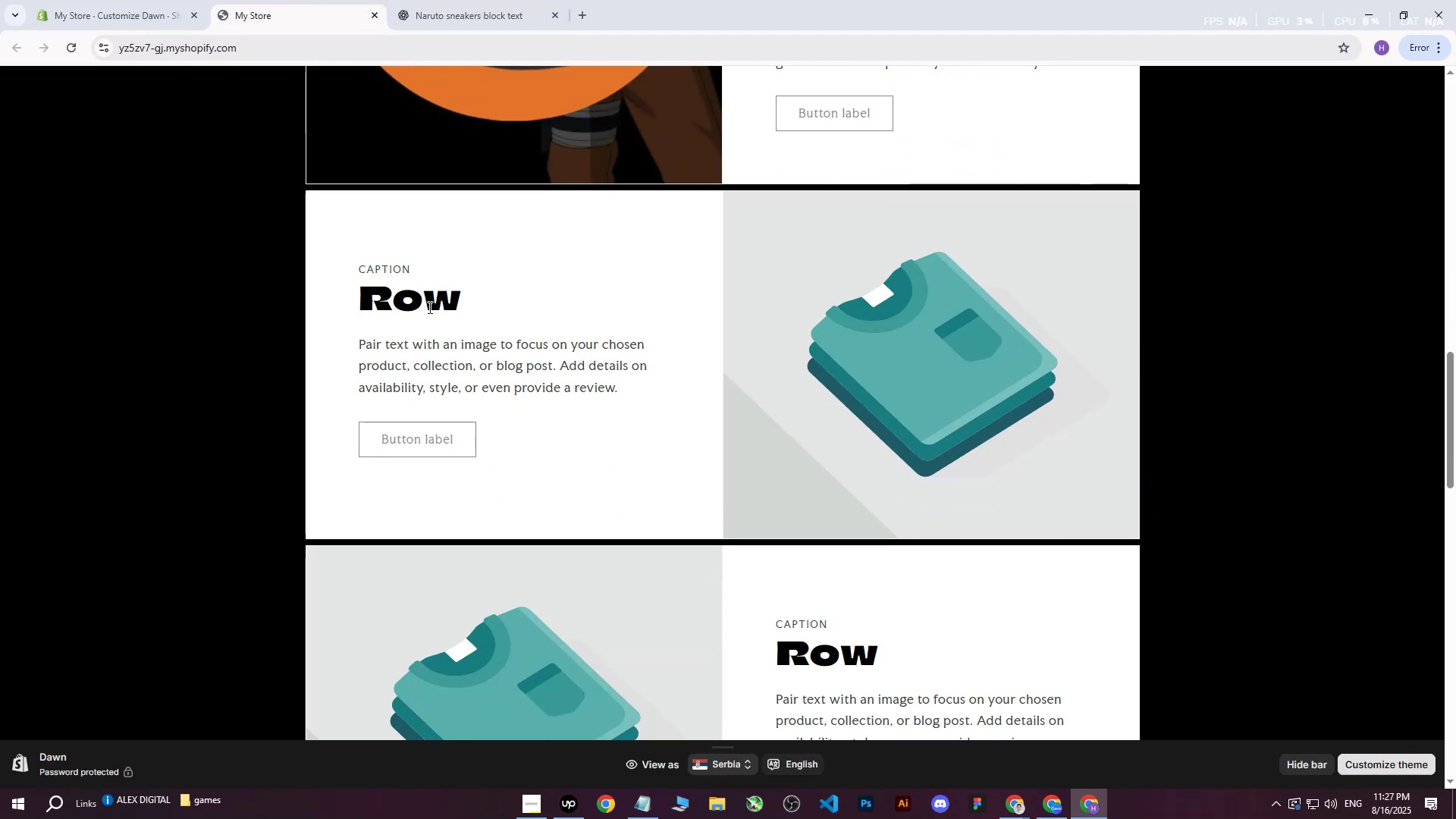 
scroll: coordinate [504, 340], scroll_direction: up, amount: 2.0
 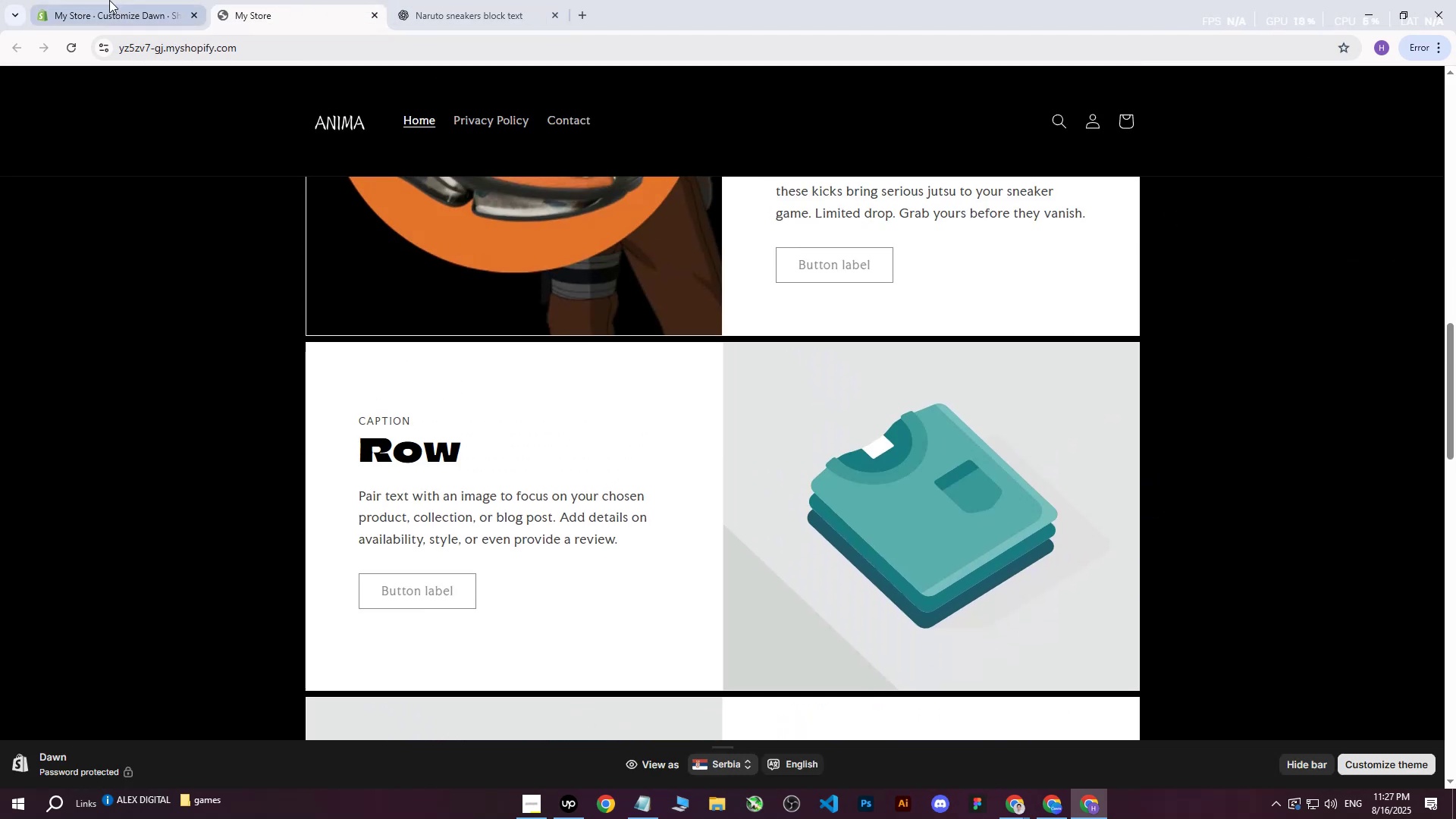 
left_click([109, 0])
 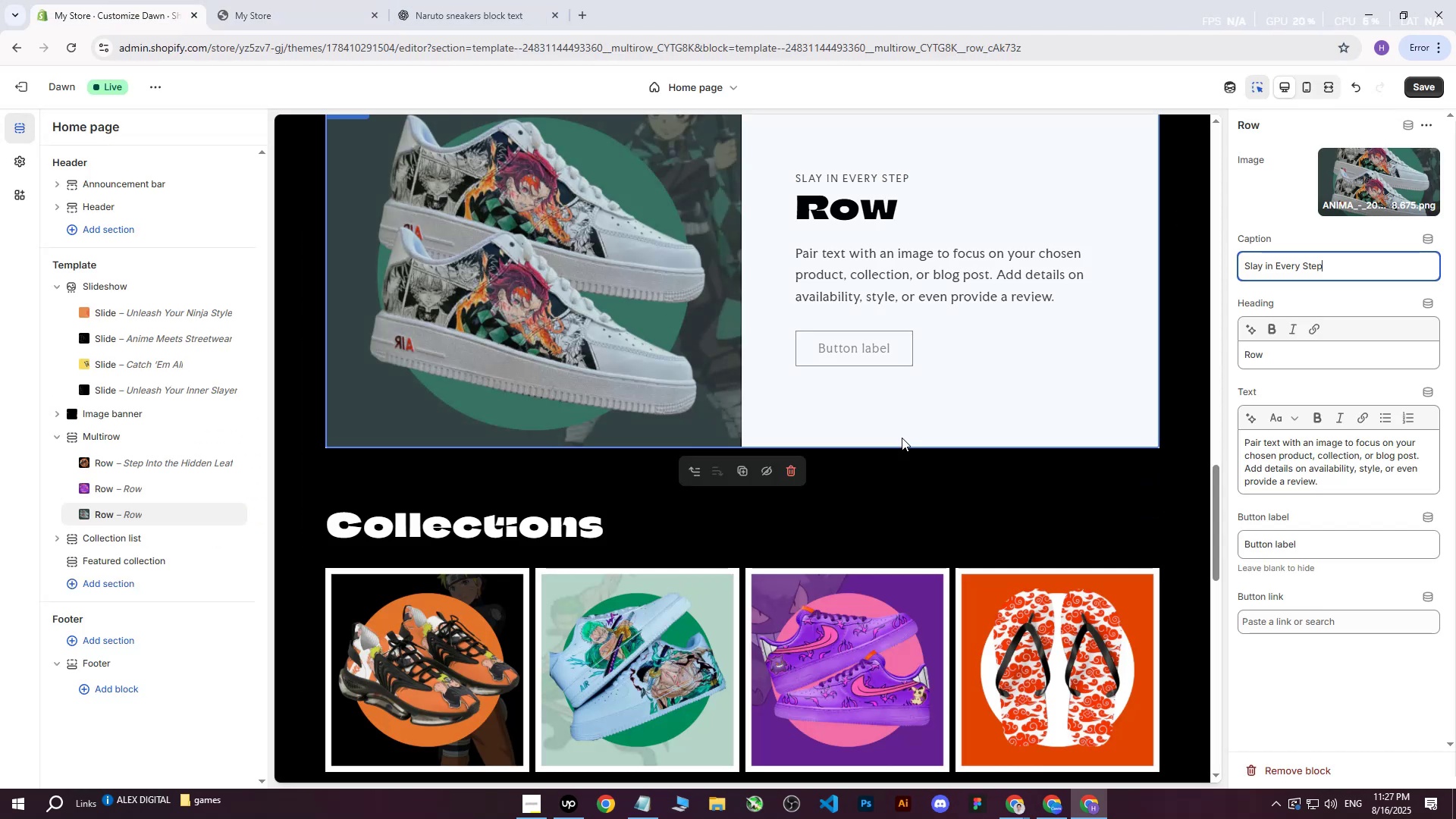 
scroll: coordinate [911, 441], scroll_direction: up, amount: 3.0
 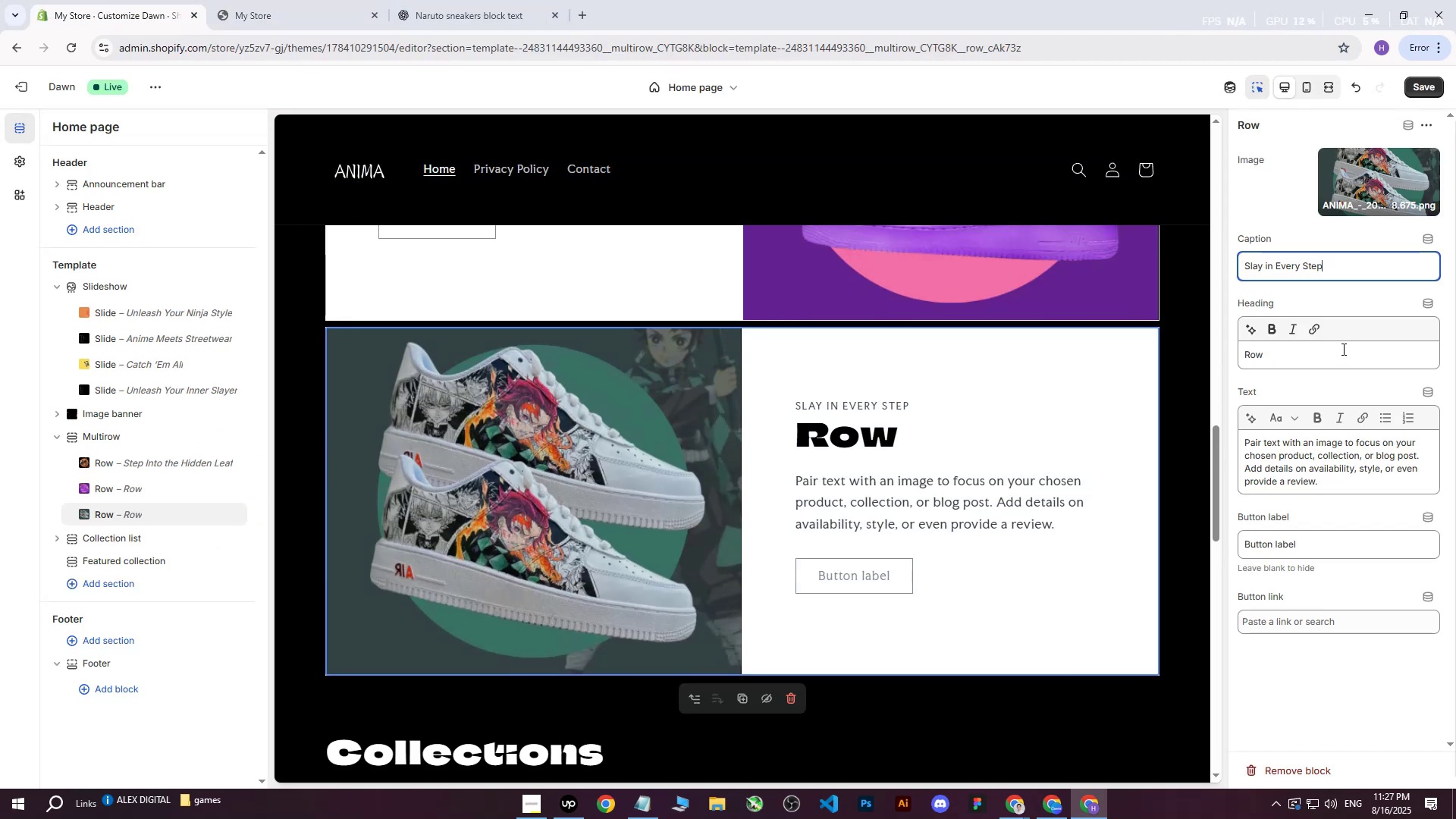 
left_click([1338, 348])
 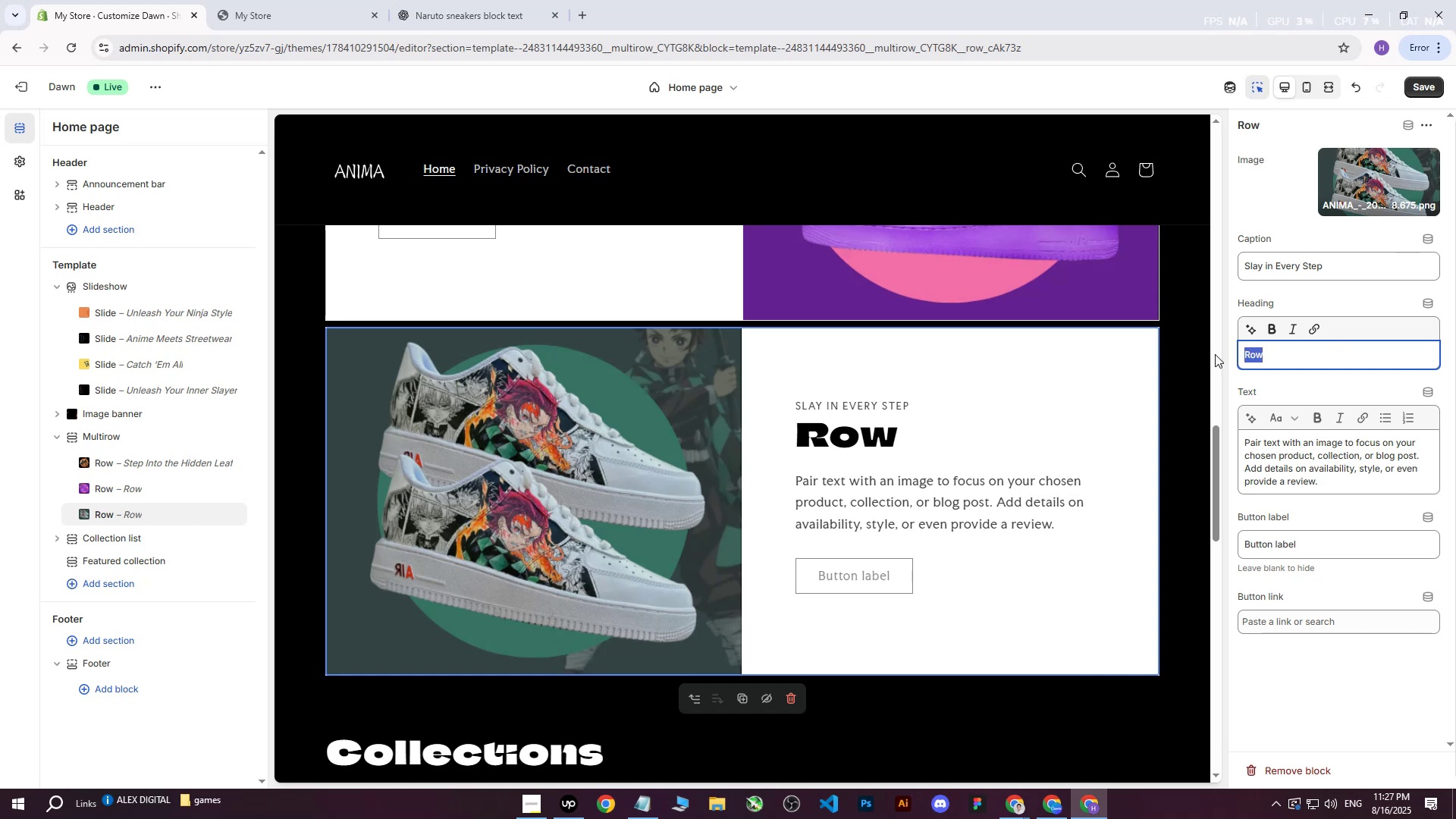 
key(Control+ControlLeft)
 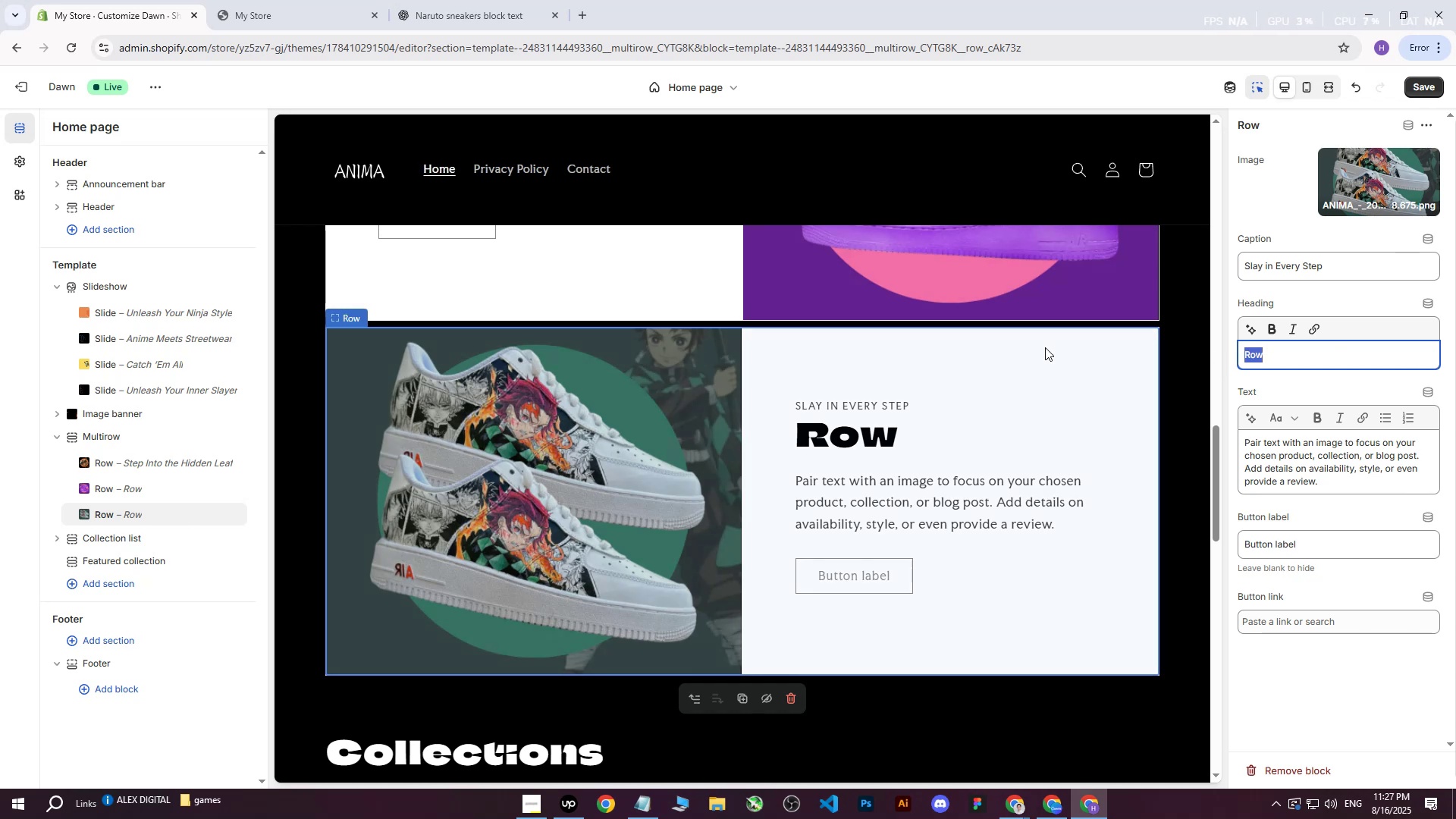 
key(Control+V)
 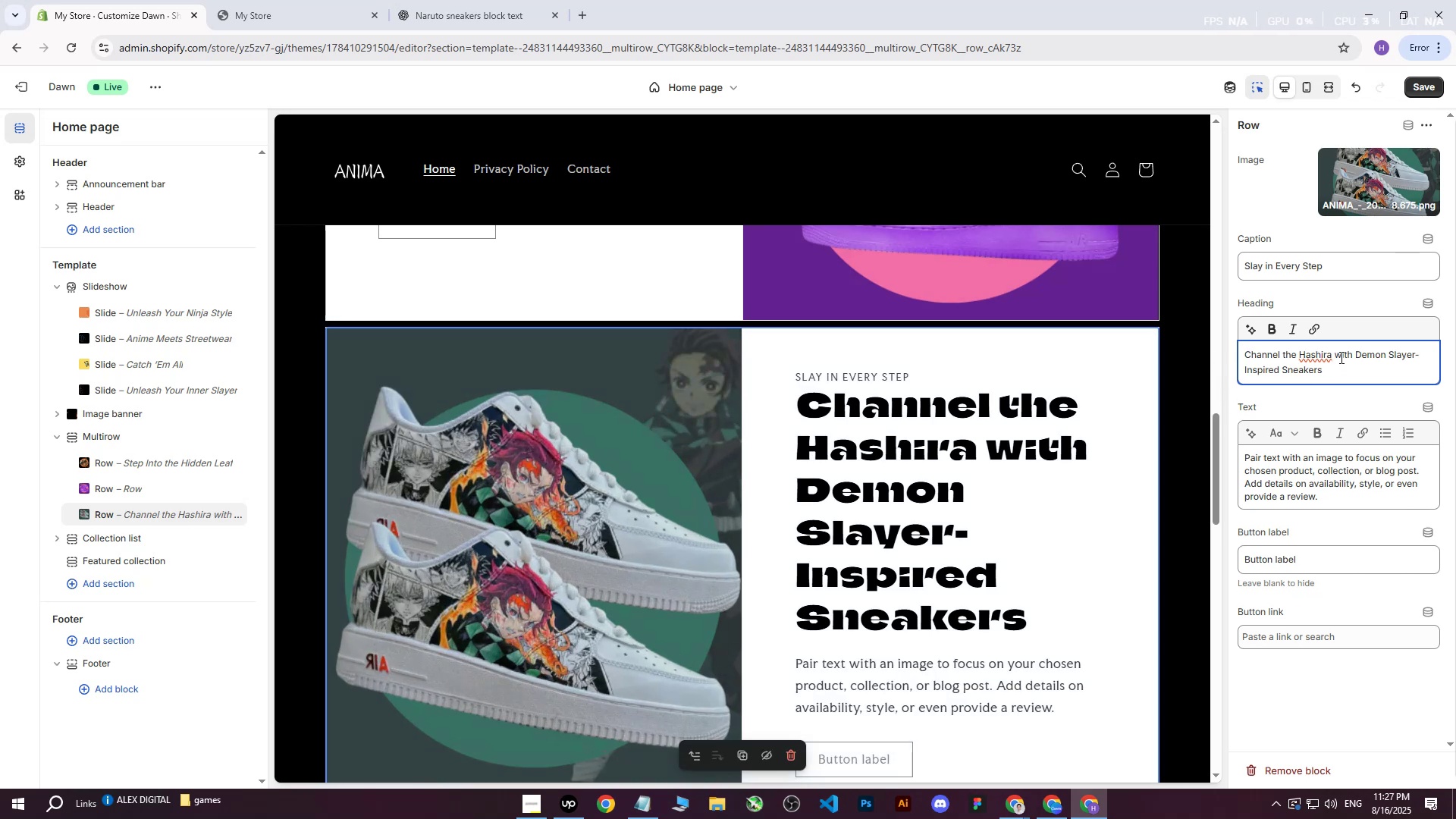 
wait(6.47)
 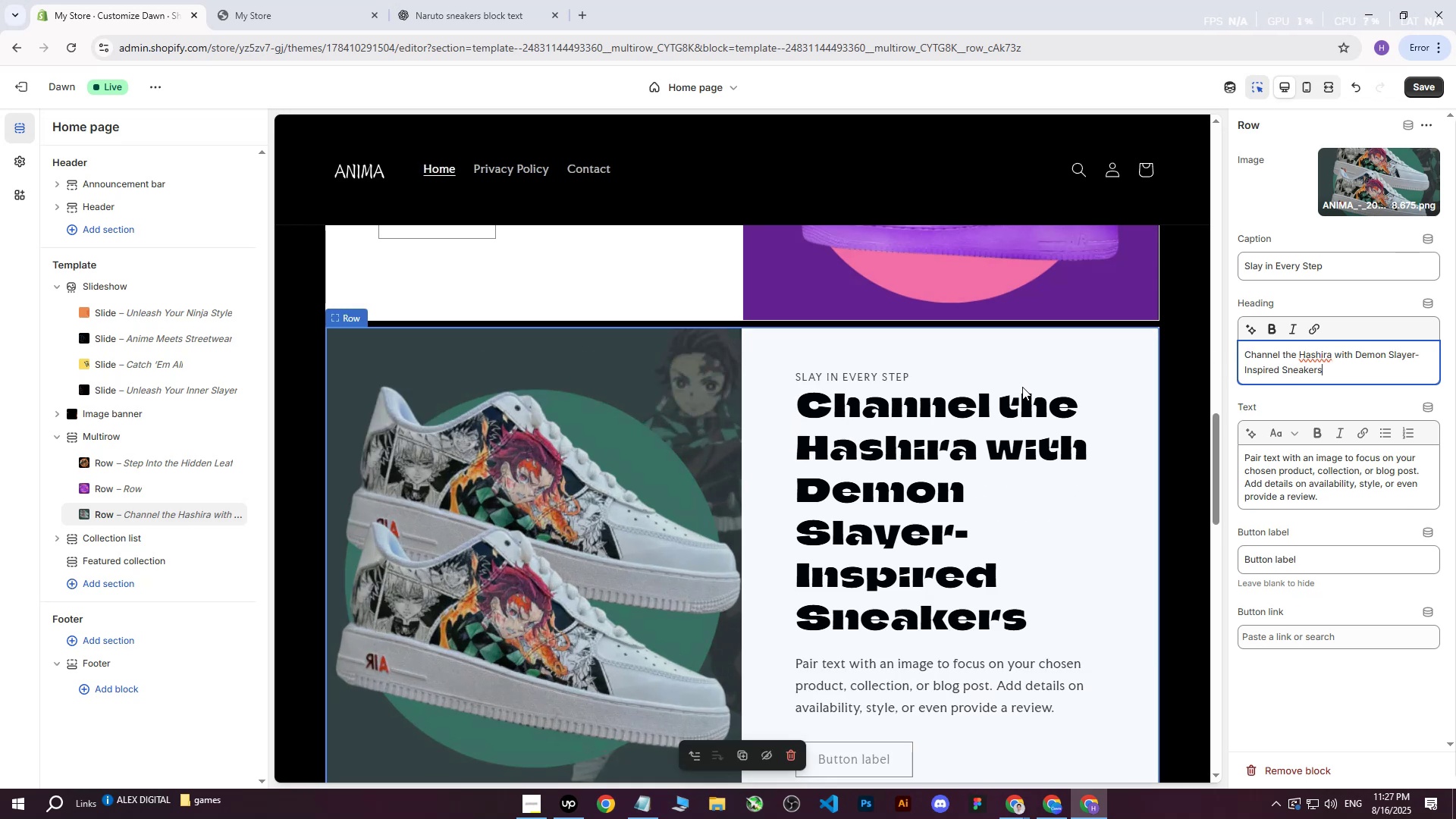 
key(Backspace)
 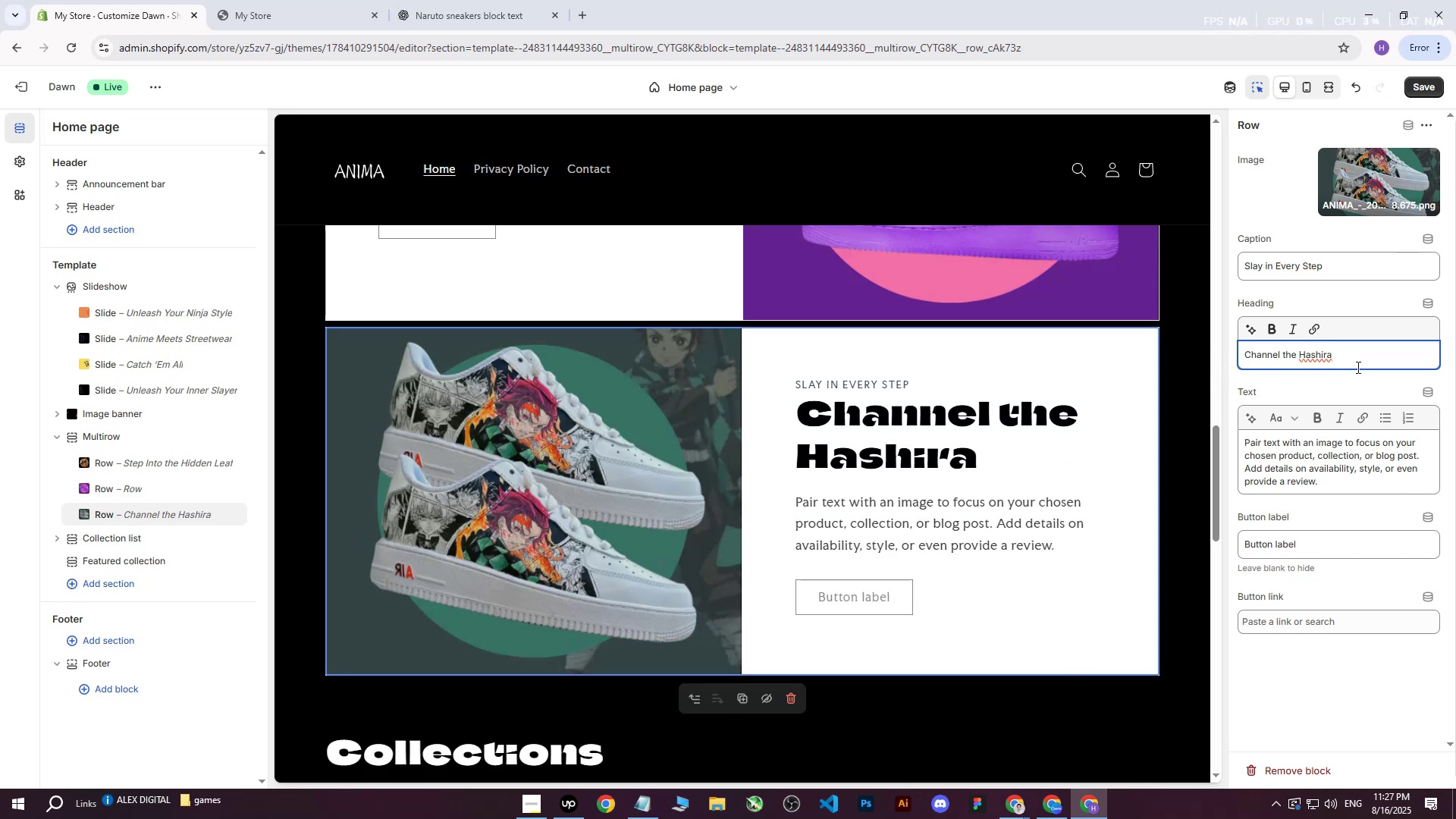 
left_click([1369, 360])
 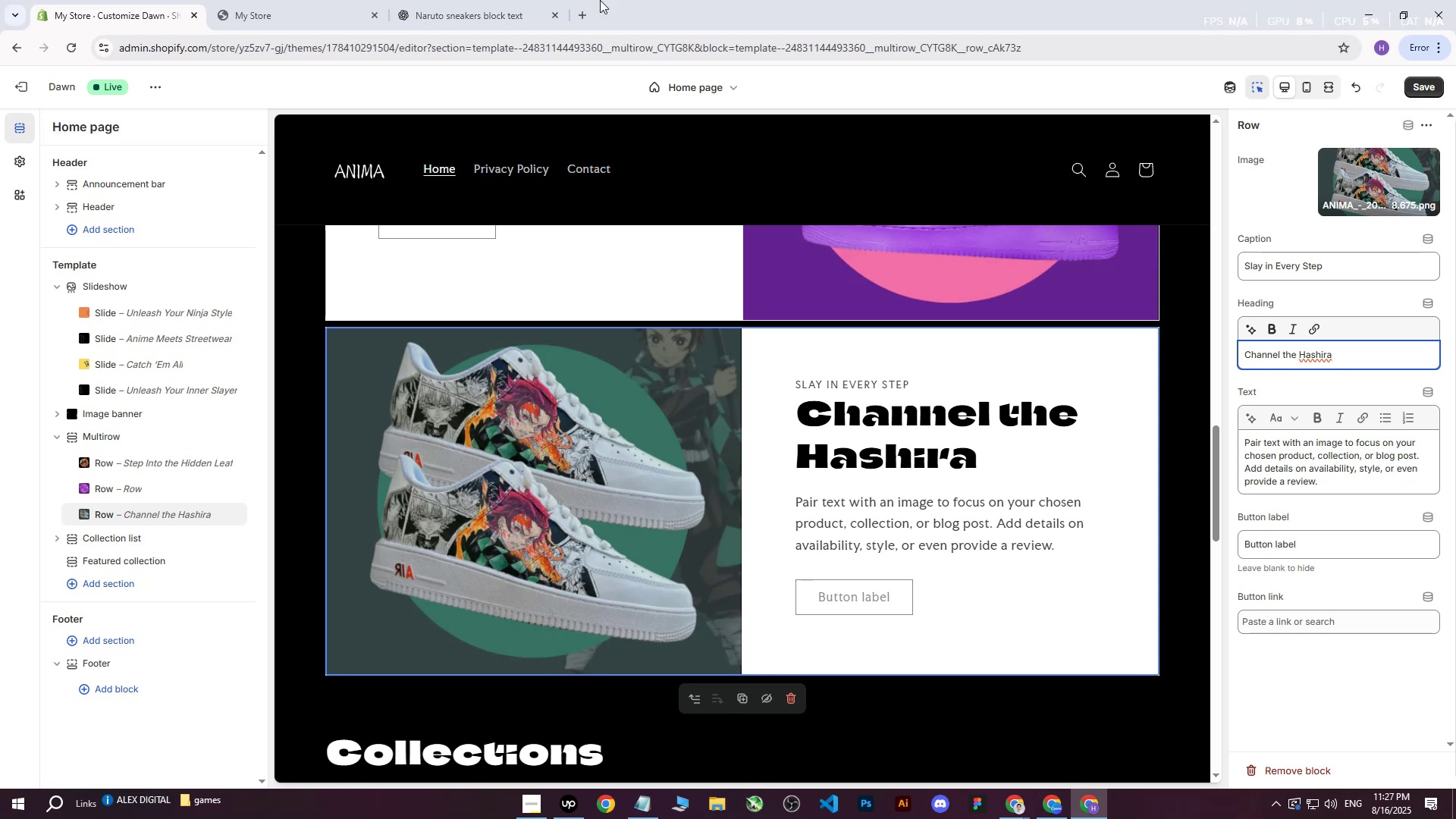 
left_click([518, 0])
 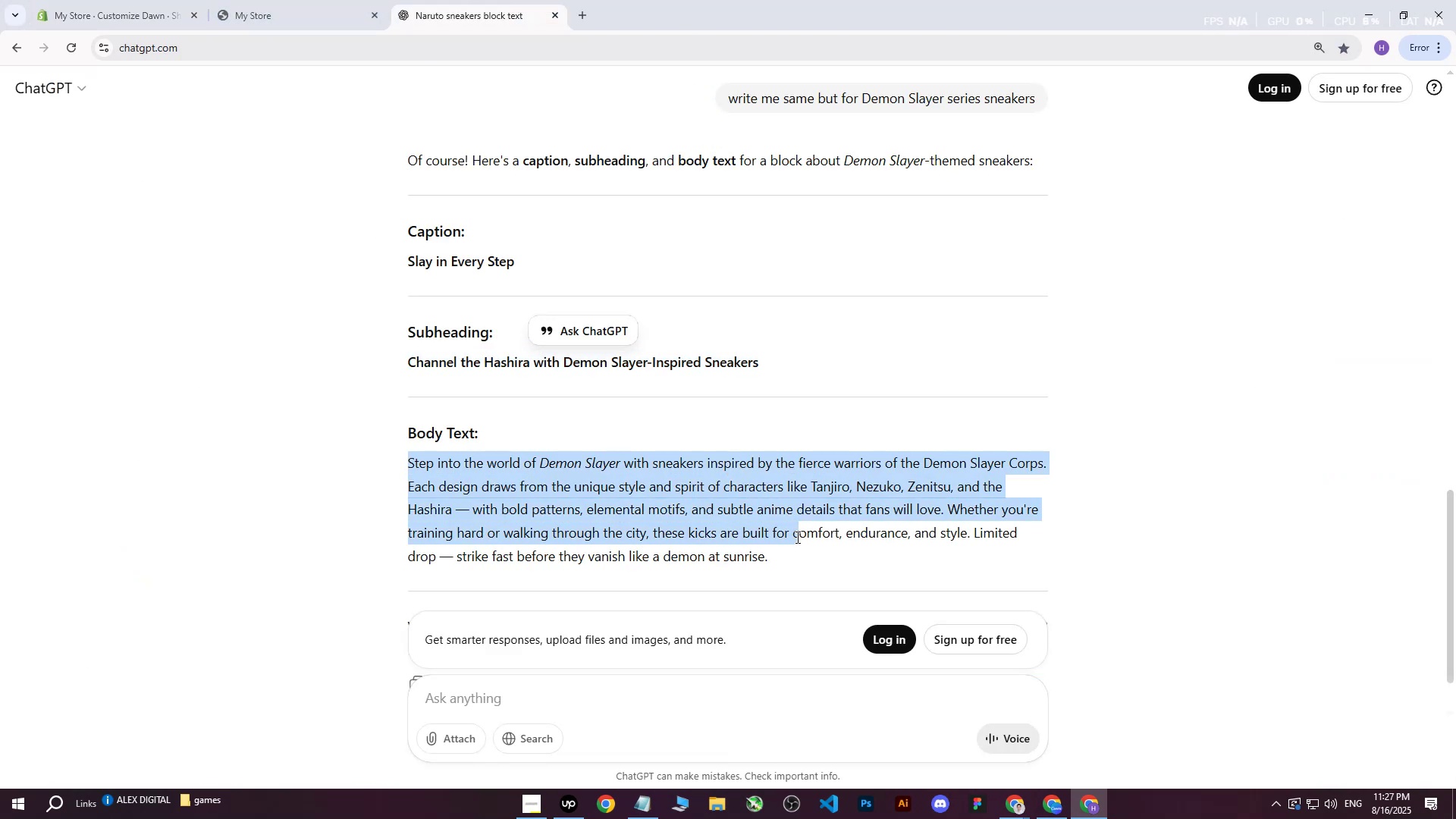 
key(Control+ControlLeft)
 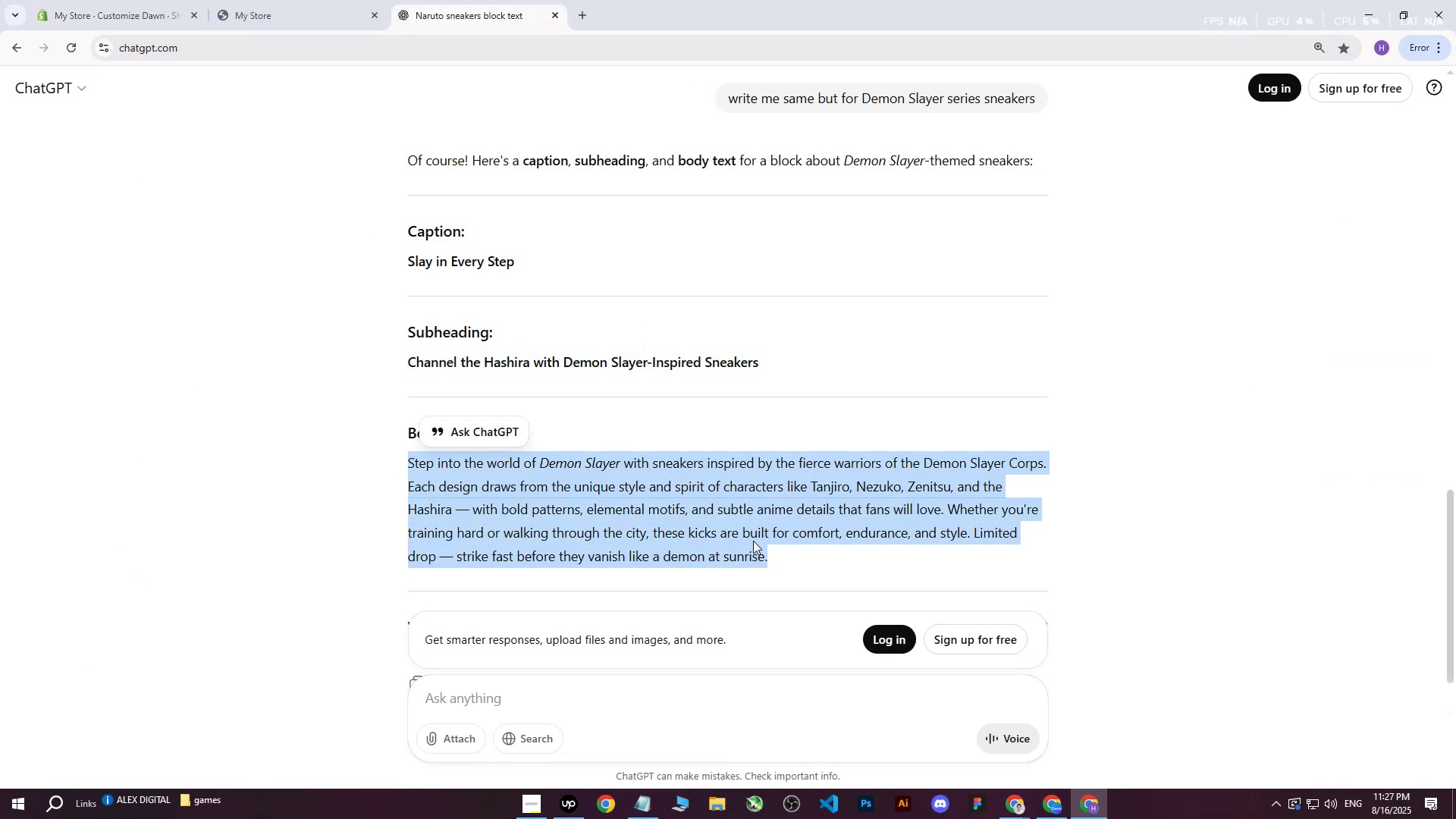 
key(Control+C)
 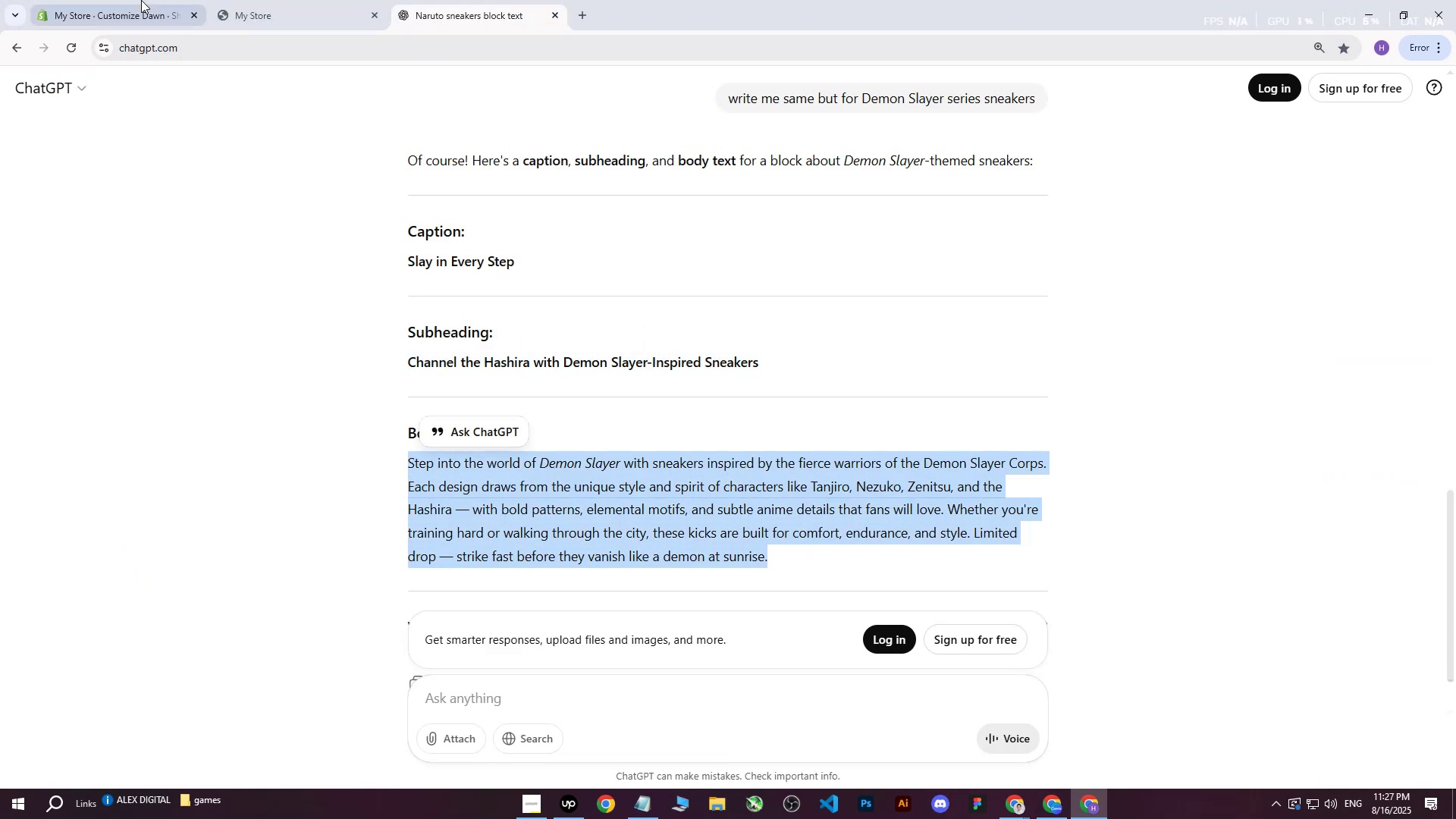 
left_click([140, 0])
 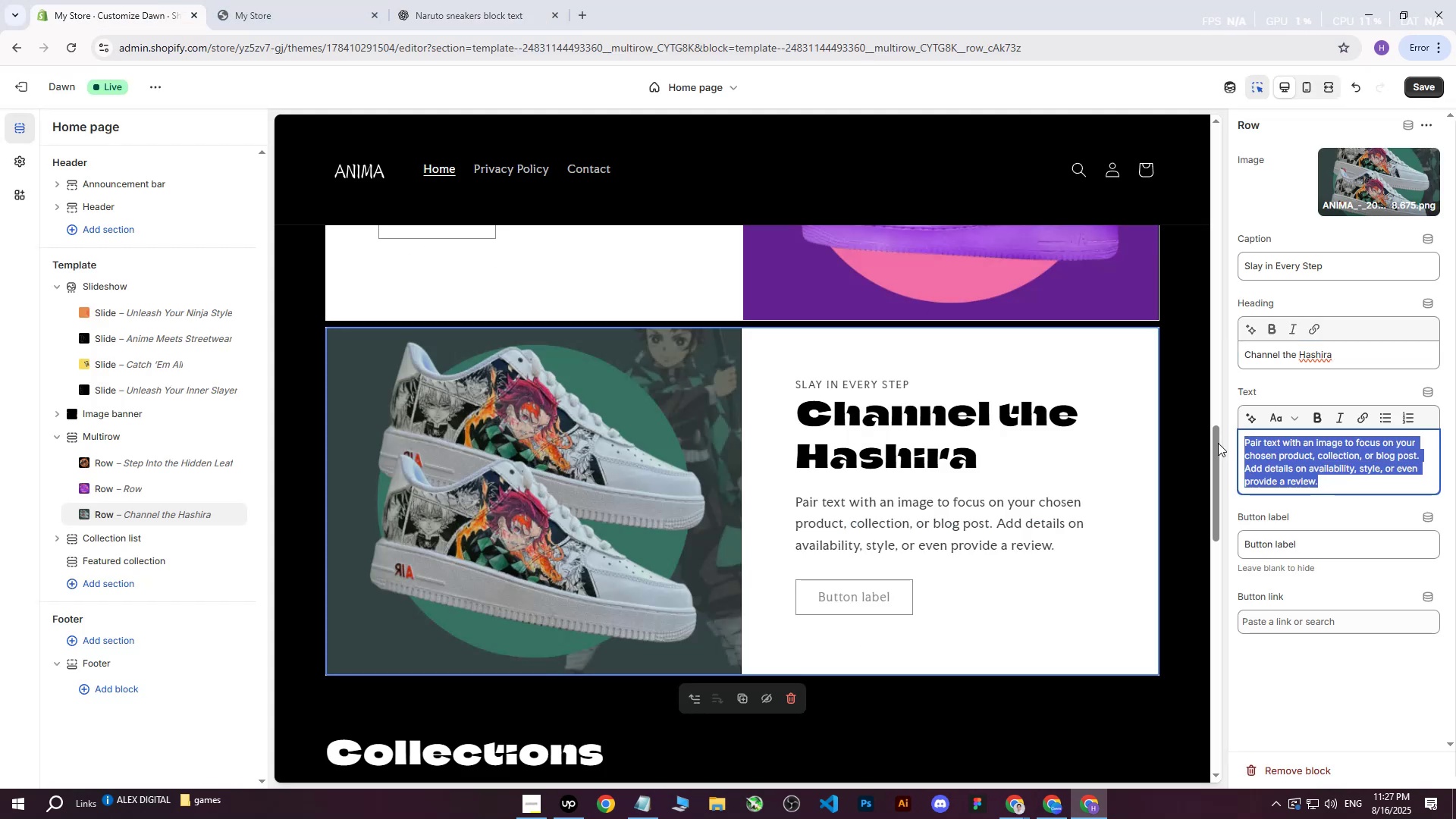 
key(Control+V)
 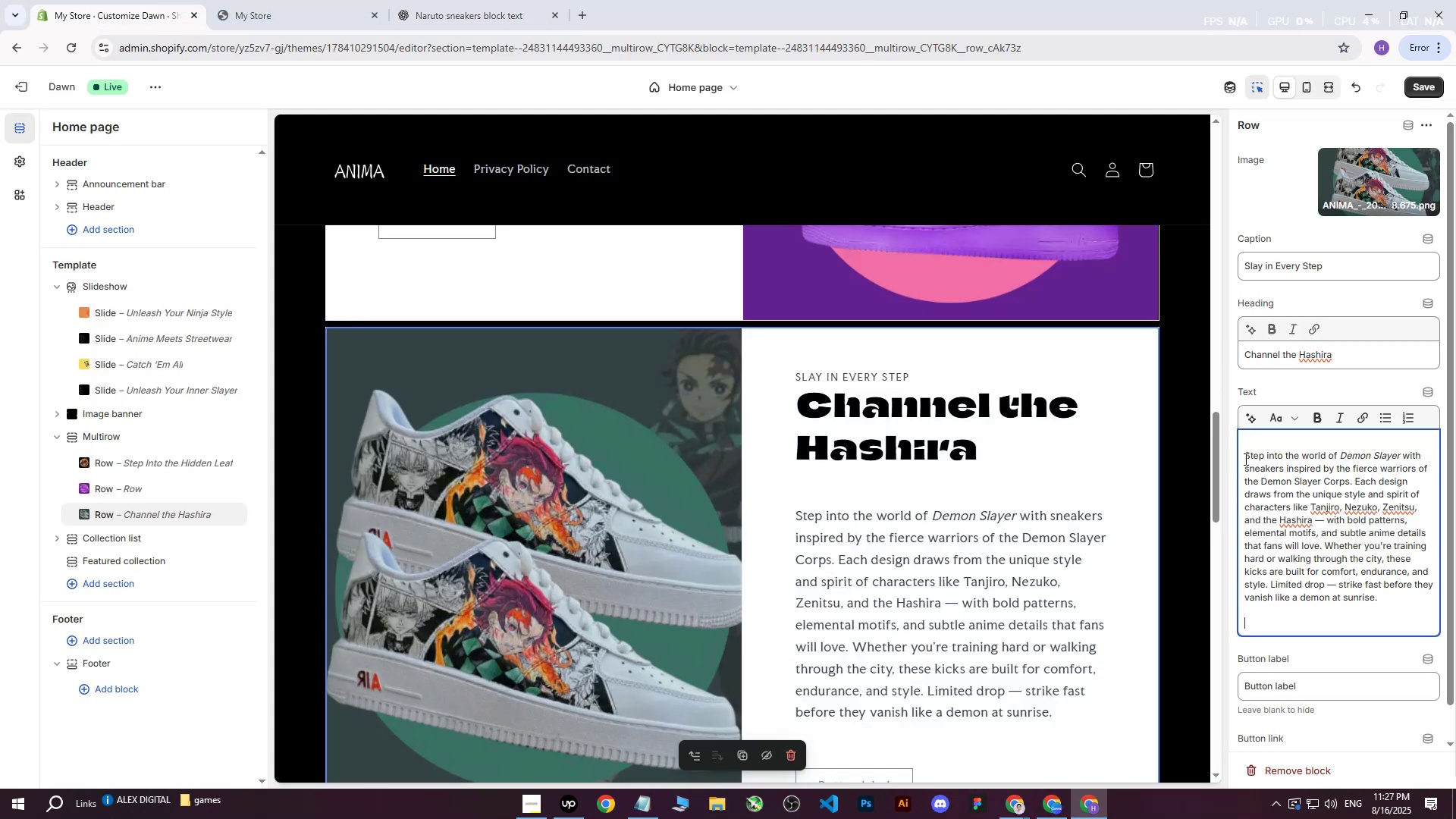 
left_click([1247, 459])
 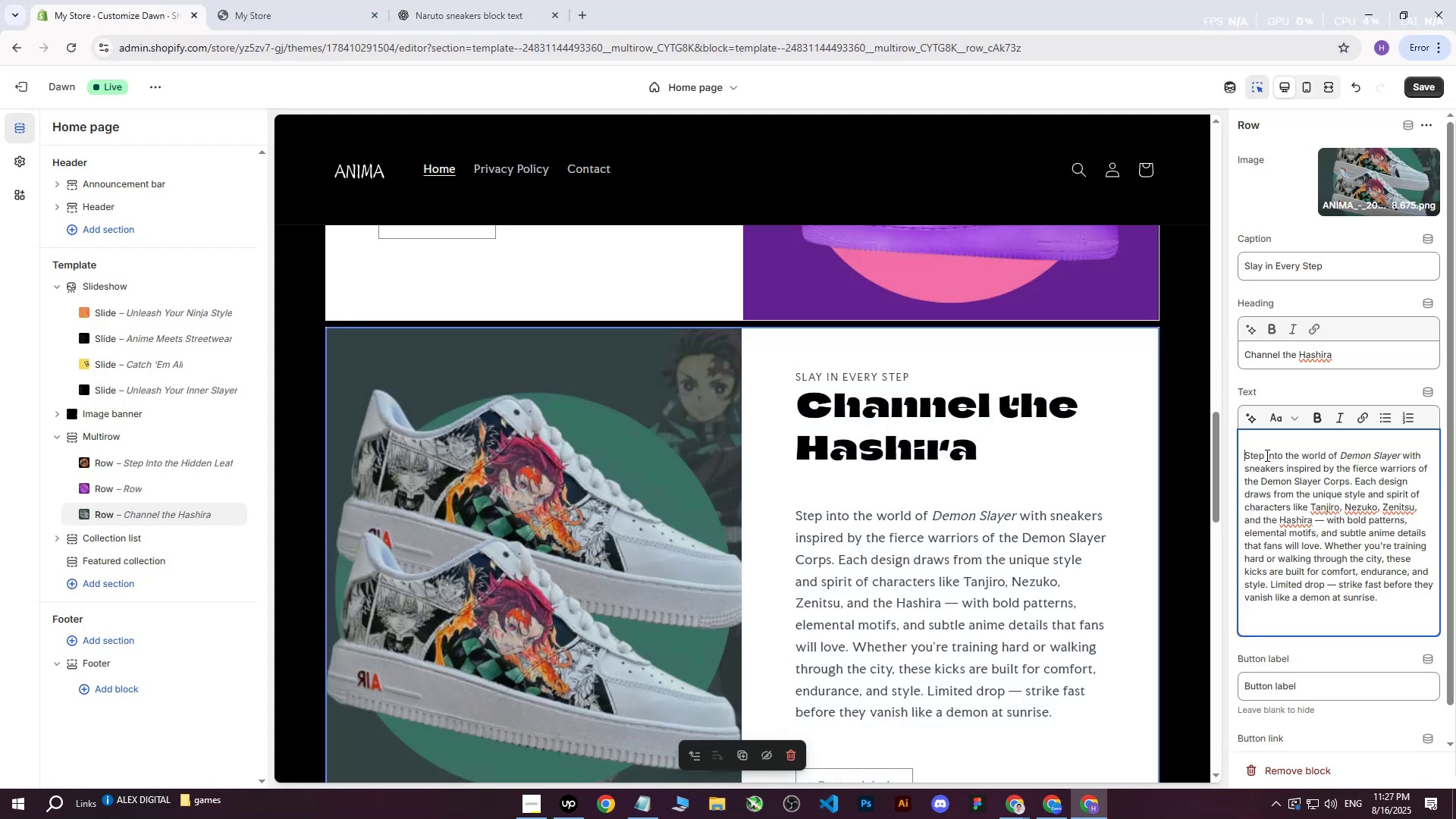 
key(Backspace)
 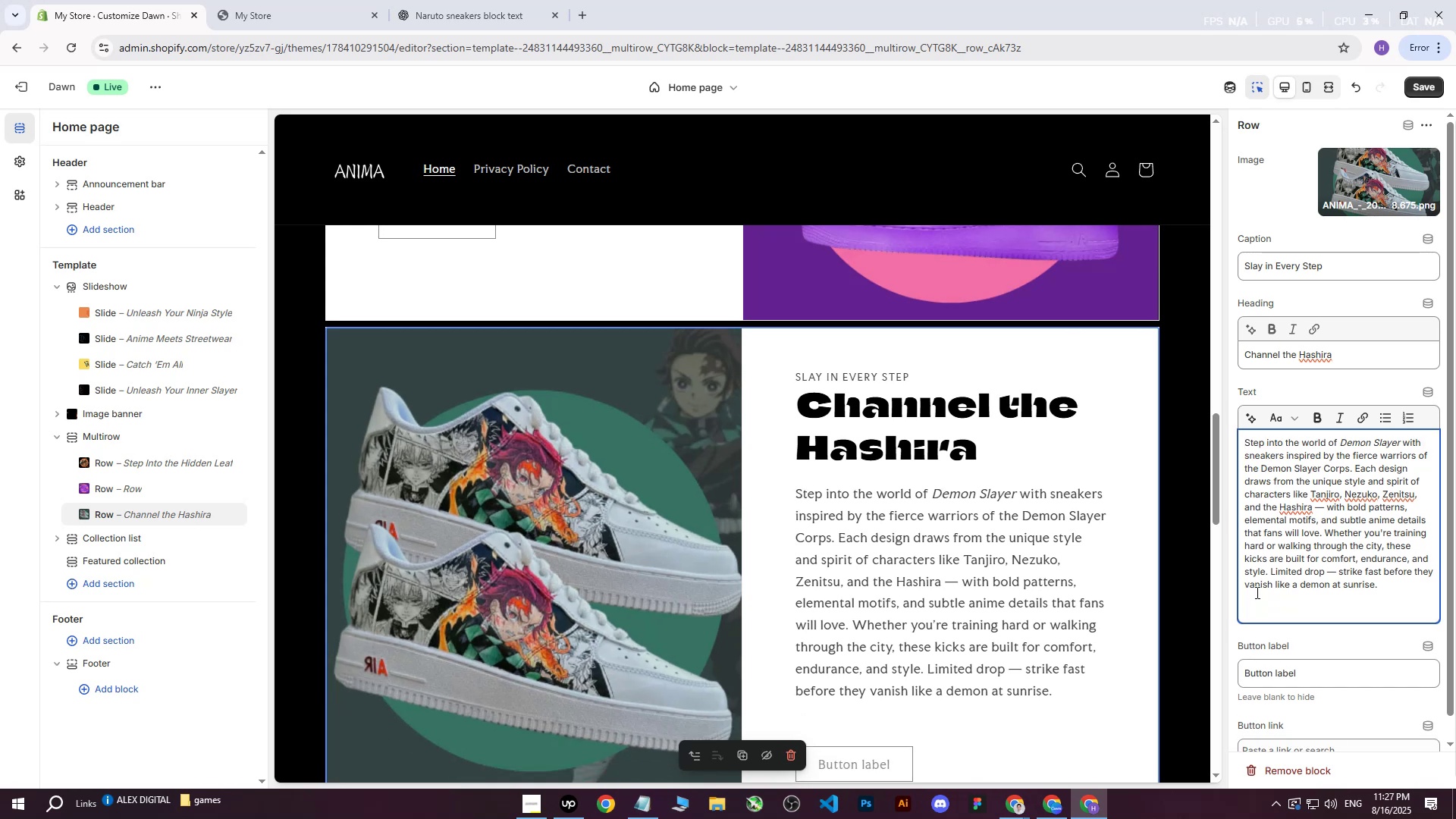 
left_click([1253, 606])
 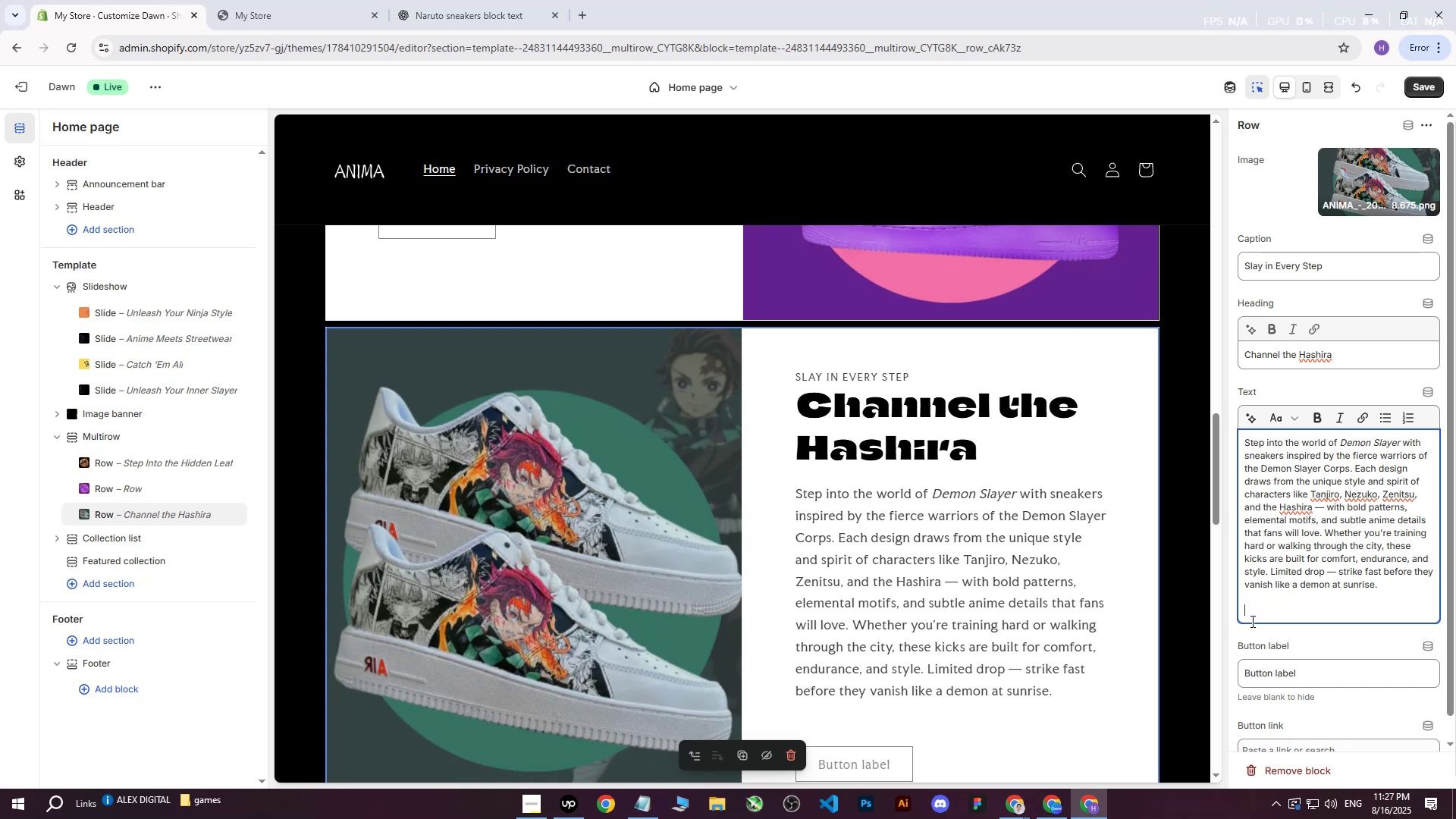 
key(Backspace)
 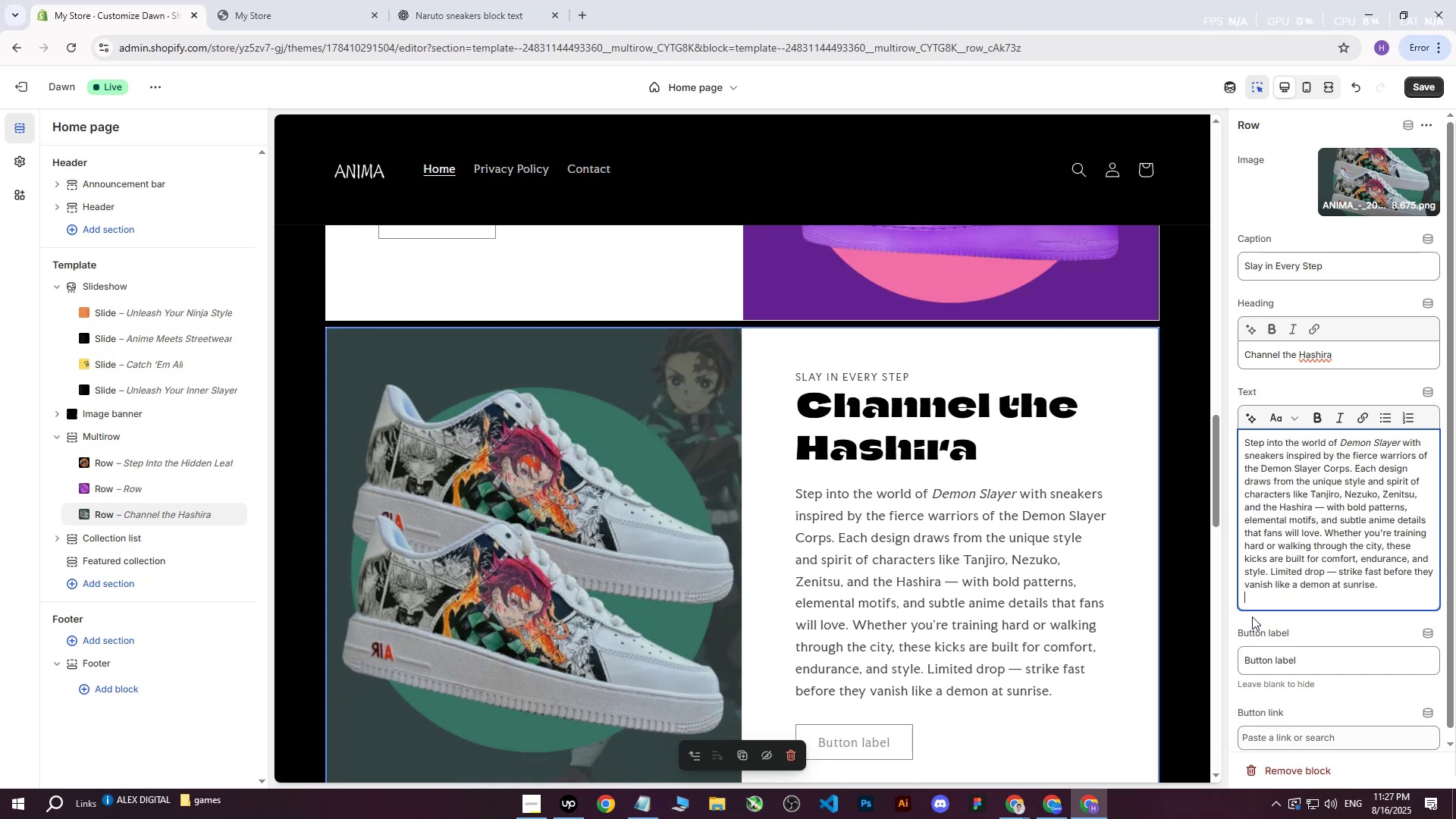 
key(Backspace)
 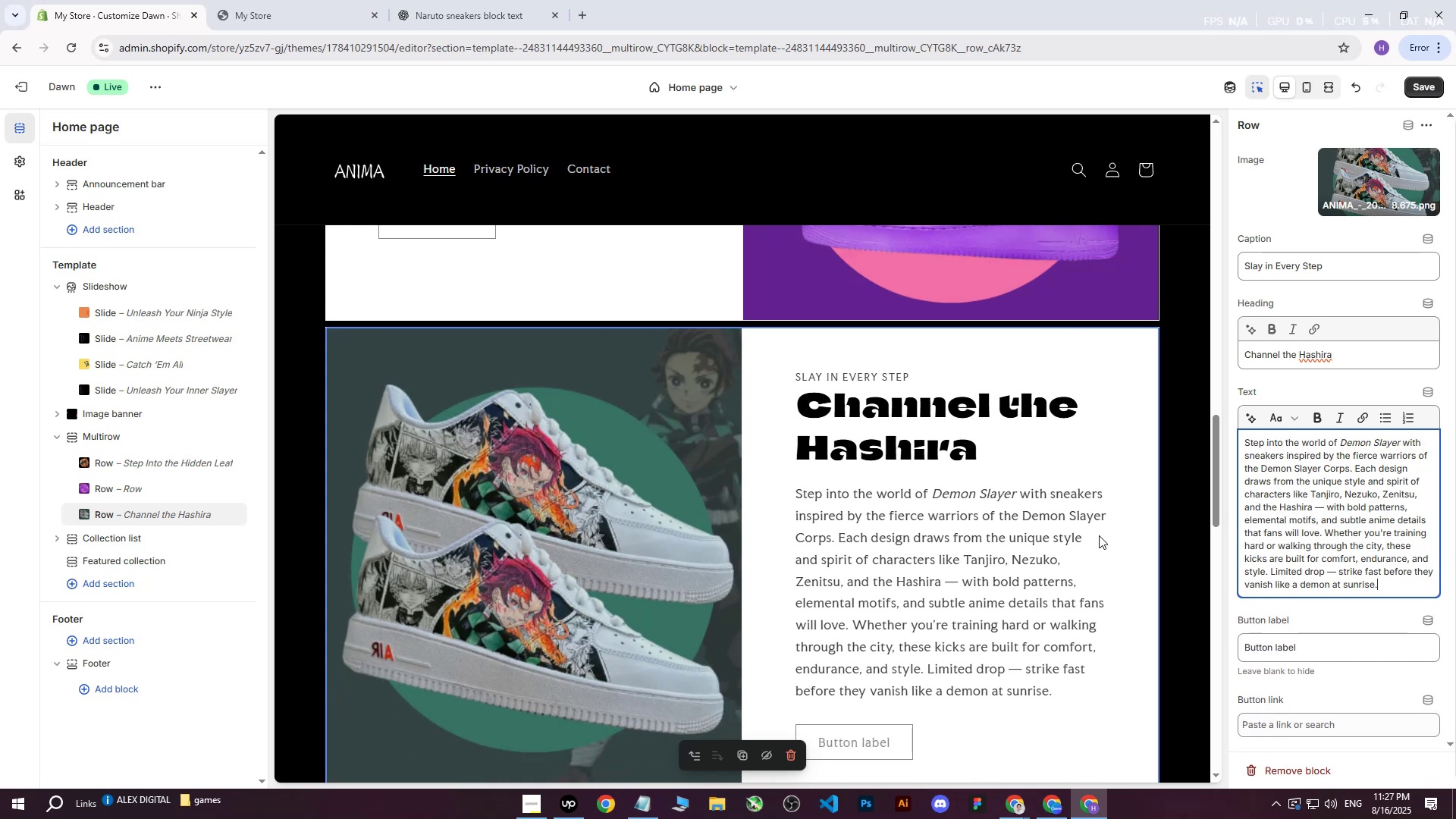 
scroll: coordinate [1064, 532], scroll_direction: down, amount: 1.0
 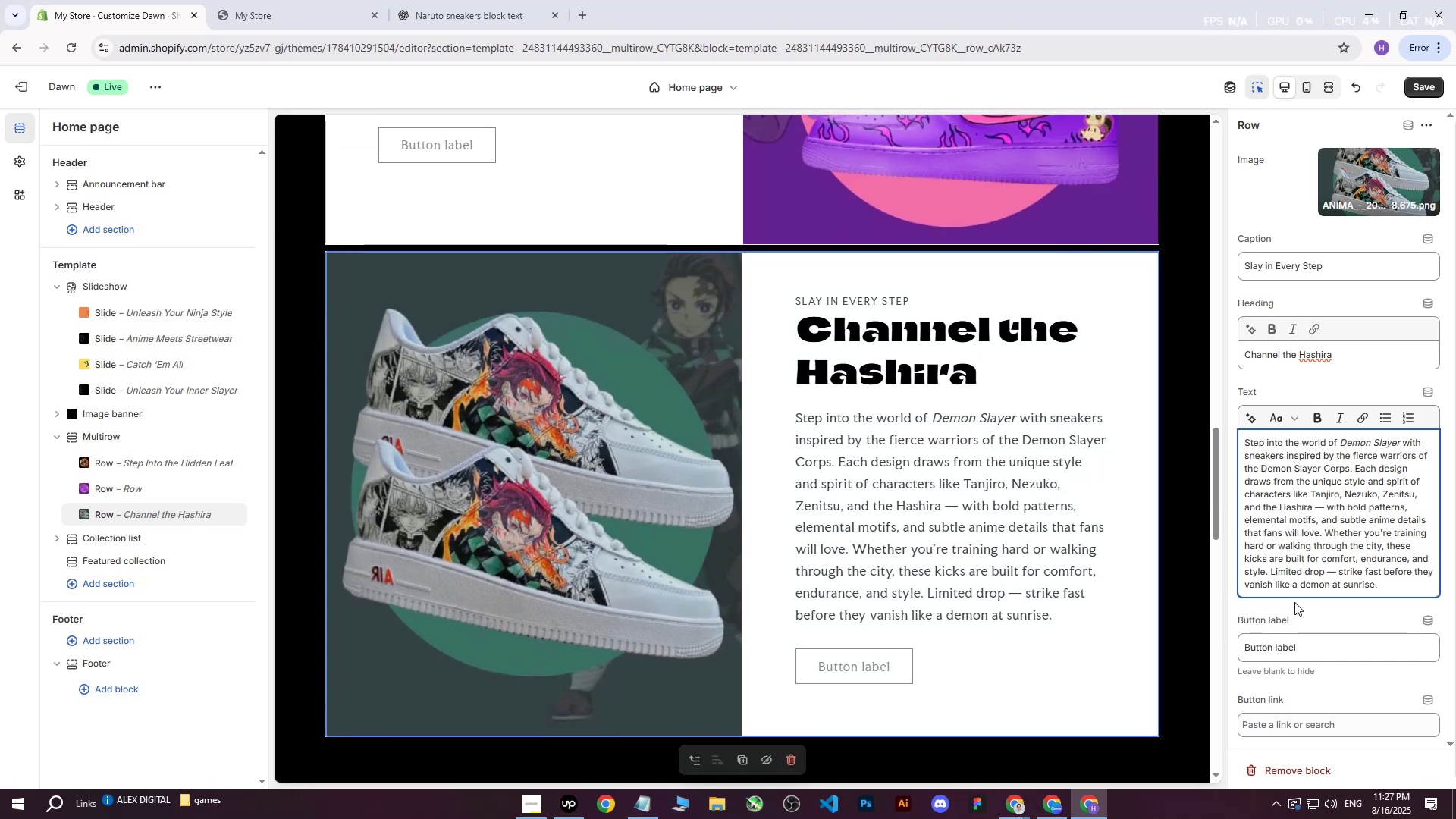 
key(Backspace)
 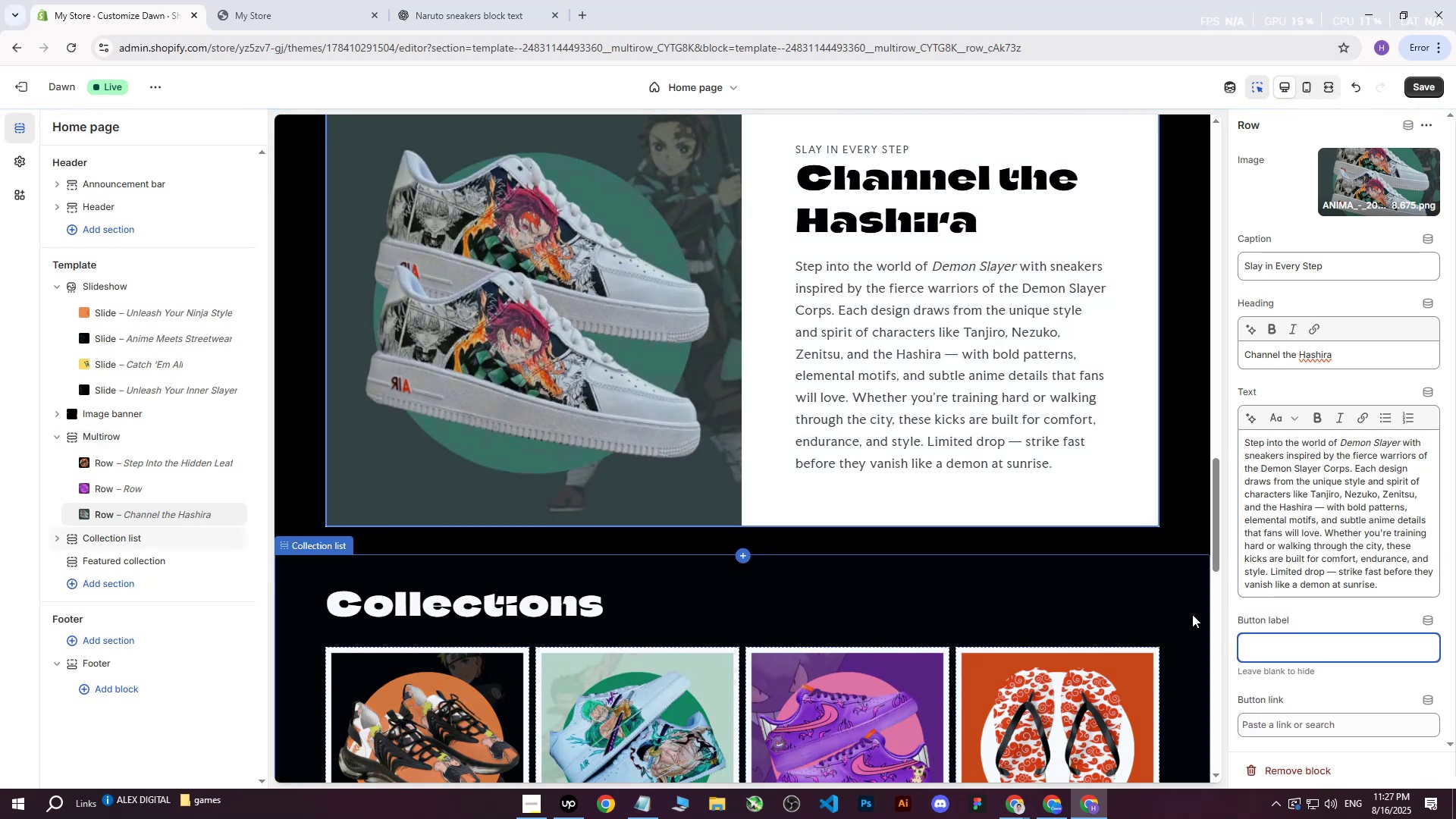 
scroll: coordinate [1017, 551], scroll_direction: up, amount: 12.0
 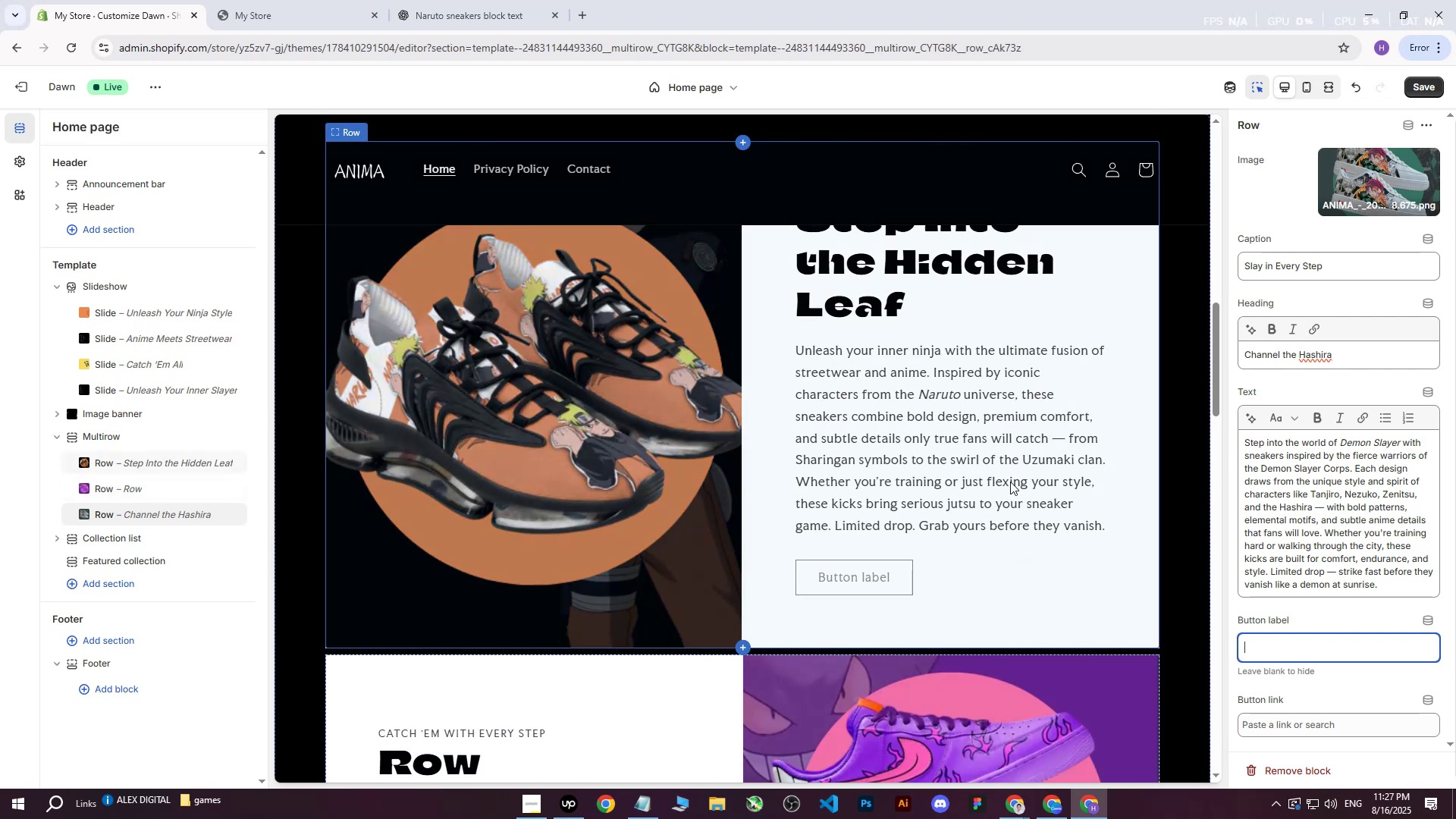 
scroll: coordinate [915, 526], scroll_direction: down, amount: 11.0
 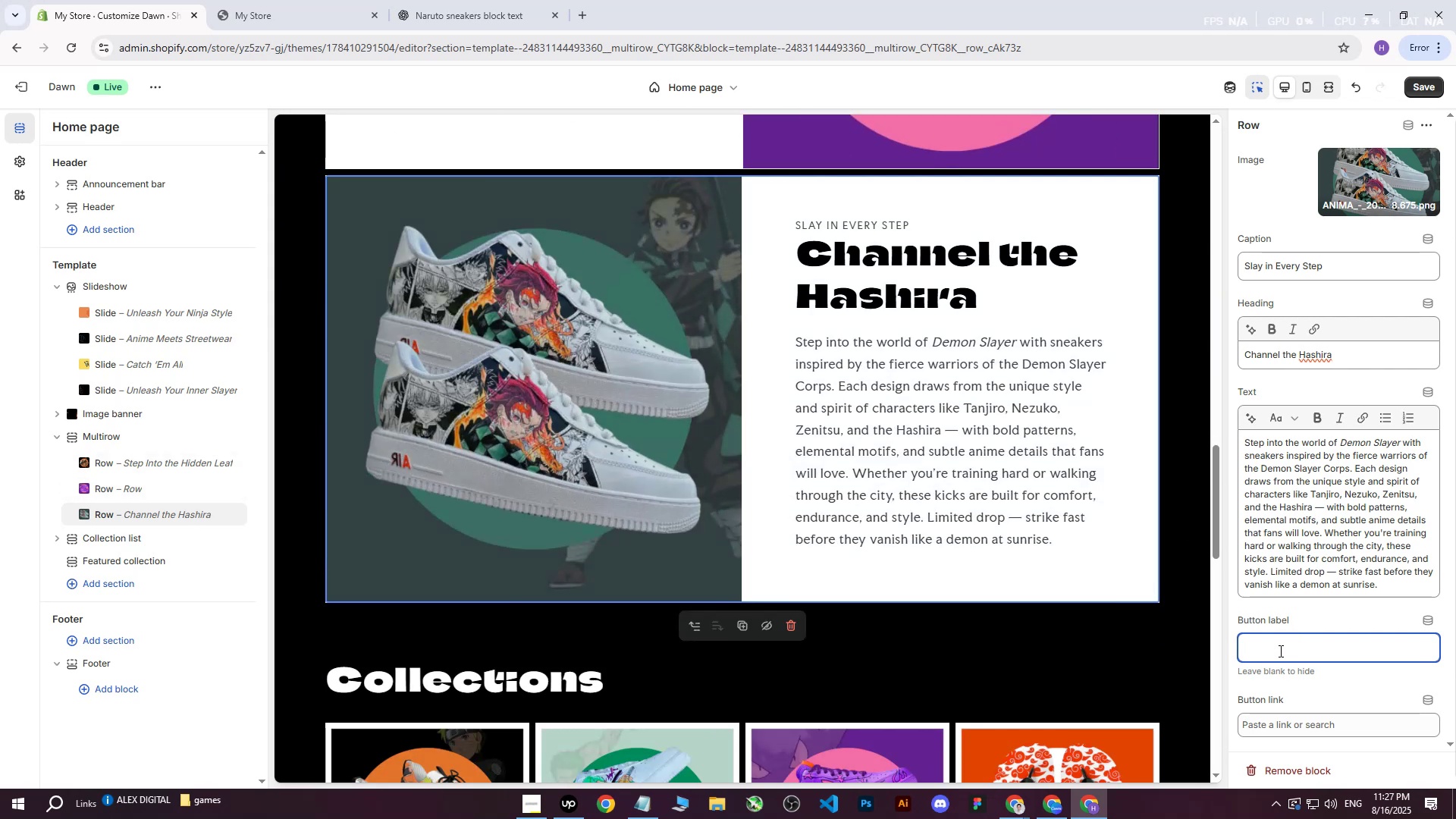 
type(Explore more)
 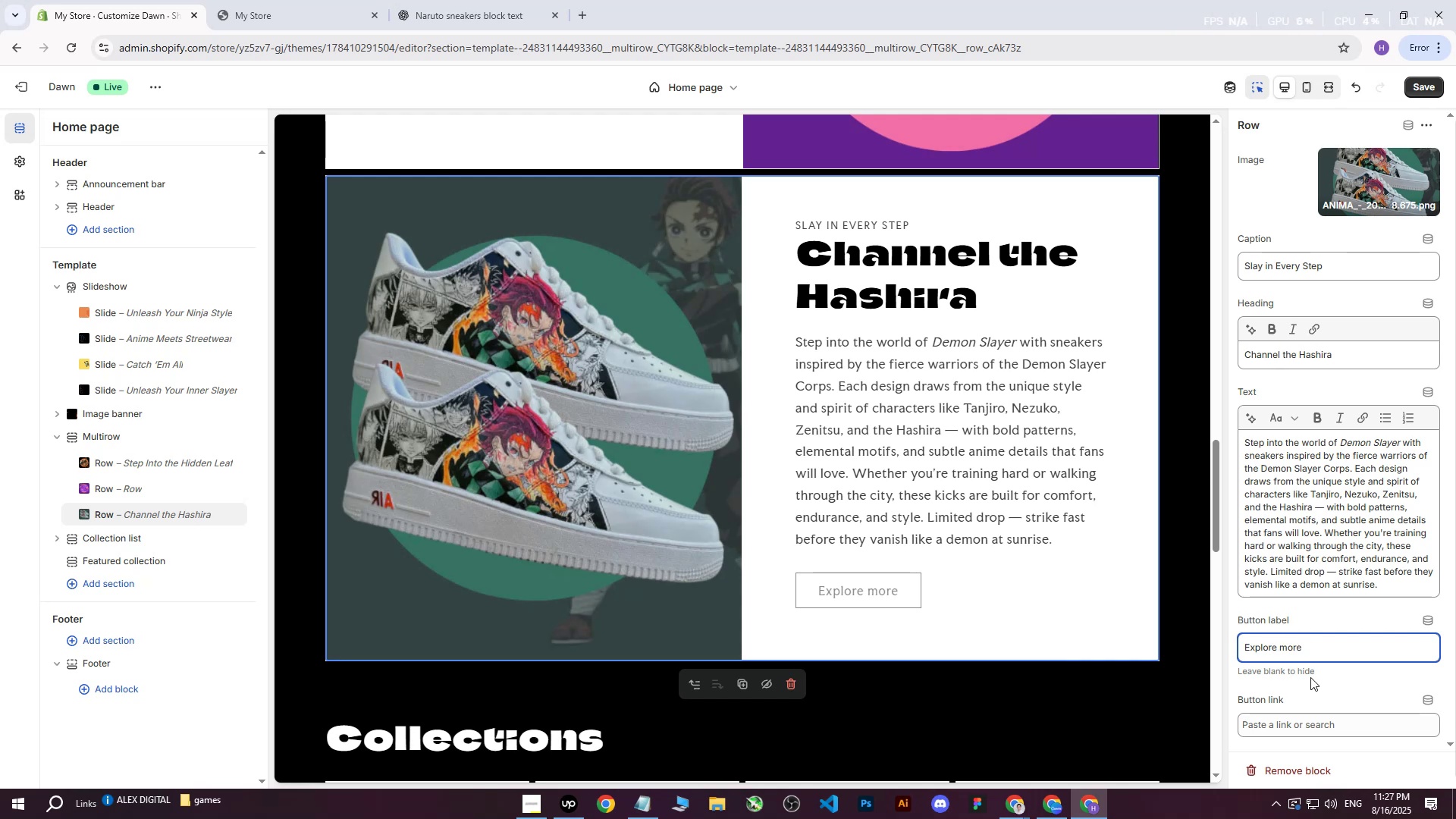 
left_click([1305, 723])
 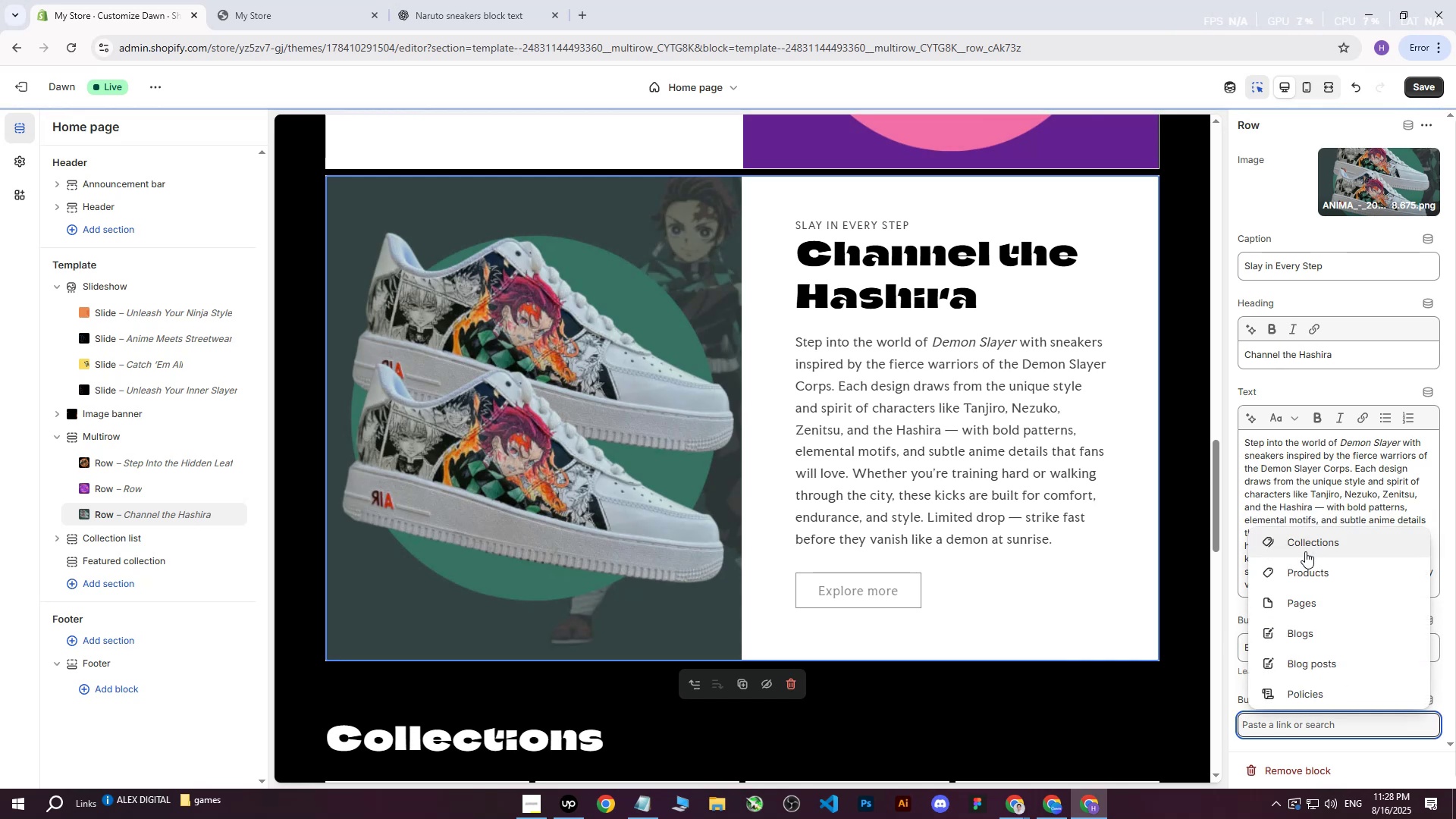 
left_click([1306, 550])
 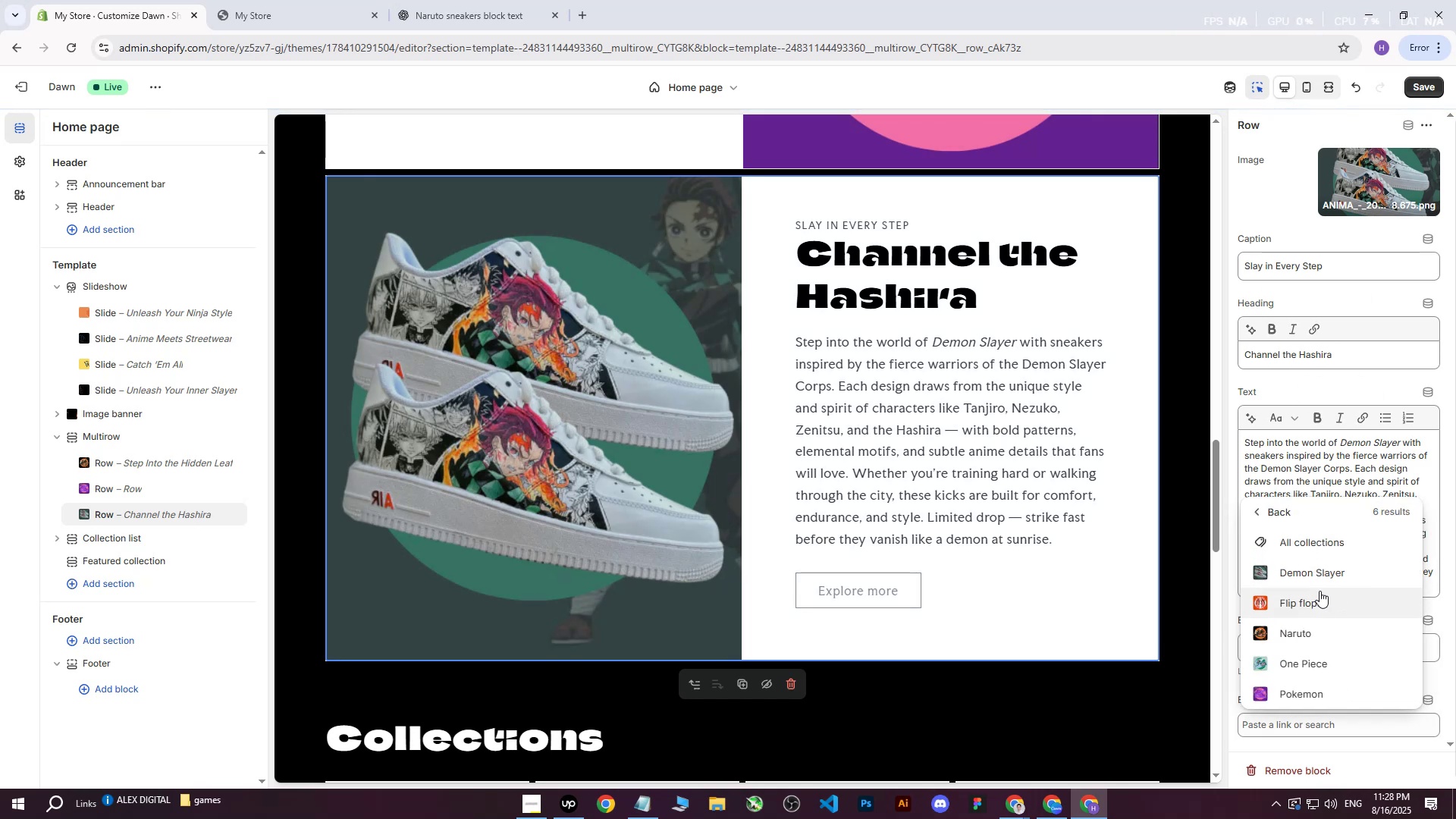 
left_click([1324, 570])
 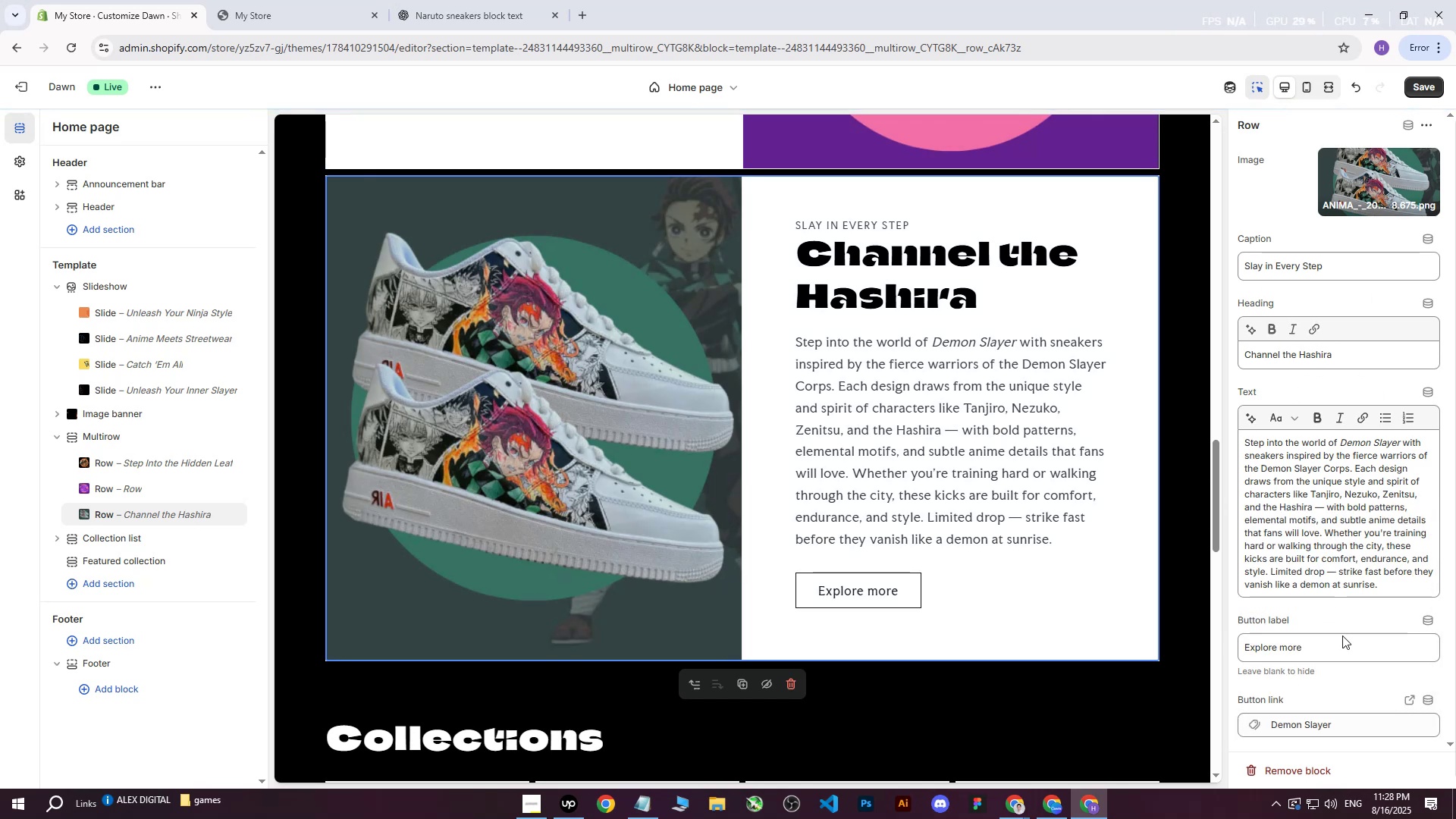 
scroll: coordinate [1382, 646], scroll_direction: down, amount: 1.0
 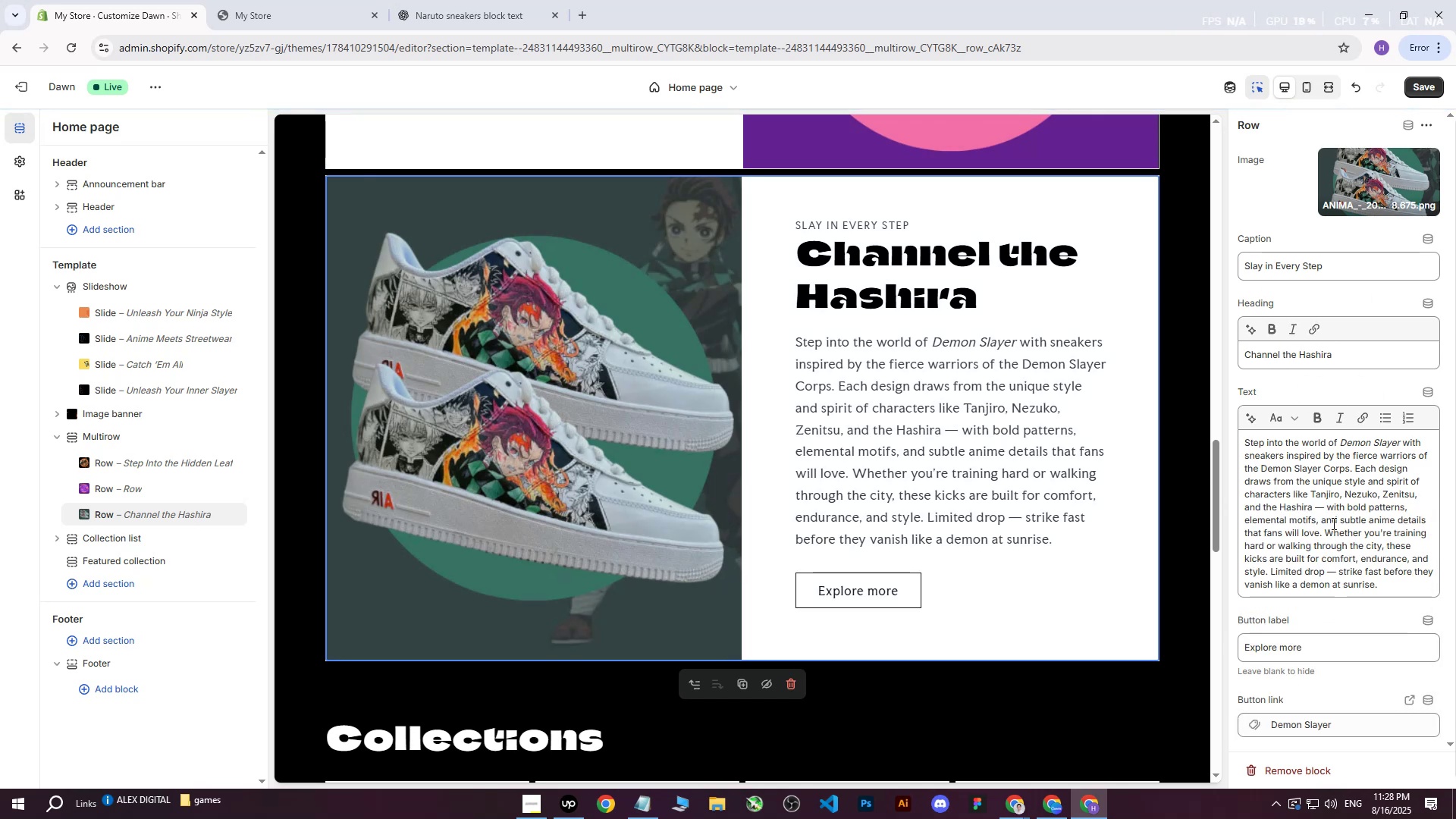 
scroll: coordinate [1335, 320], scroll_direction: up, amount: 9.0
 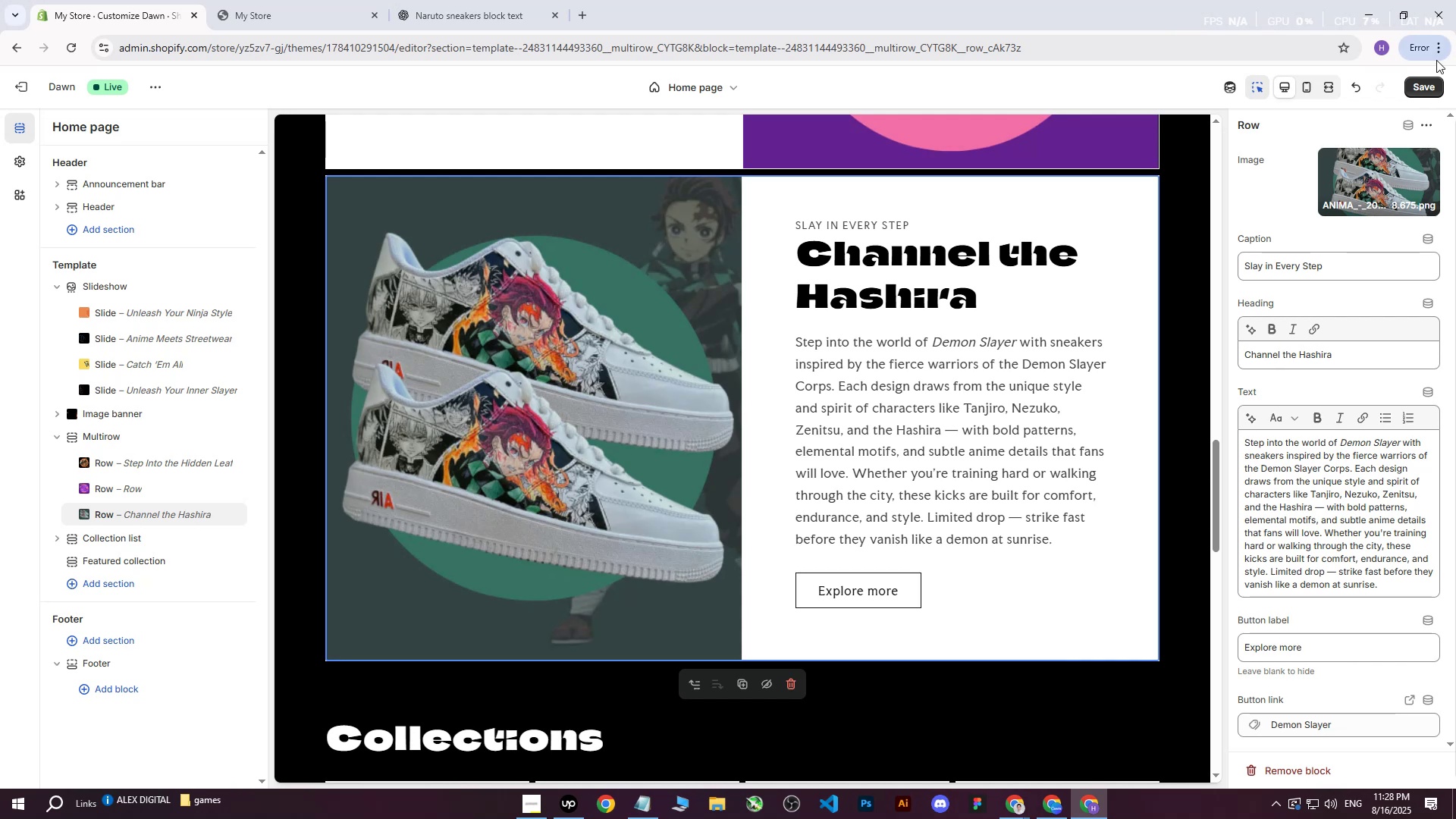 
left_click([1428, 79])
 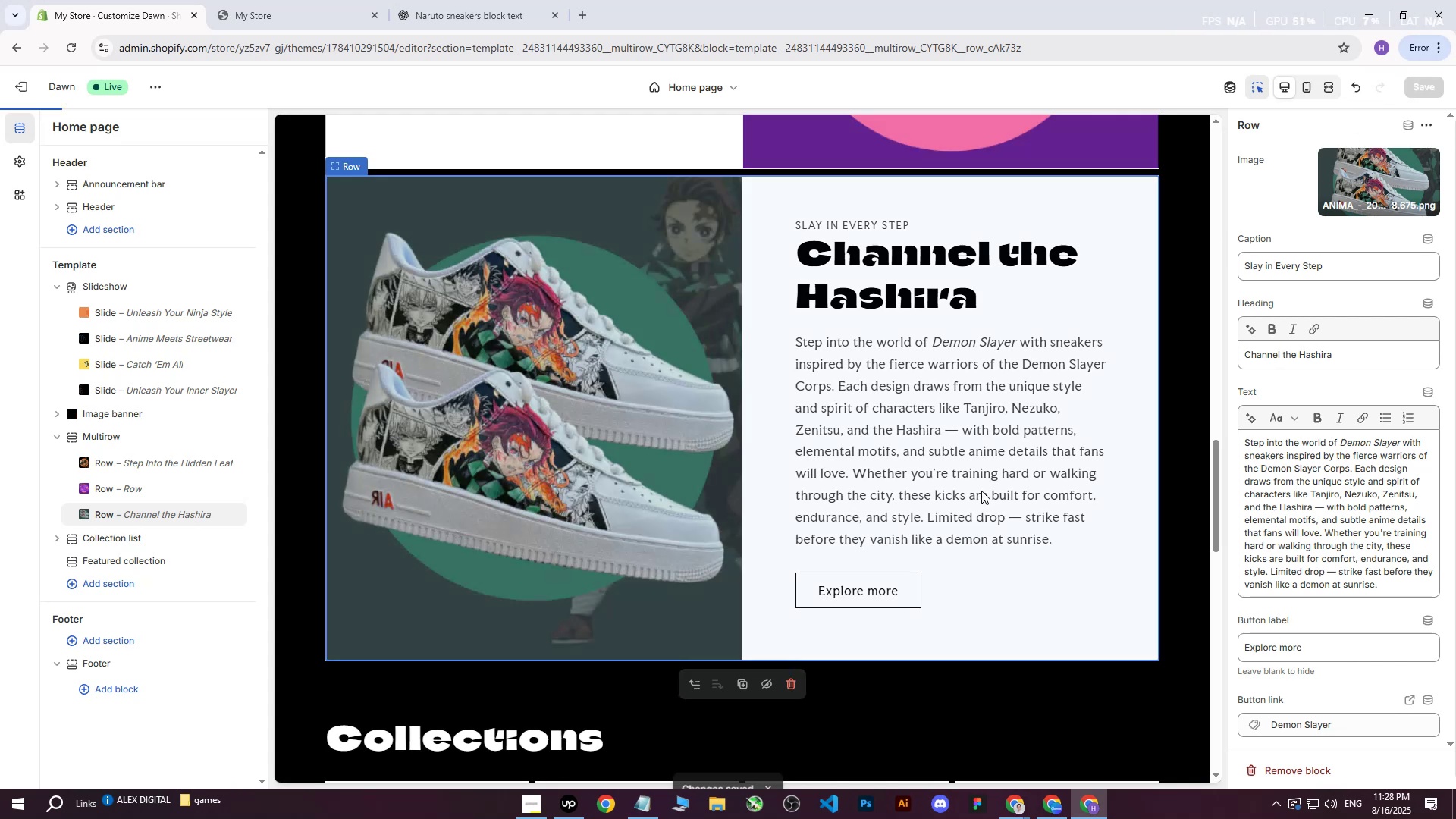 
scroll: coordinate [896, 476], scroll_direction: up, amount: 15.0
 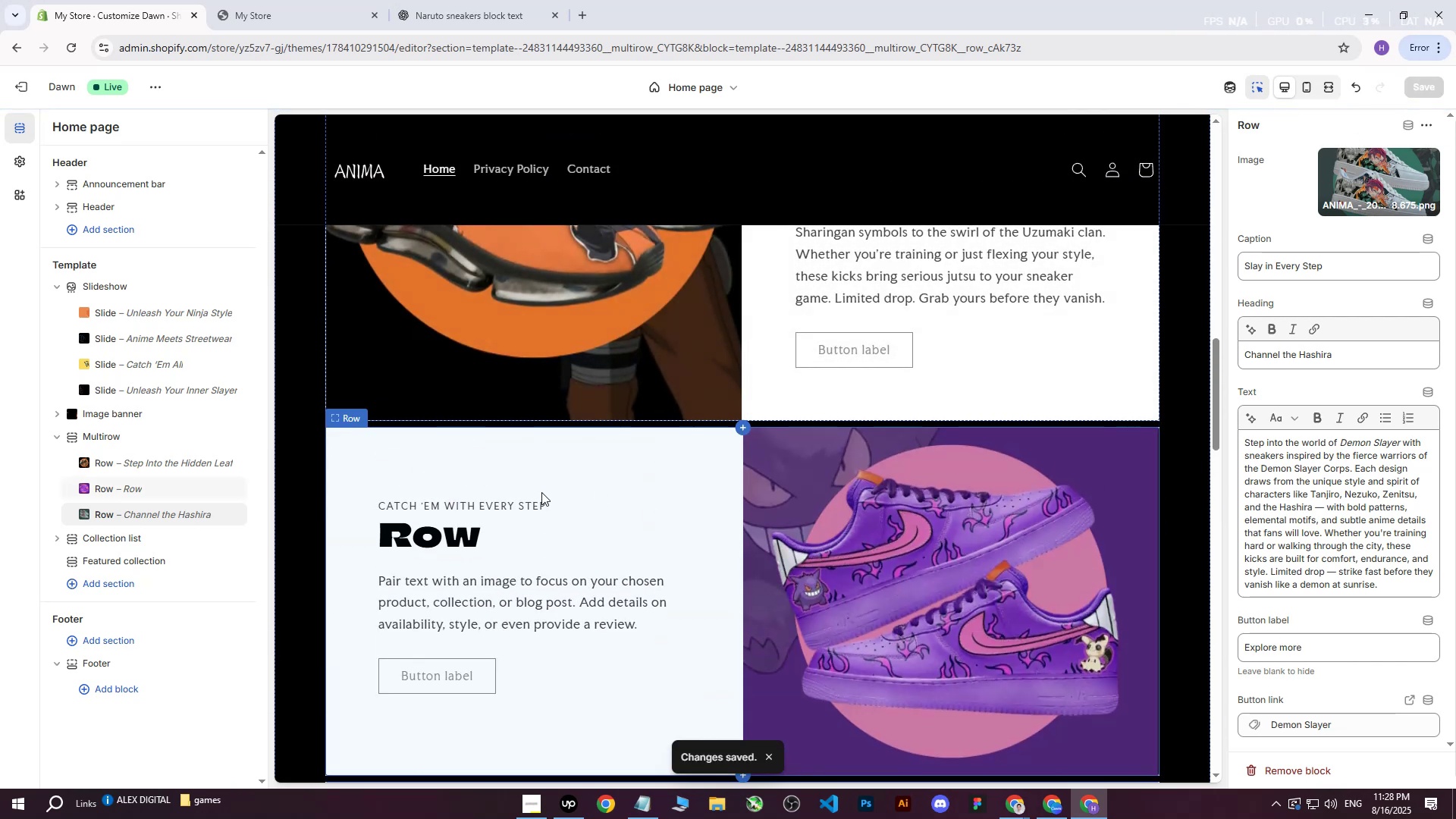 
left_click([471, 0])
 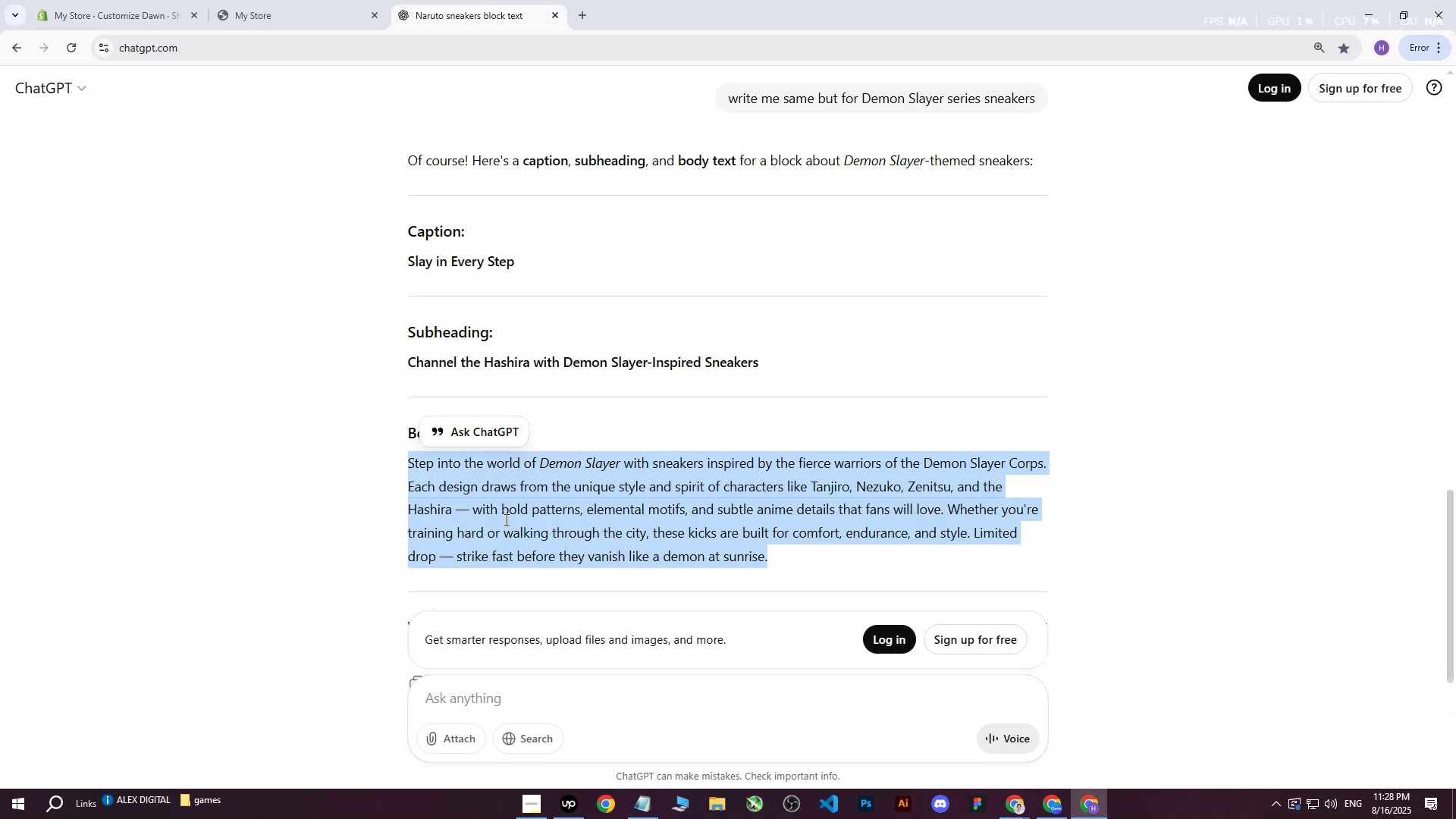 
scroll: coordinate [595, 551], scroll_direction: down, amount: 7.0
 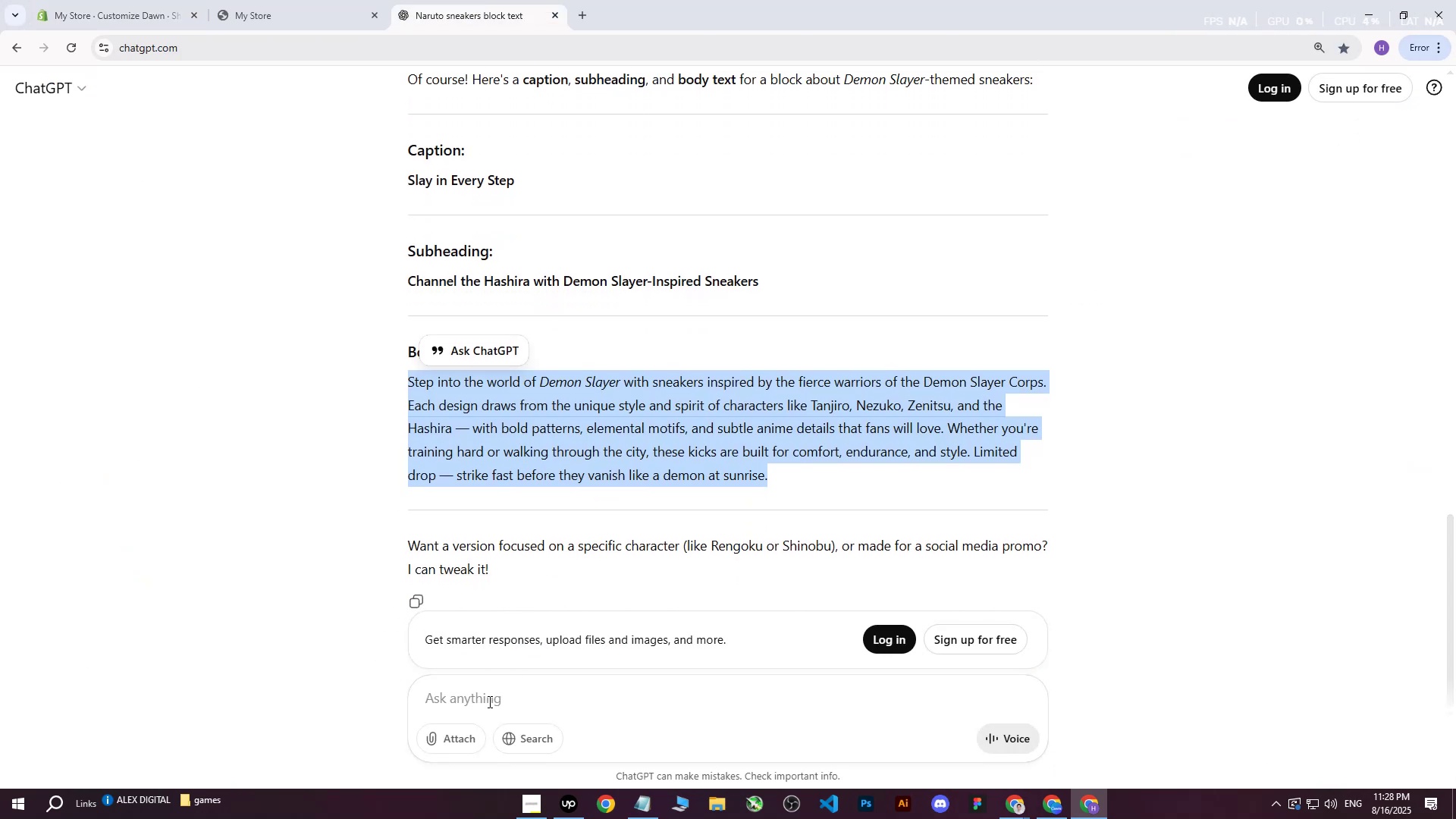 
left_click([488, 701])
 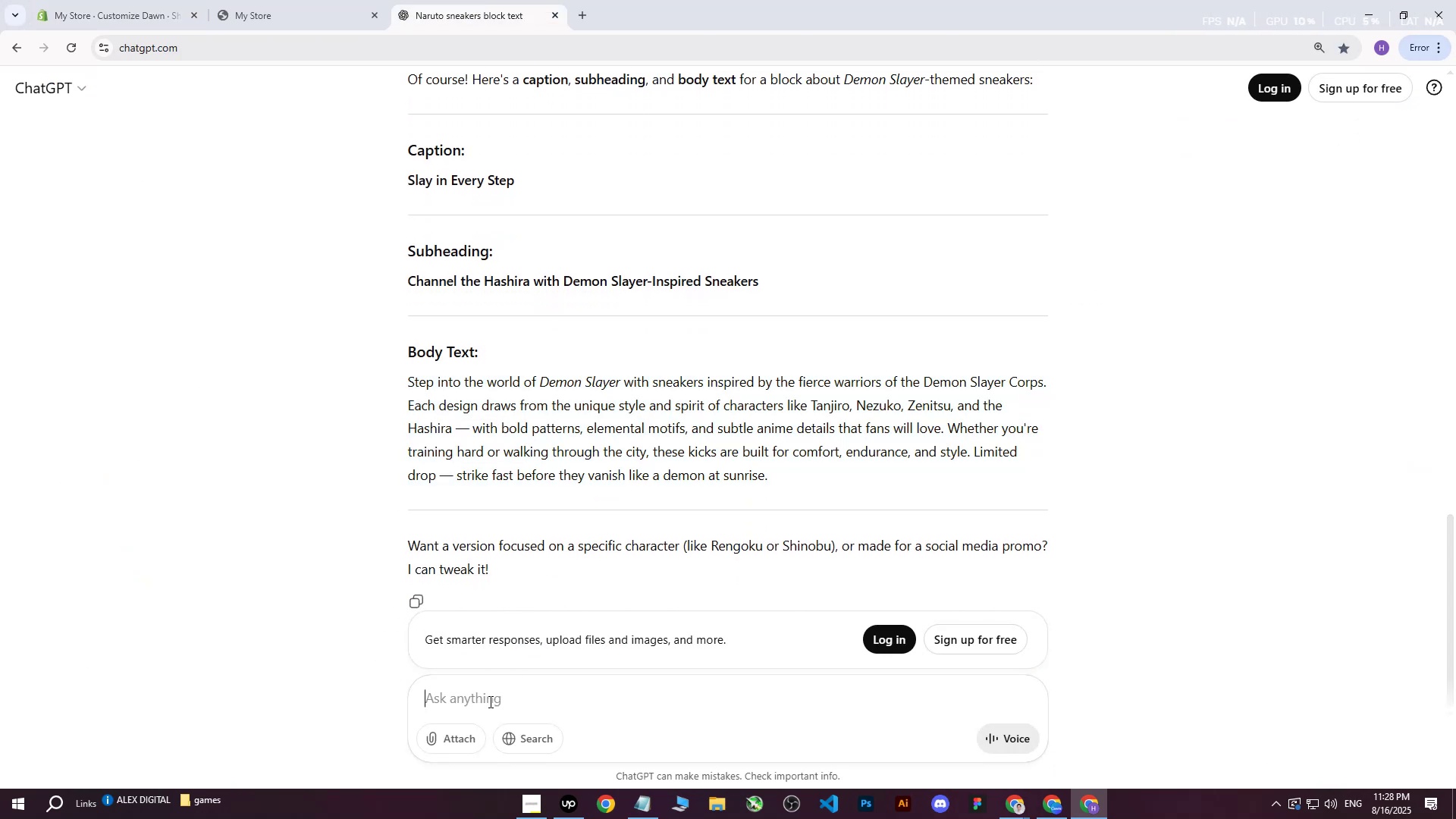 
type(write me same but for po)
key(Backspace)
key(Backspace)
type(Pokemon)
 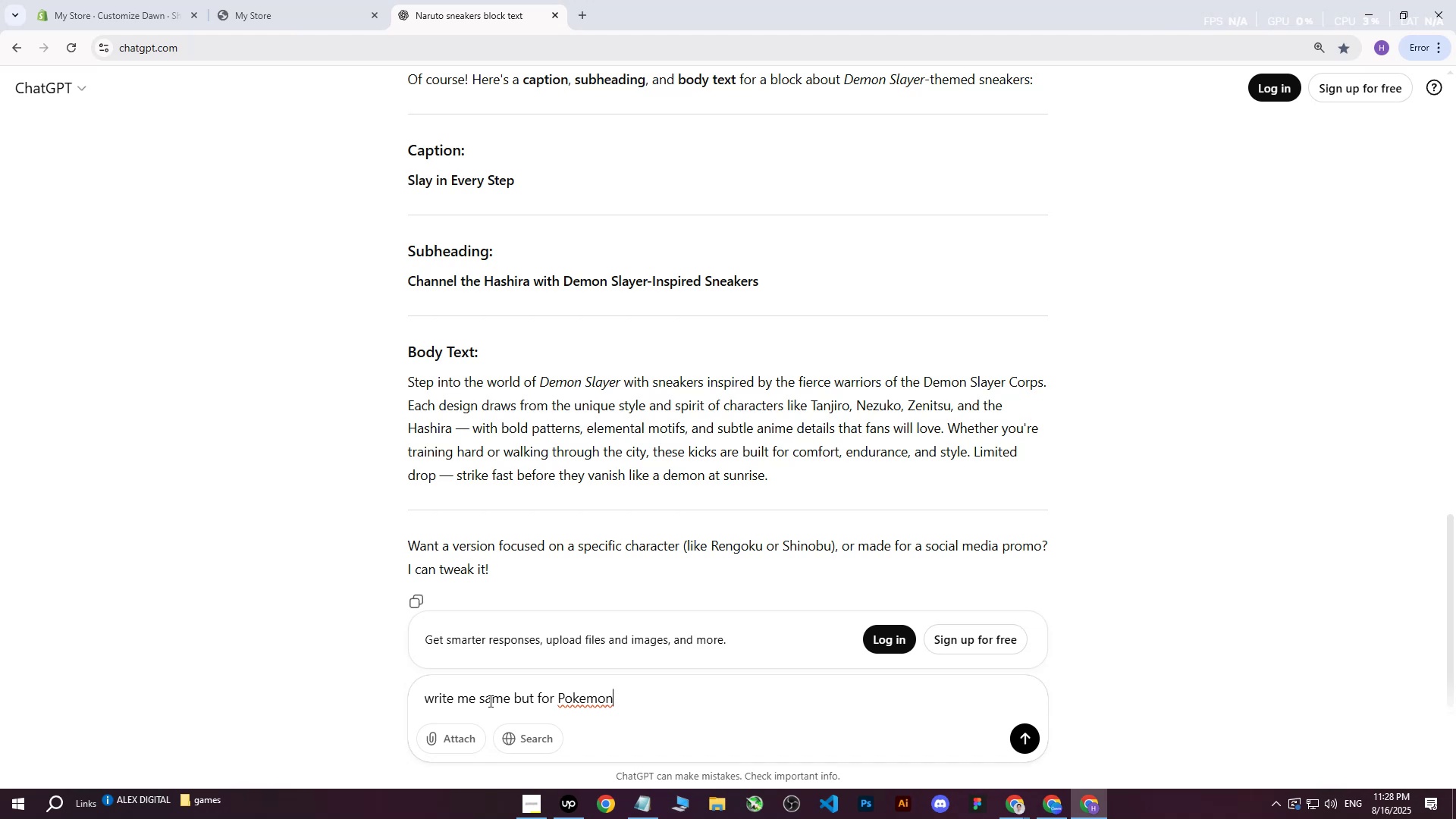 
wait(5.69)
 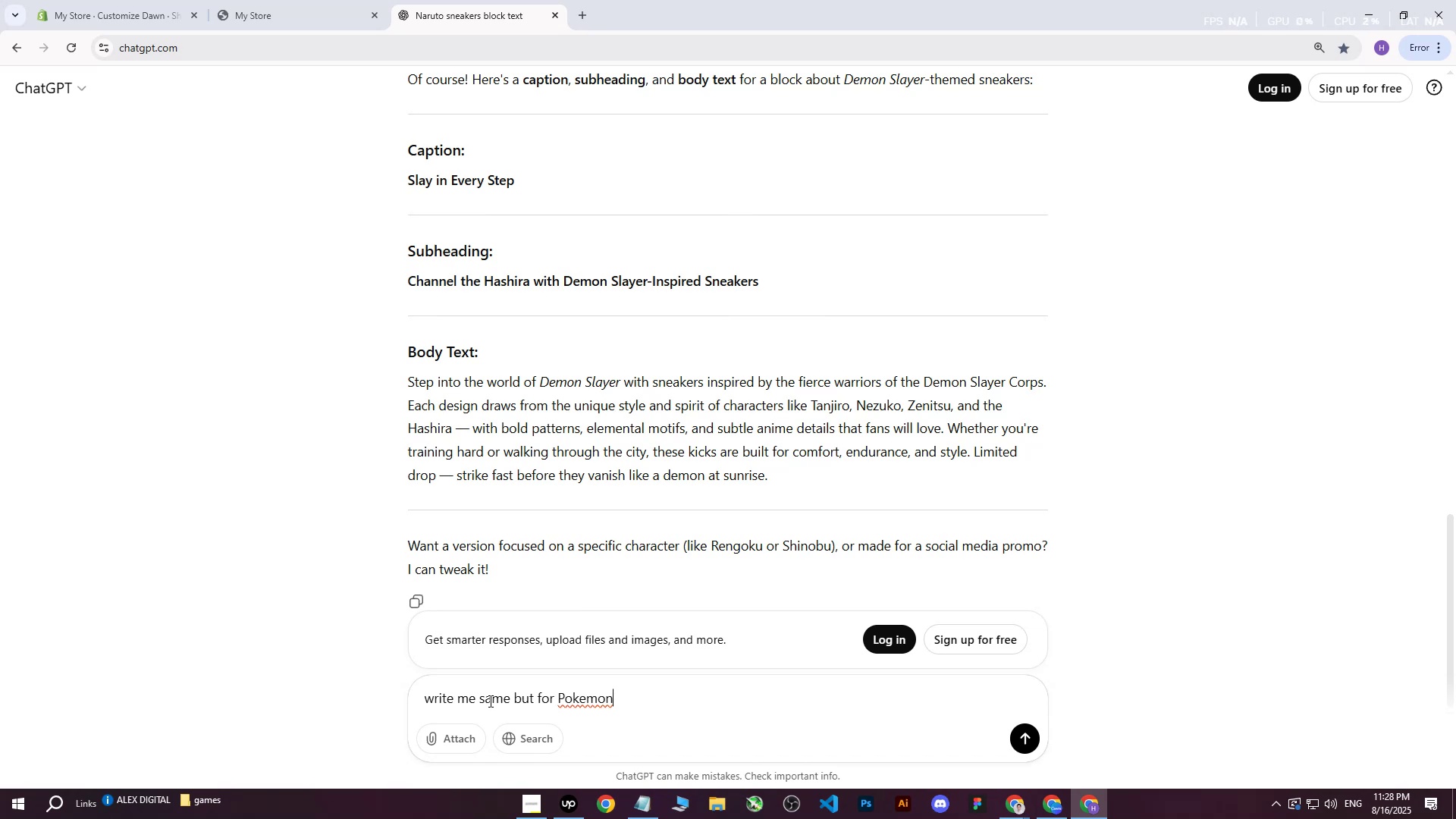 
type( sneakers)
 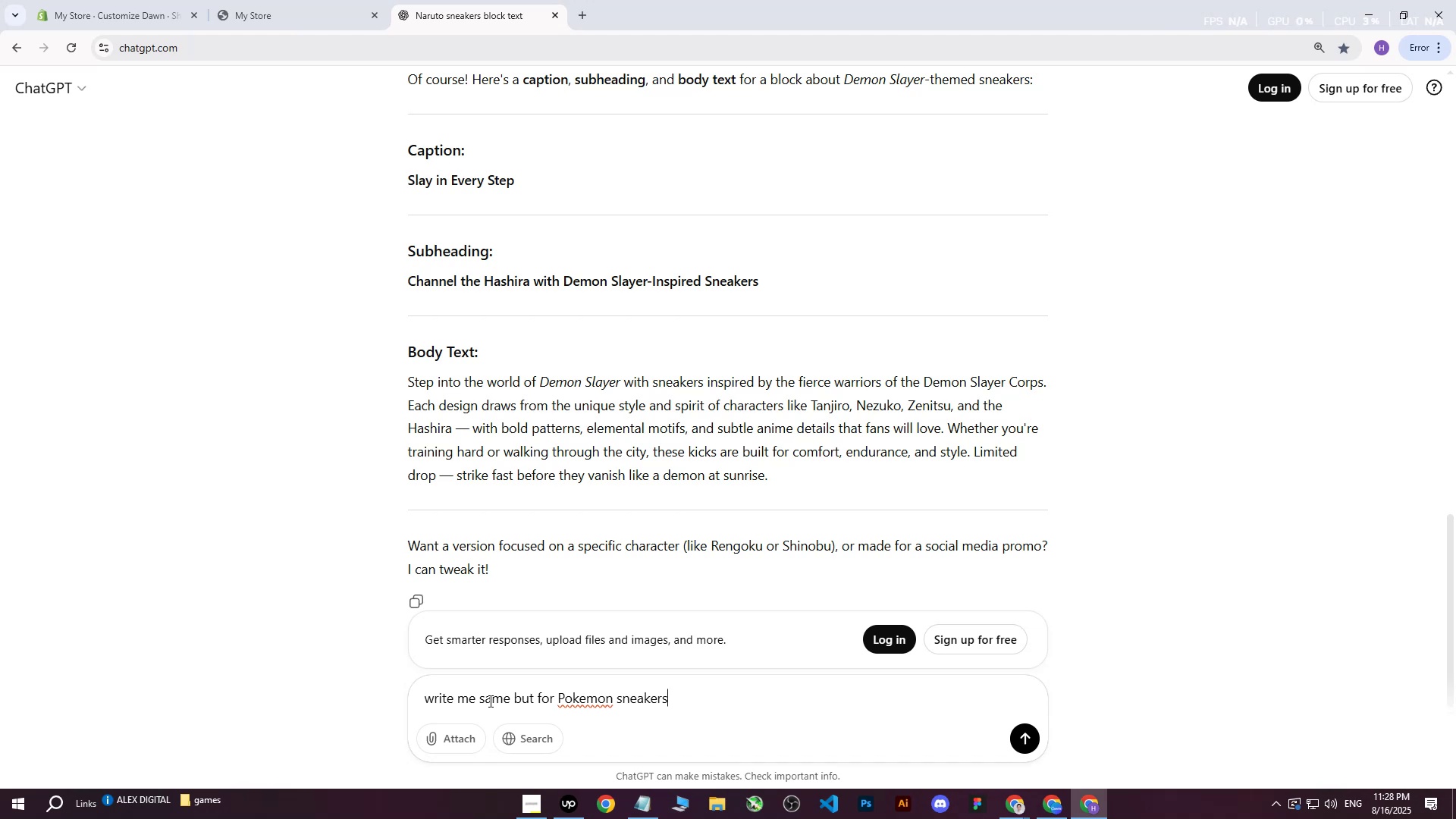 
key(Enter)
 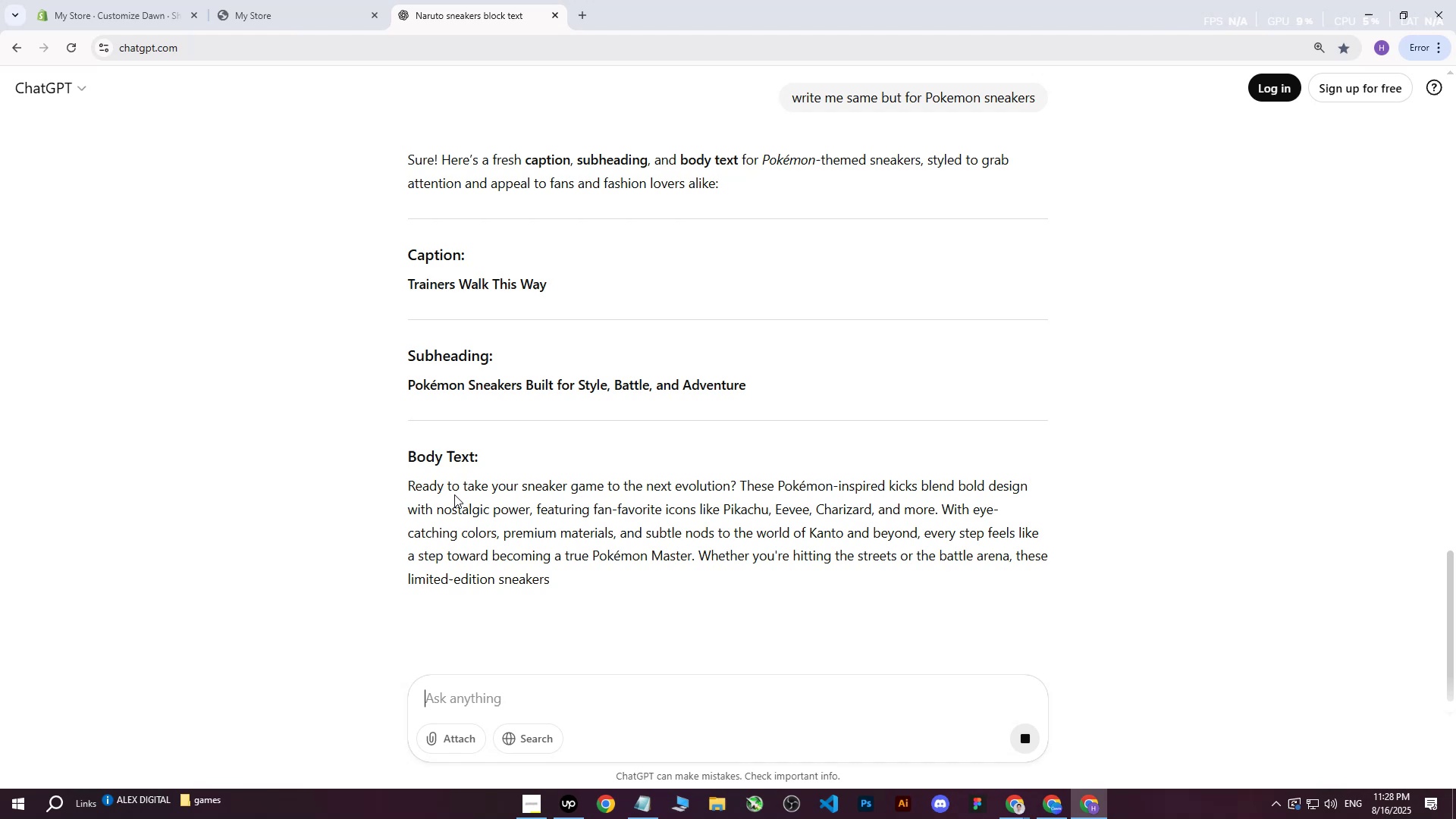 
wait(7.43)
 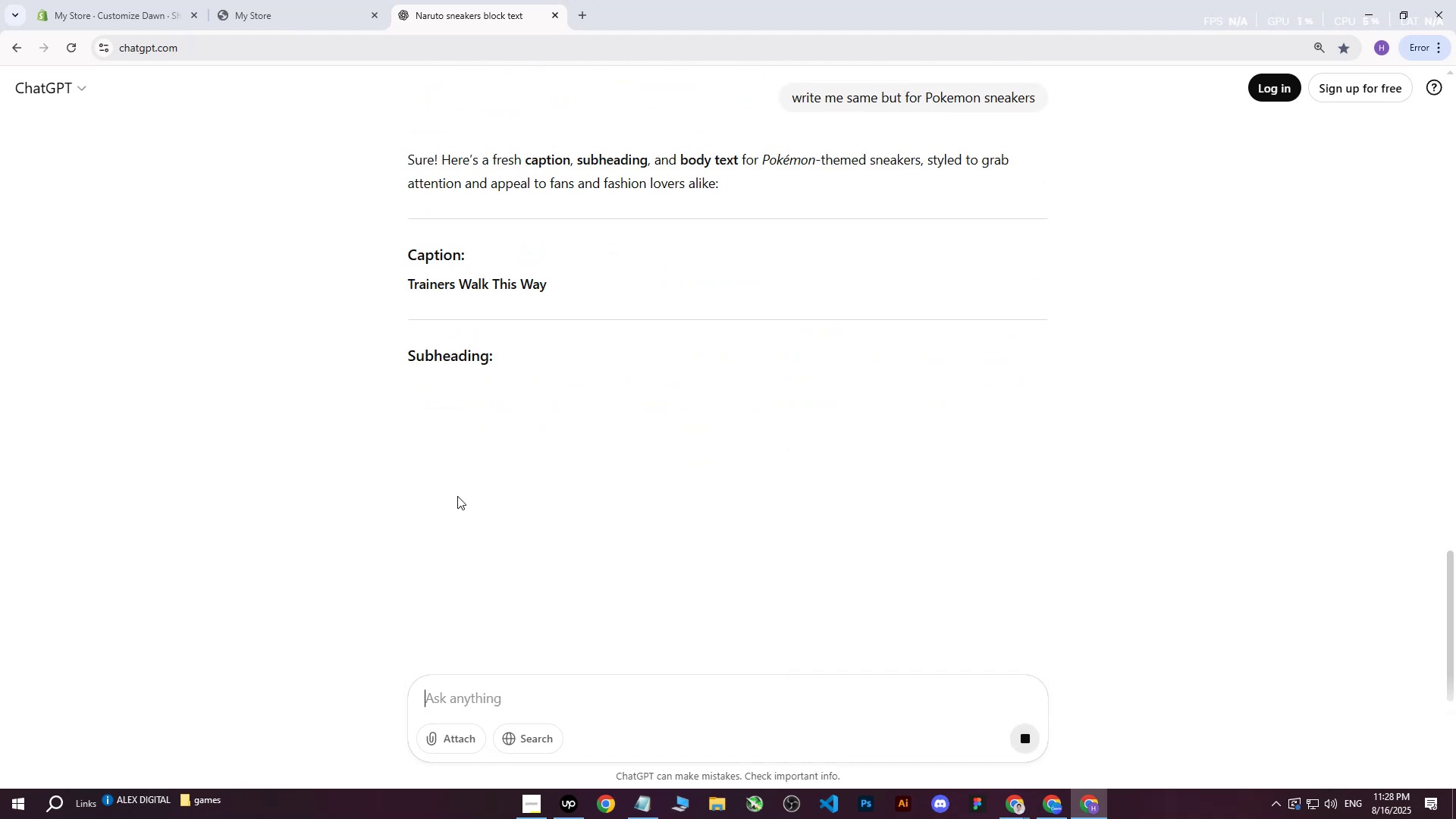 
key(Control+ControlLeft)
 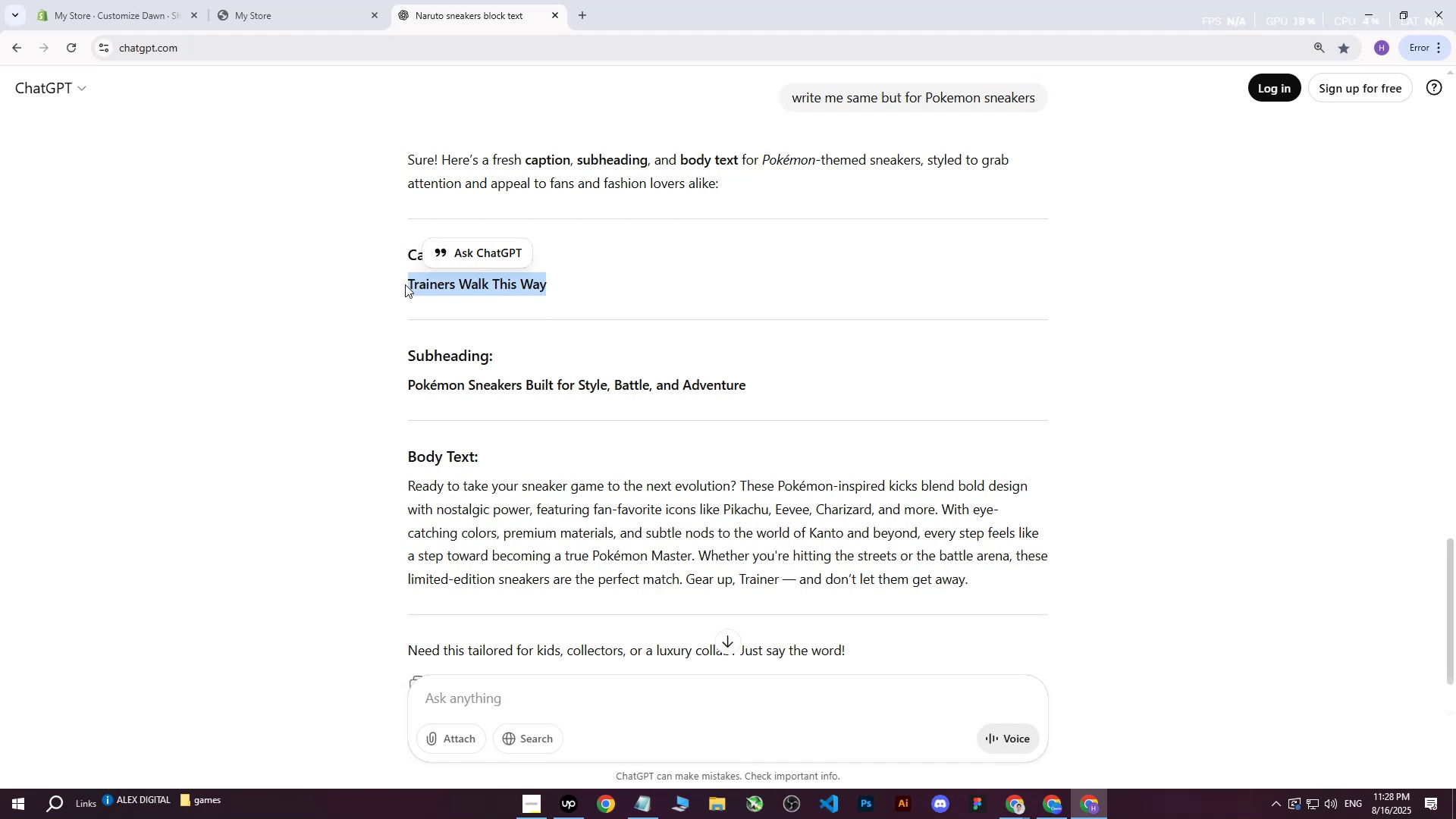 
key(Control+C)
 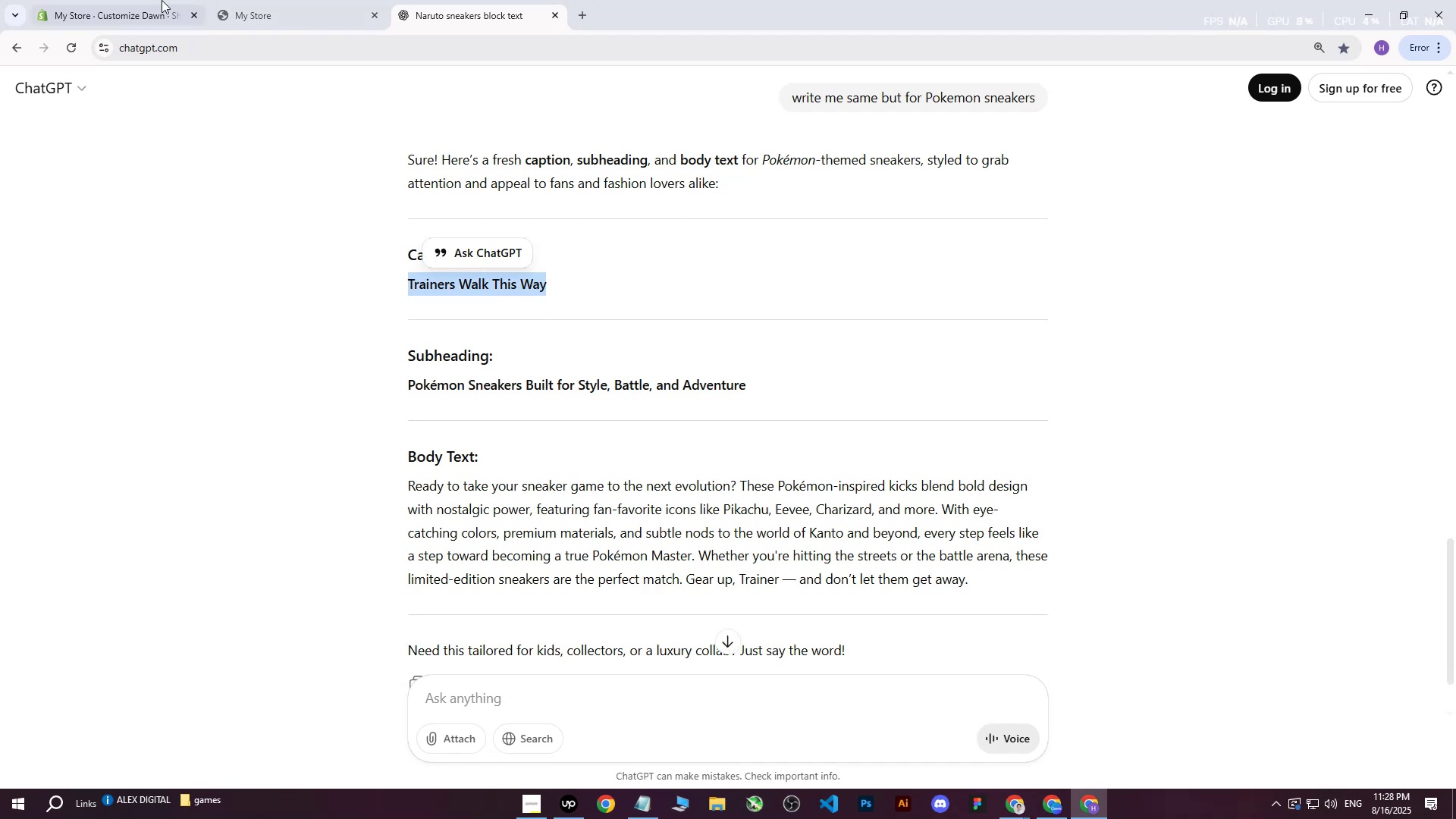 
left_click([121, 0])
 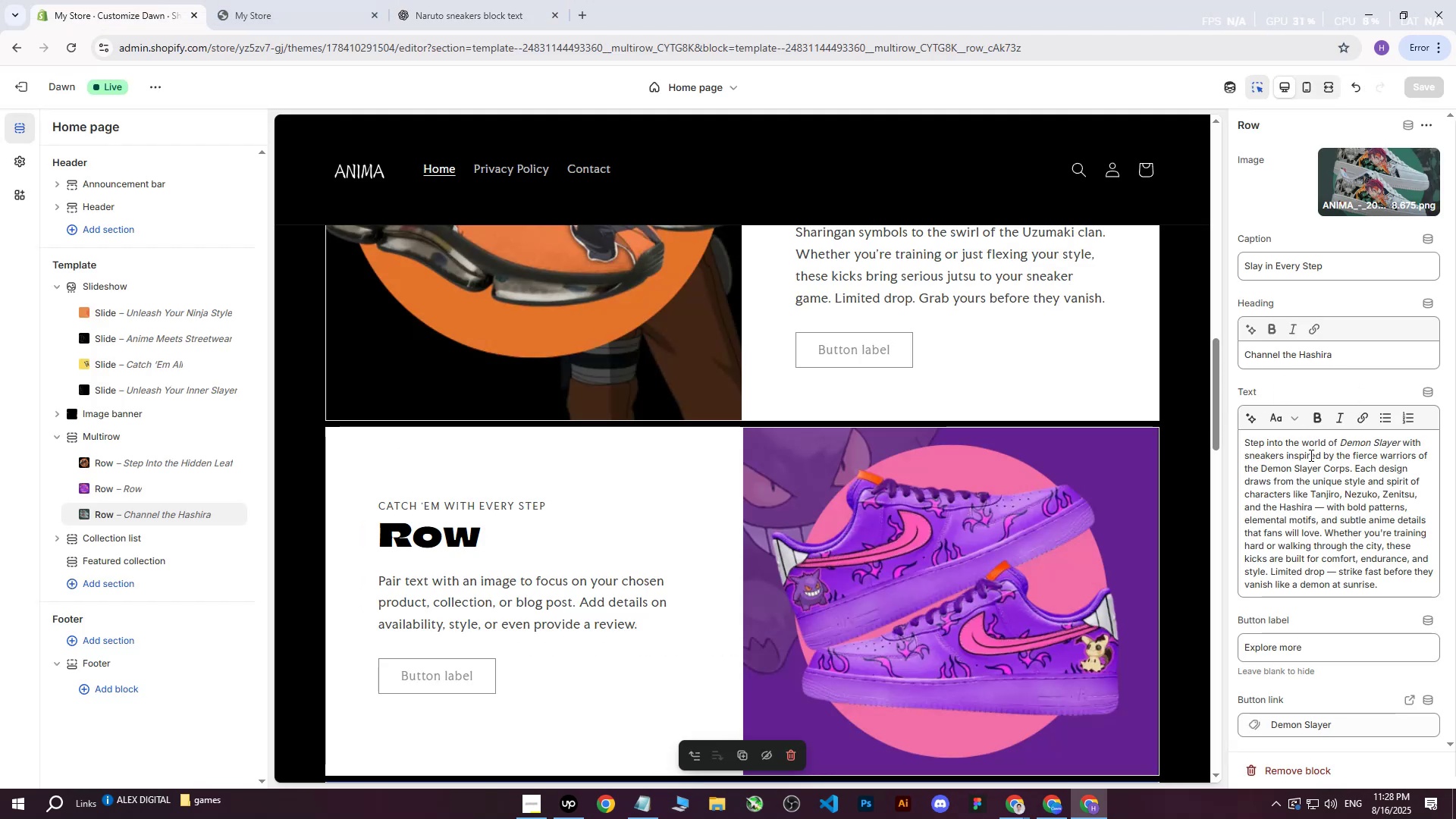 
left_click([450, 495])
 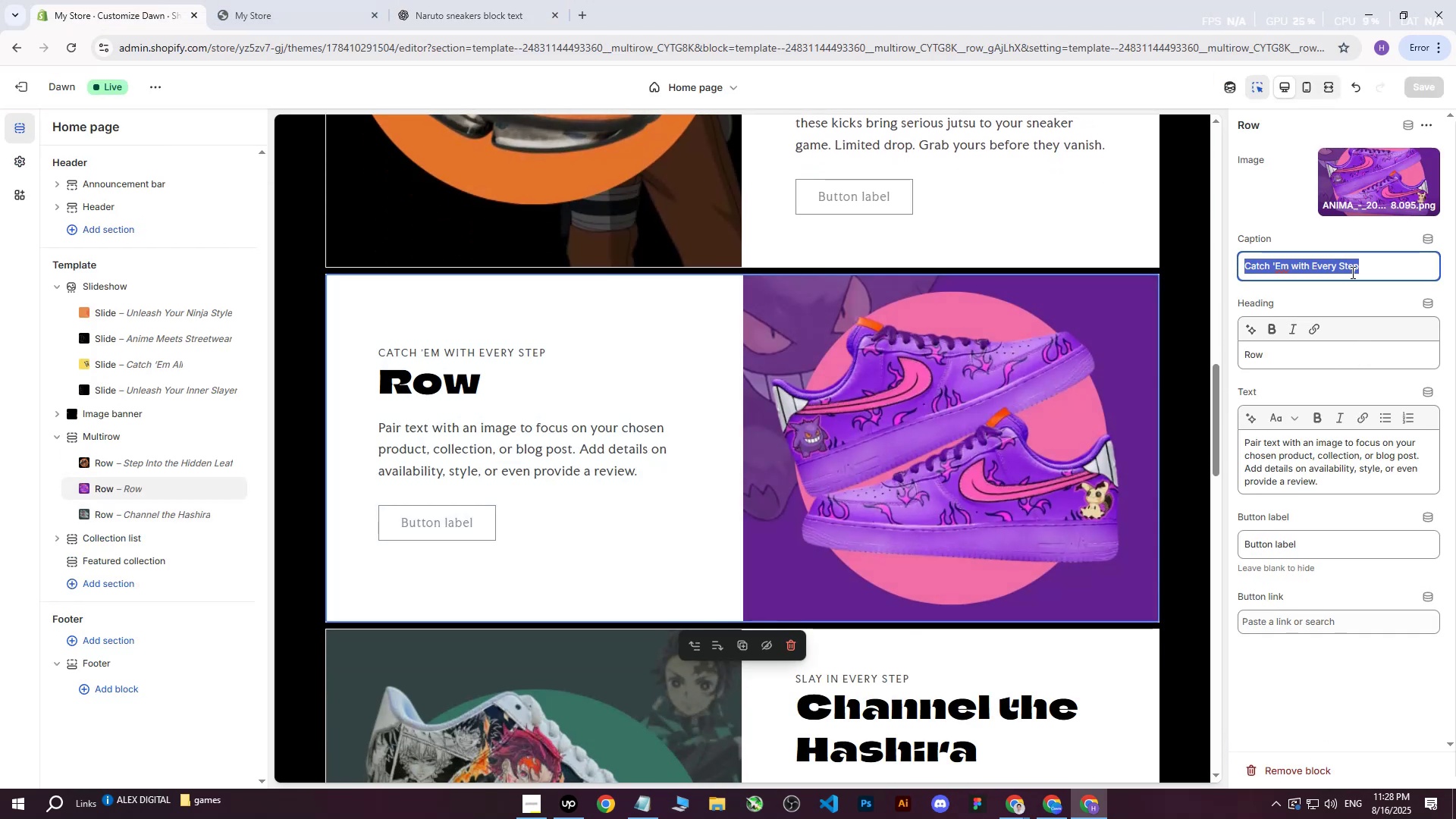 
left_click([1370, 263])
 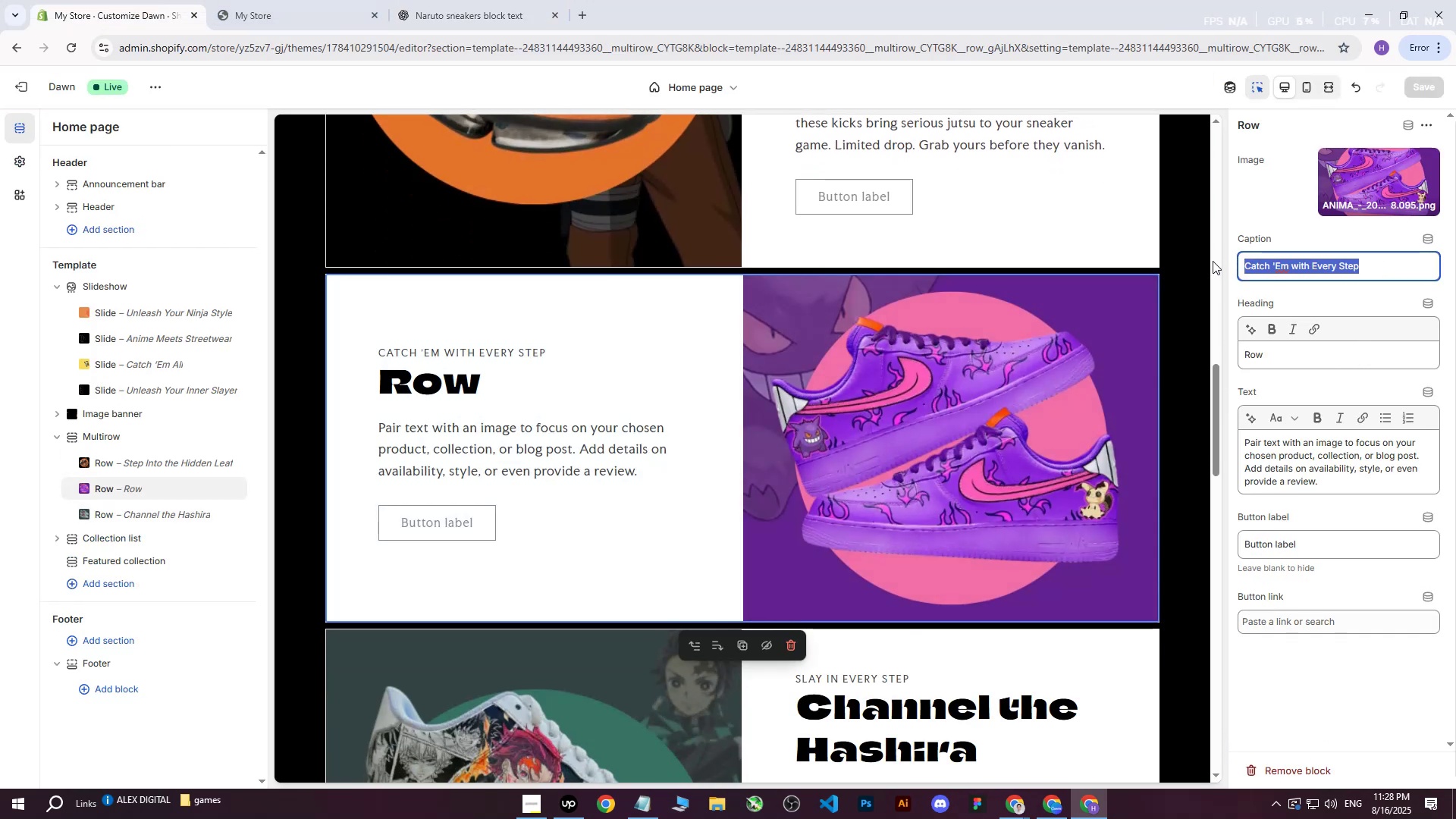 
key(Control+ControlLeft)
 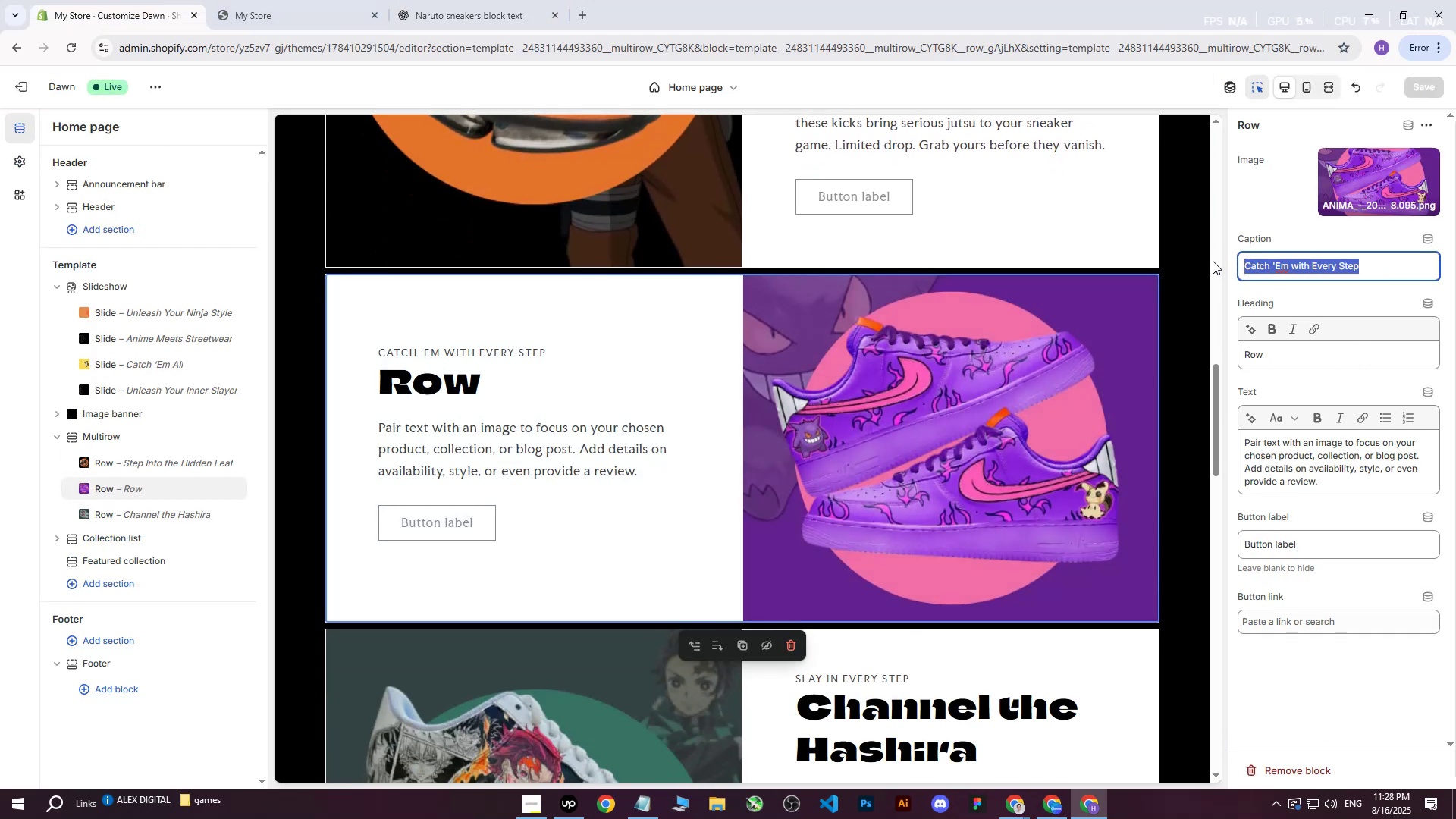 
key(Control+V)
 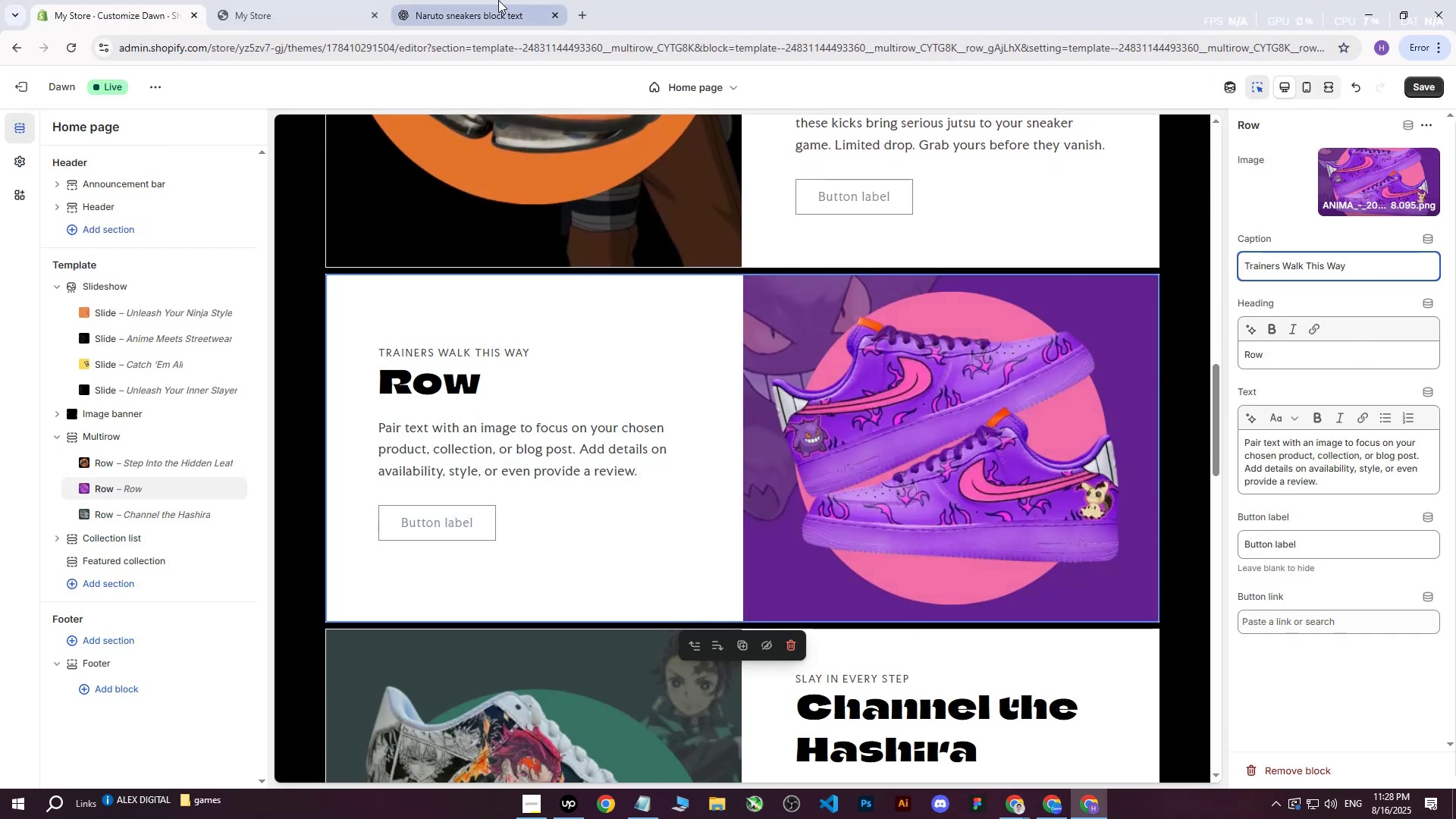 
left_click([488, 0])
 